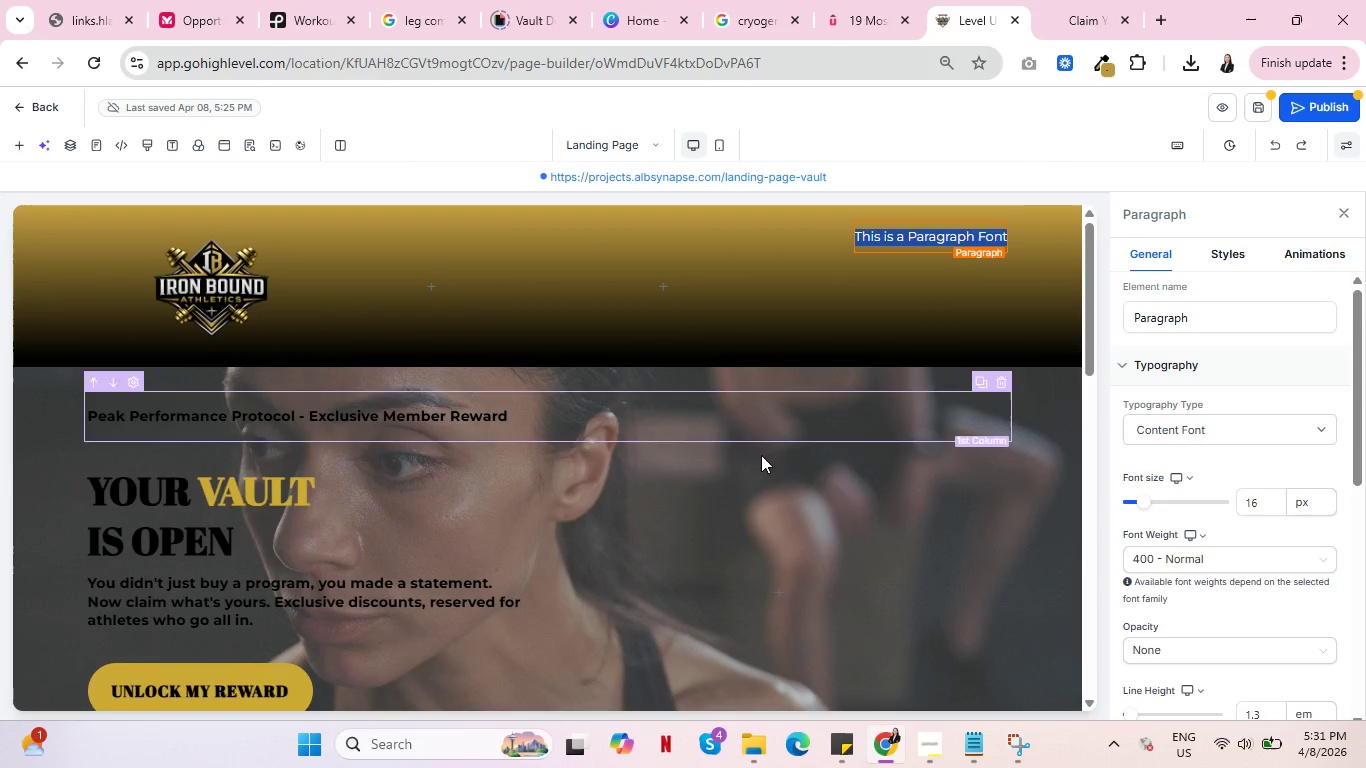 
scroll: coordinate [768, 473], scroll_direction: down, amount: 8.0
 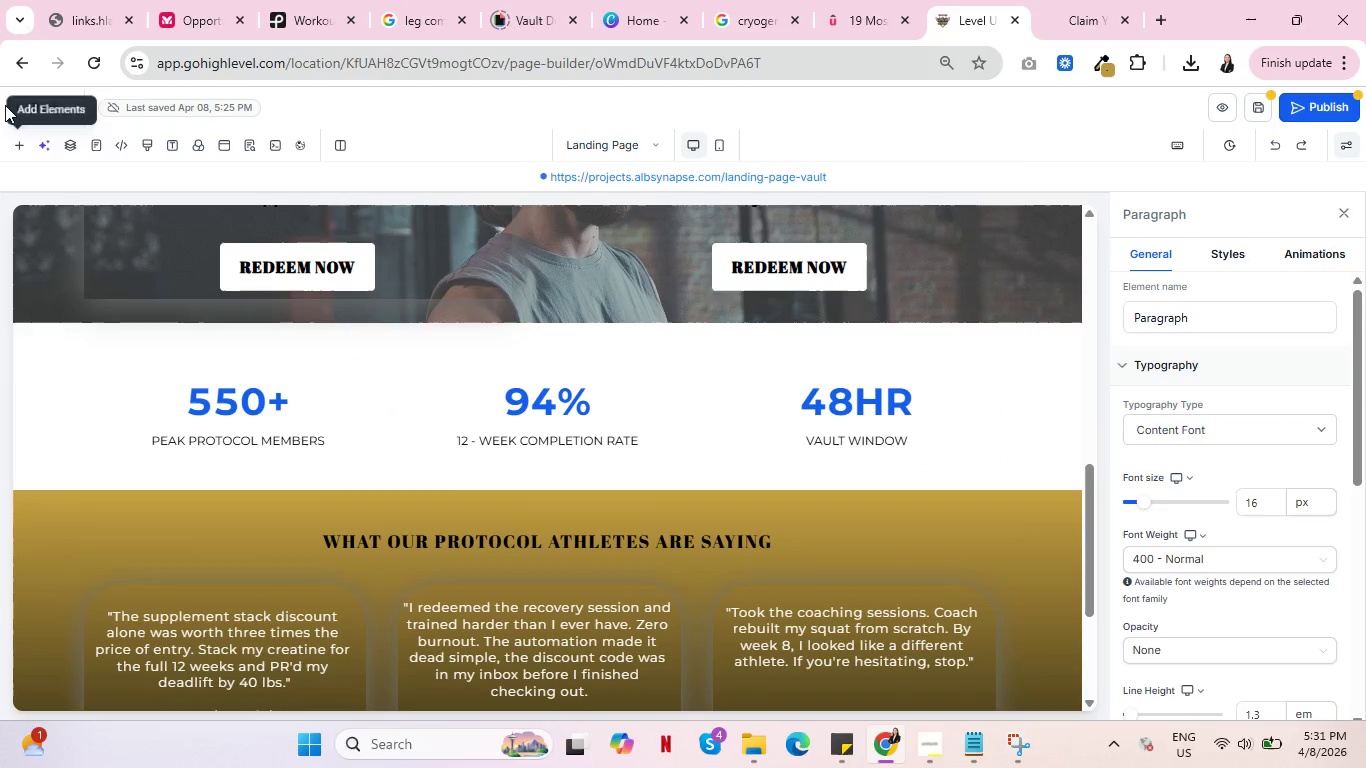 
left_click([26, 105])
 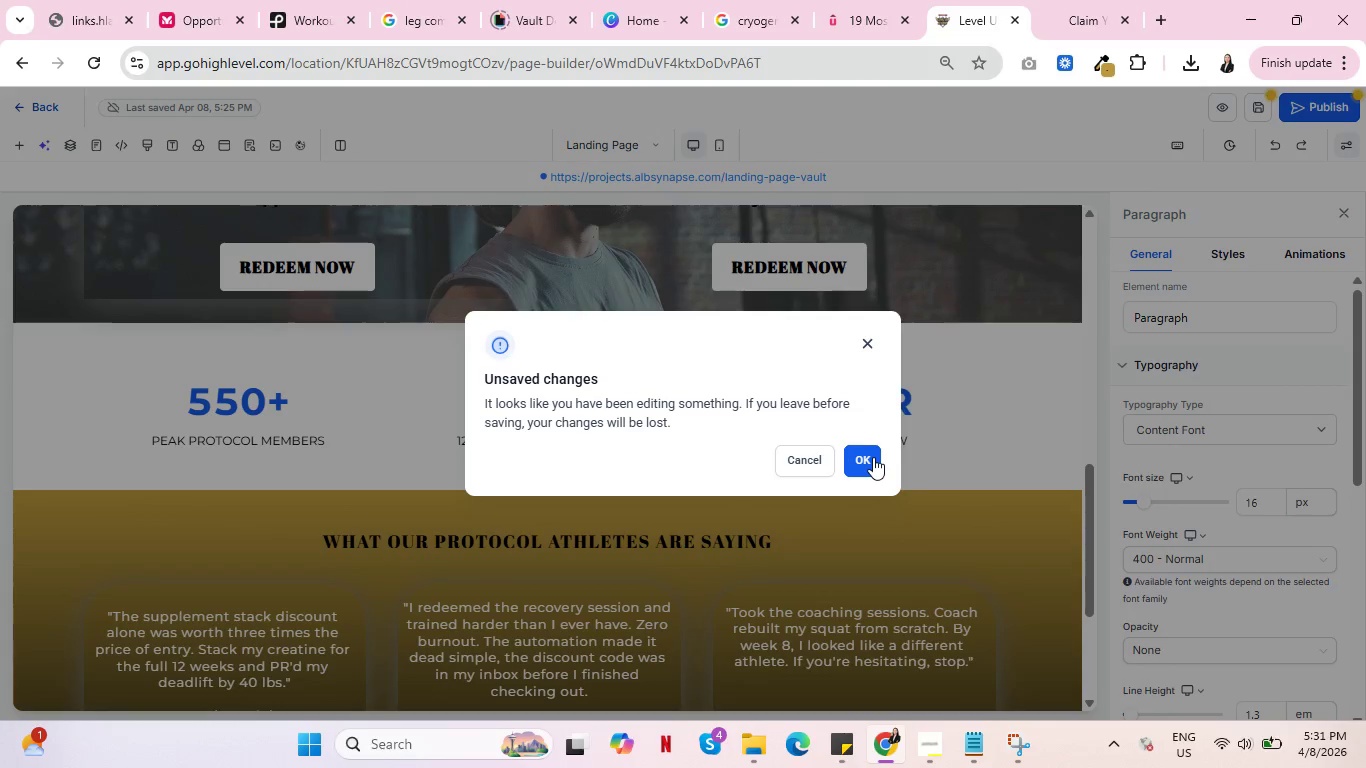 
left_click([873, 457])
 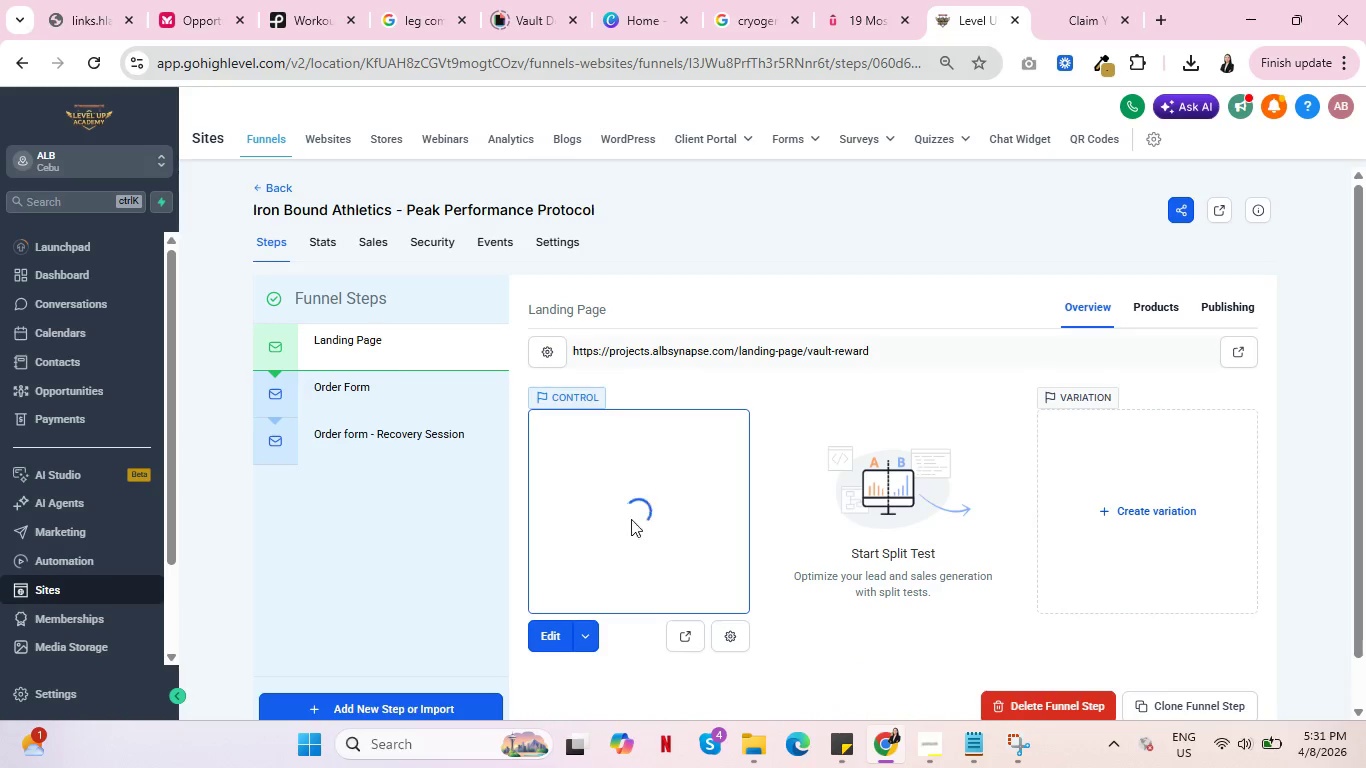 
wait(6.27)
 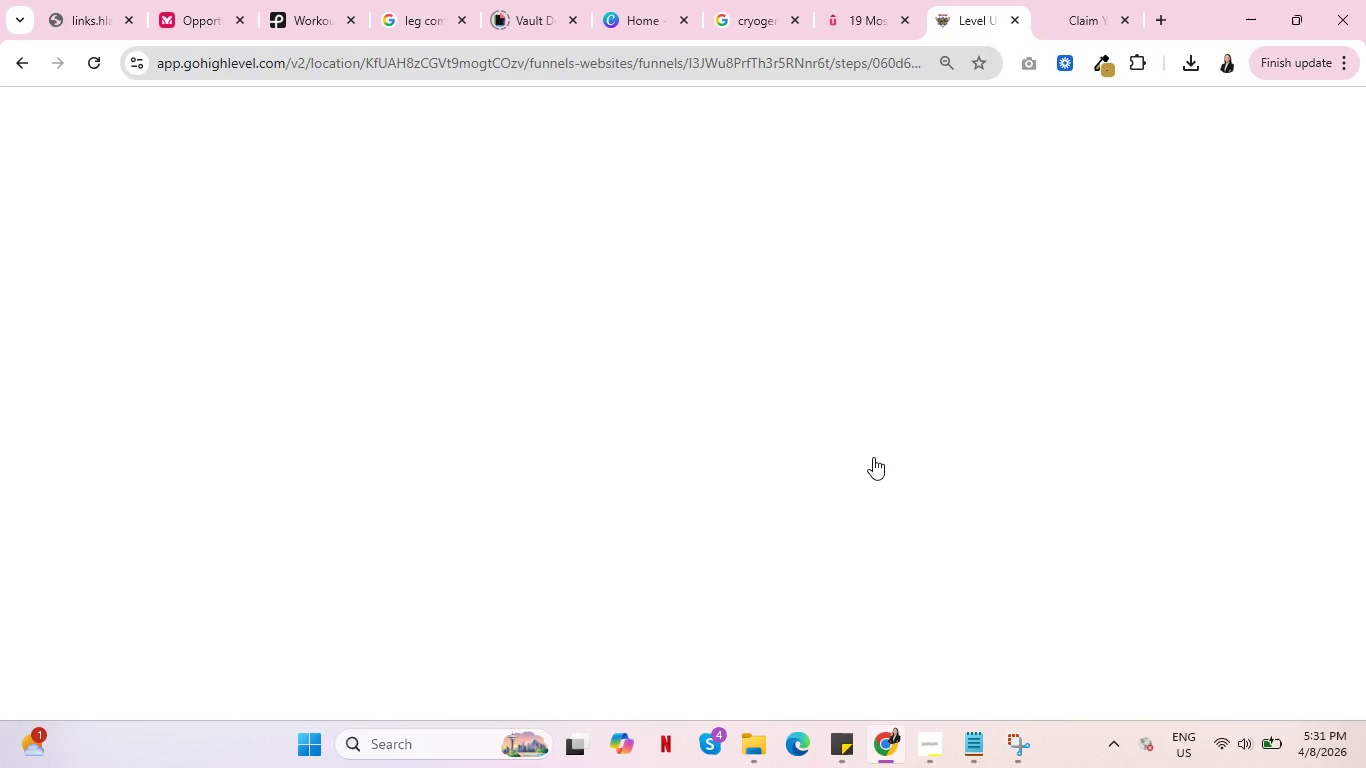 
left_click([547, 634])
 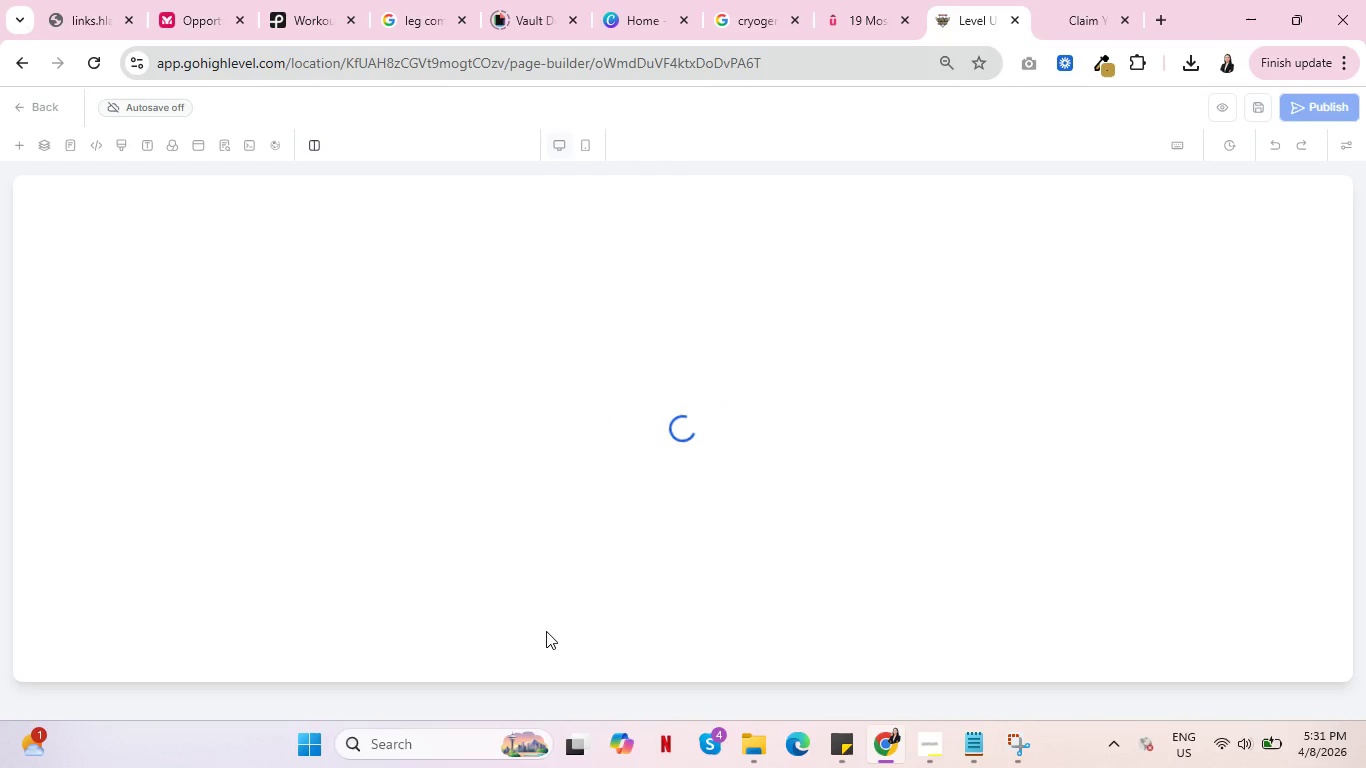 
wait(7.11)
 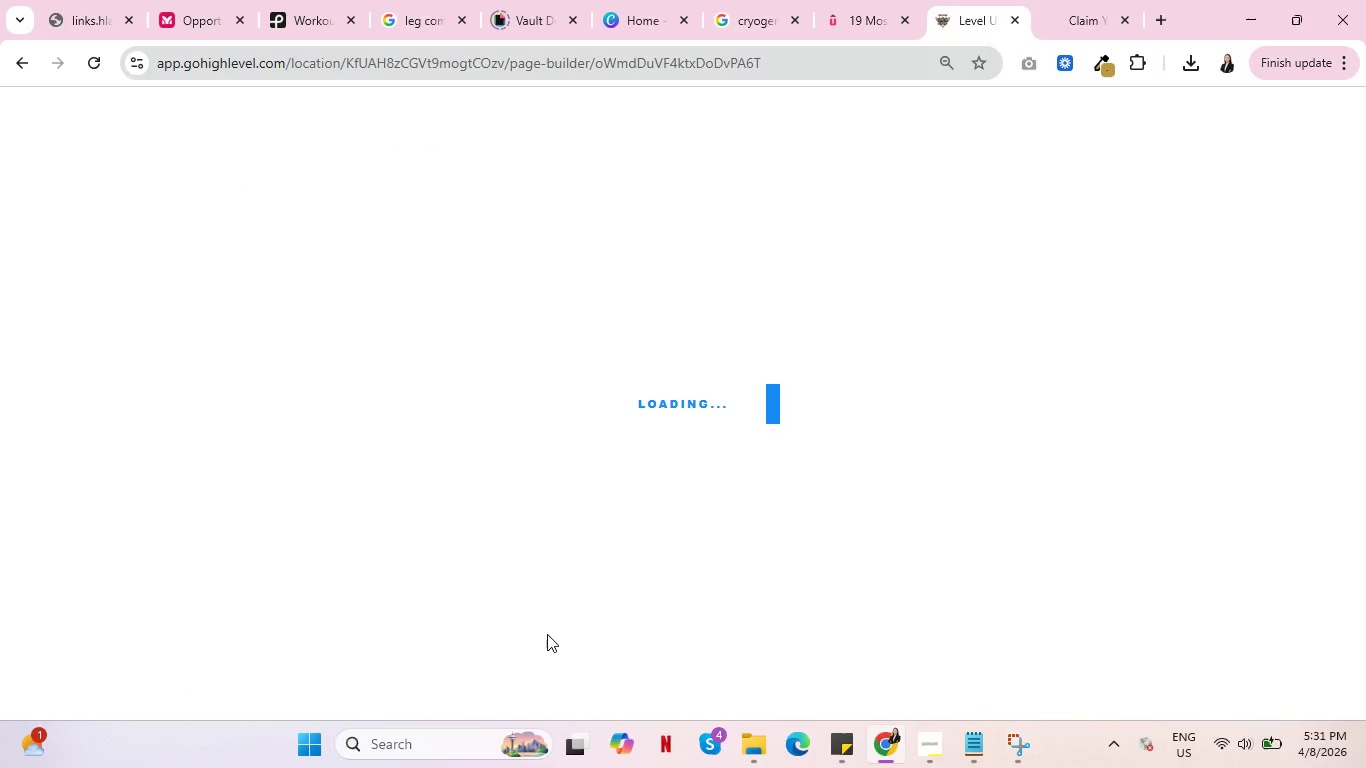 
left_click([1069, 0])
 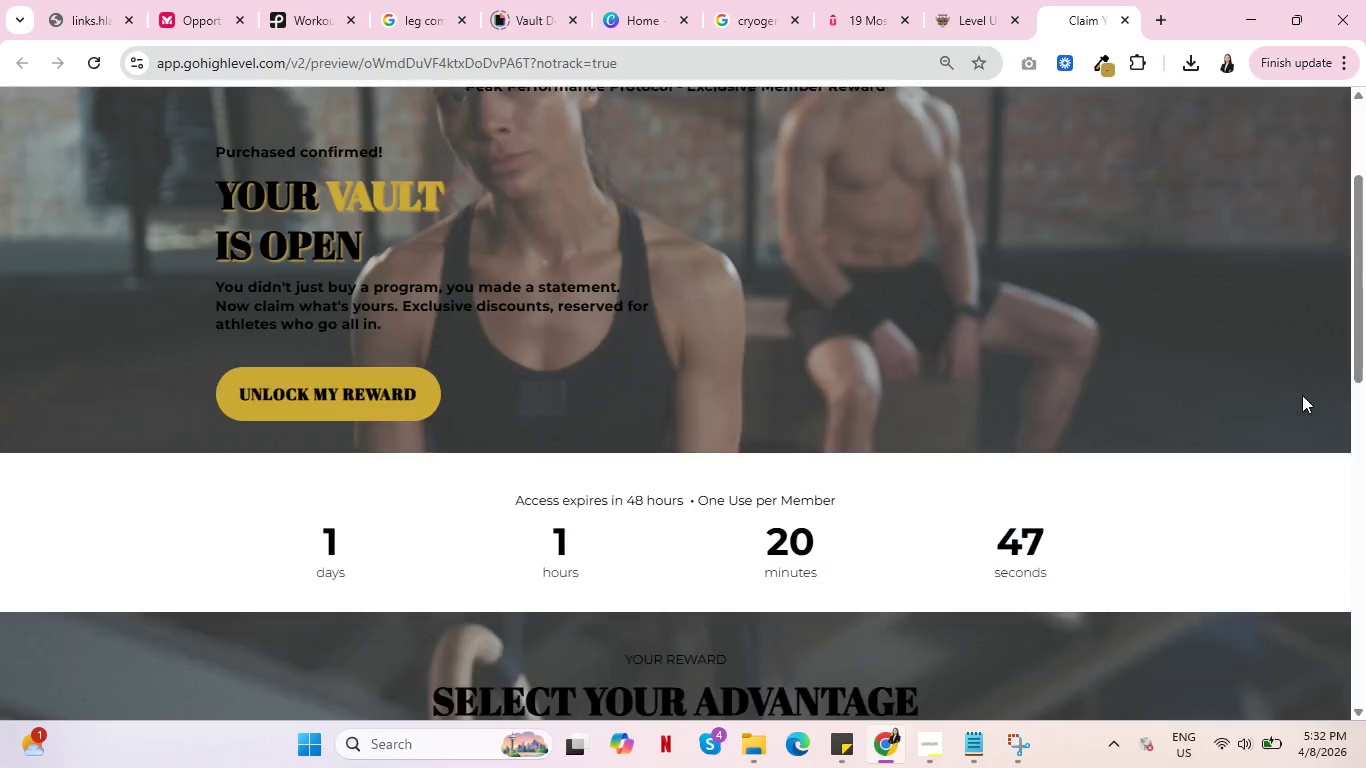 
scroll: coordinate [1302, 395], scroll_direction: up, amount: 9.0
 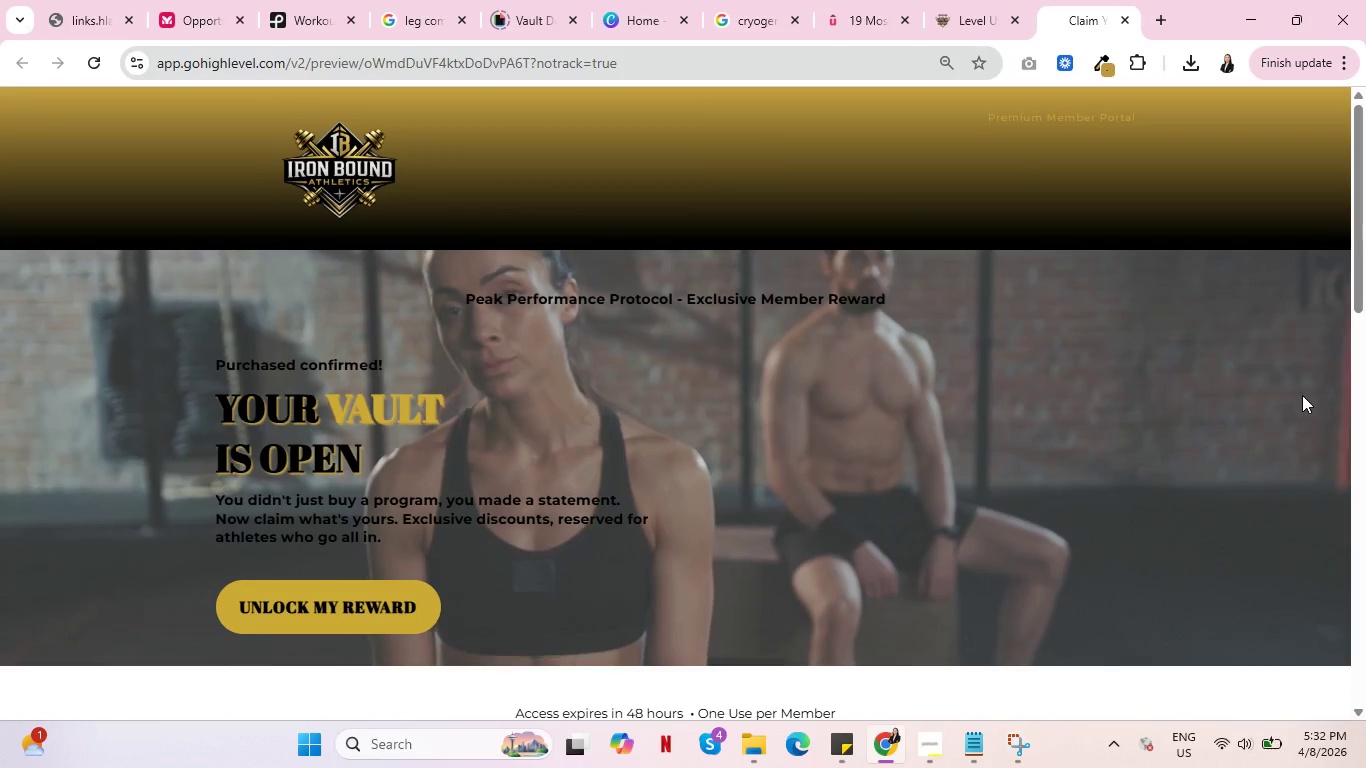 
scroll: coordinate [1302, 395], scroll_direction: down, amount: 1.0
 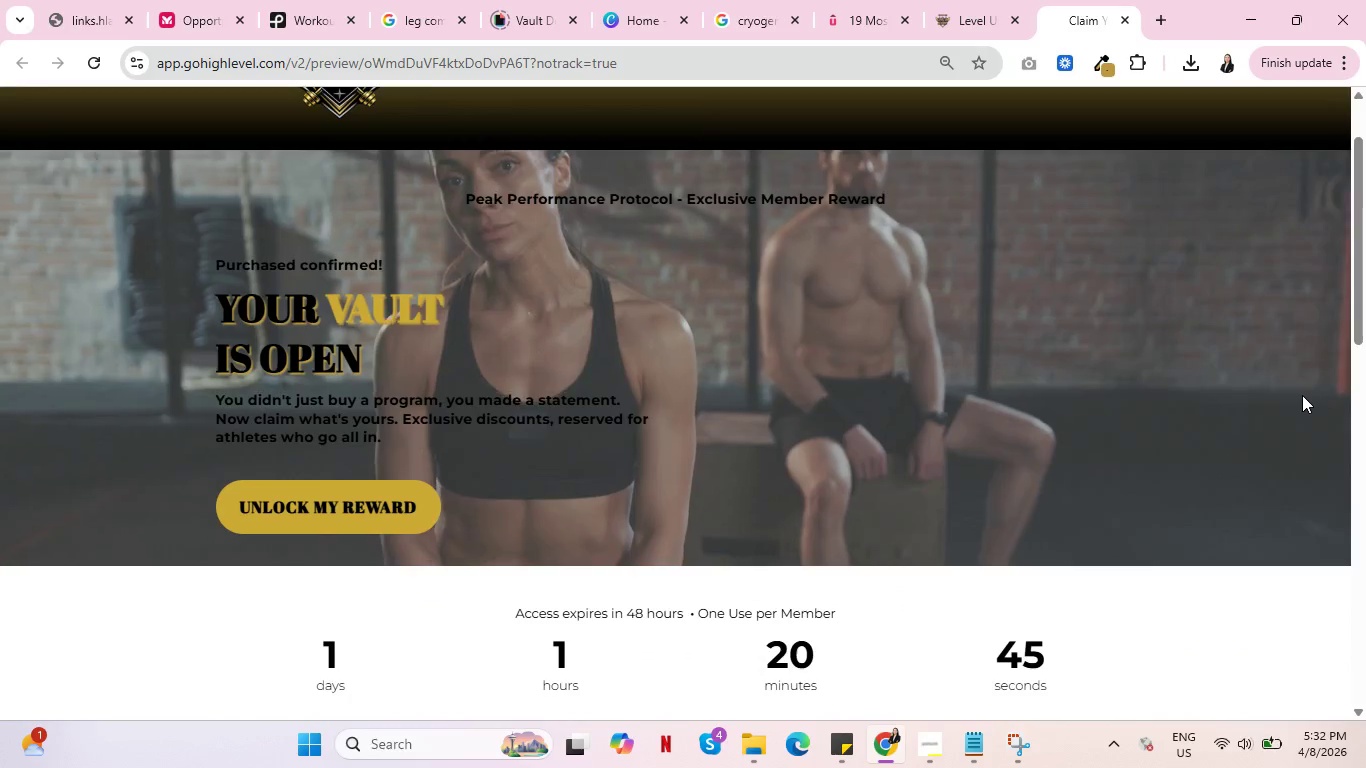 
scroll: coordinate [1302, 395], scroll_direction: up, amount: 4.0
 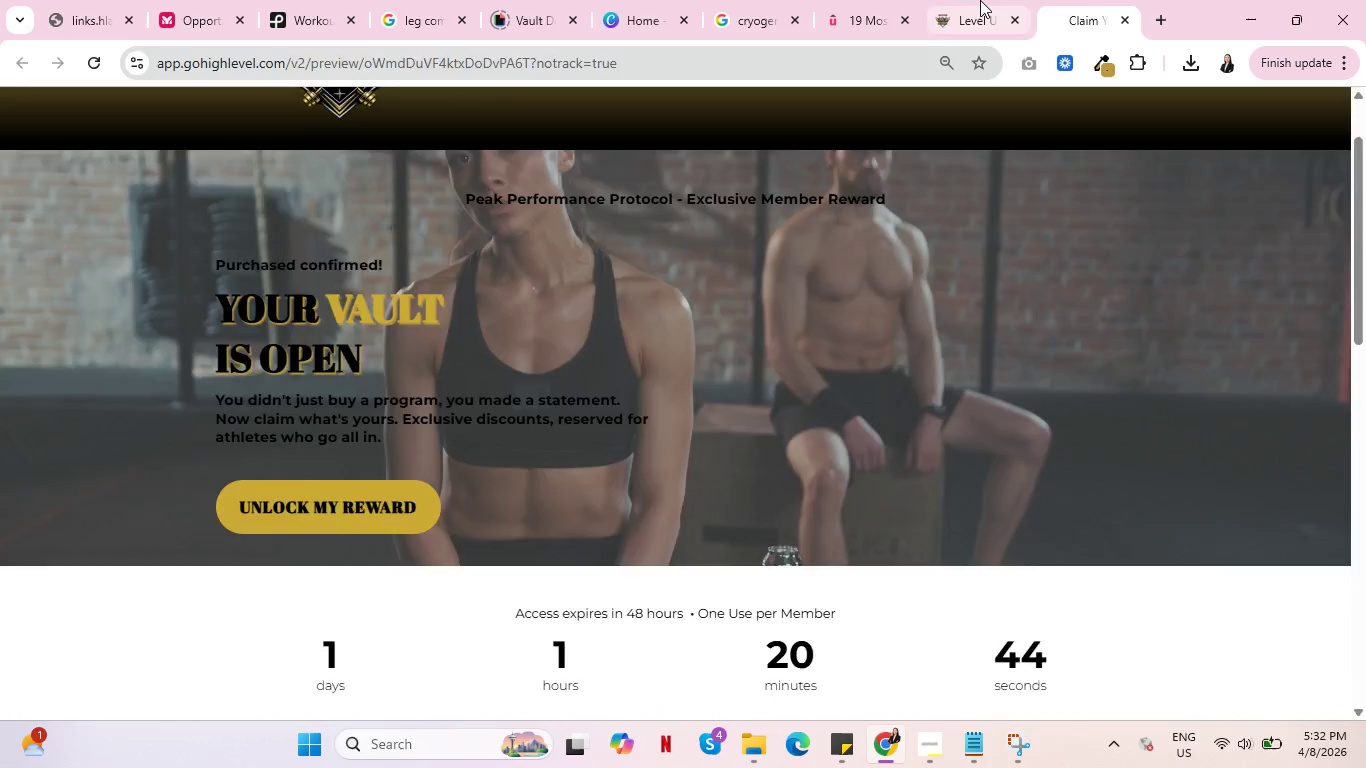 
left_click([980, 0])
 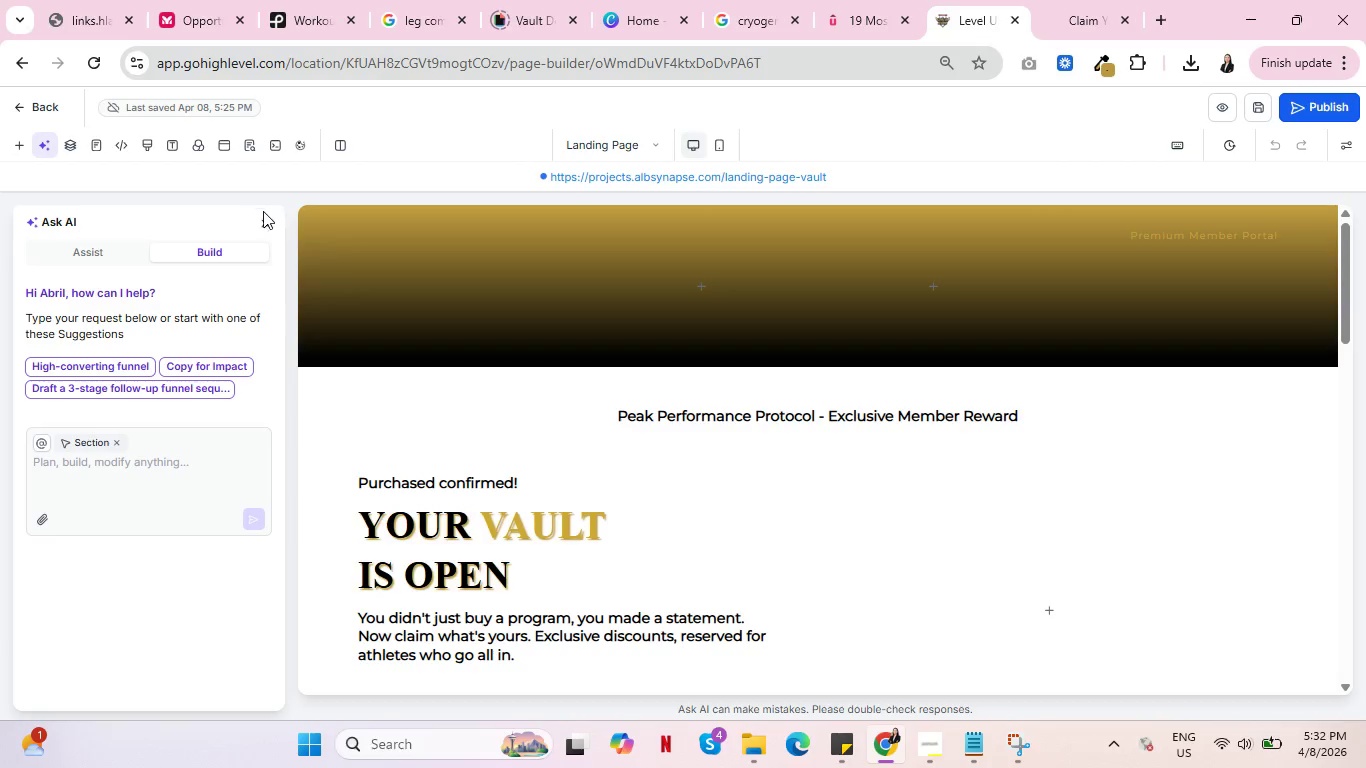 
left_click([263, 221])
 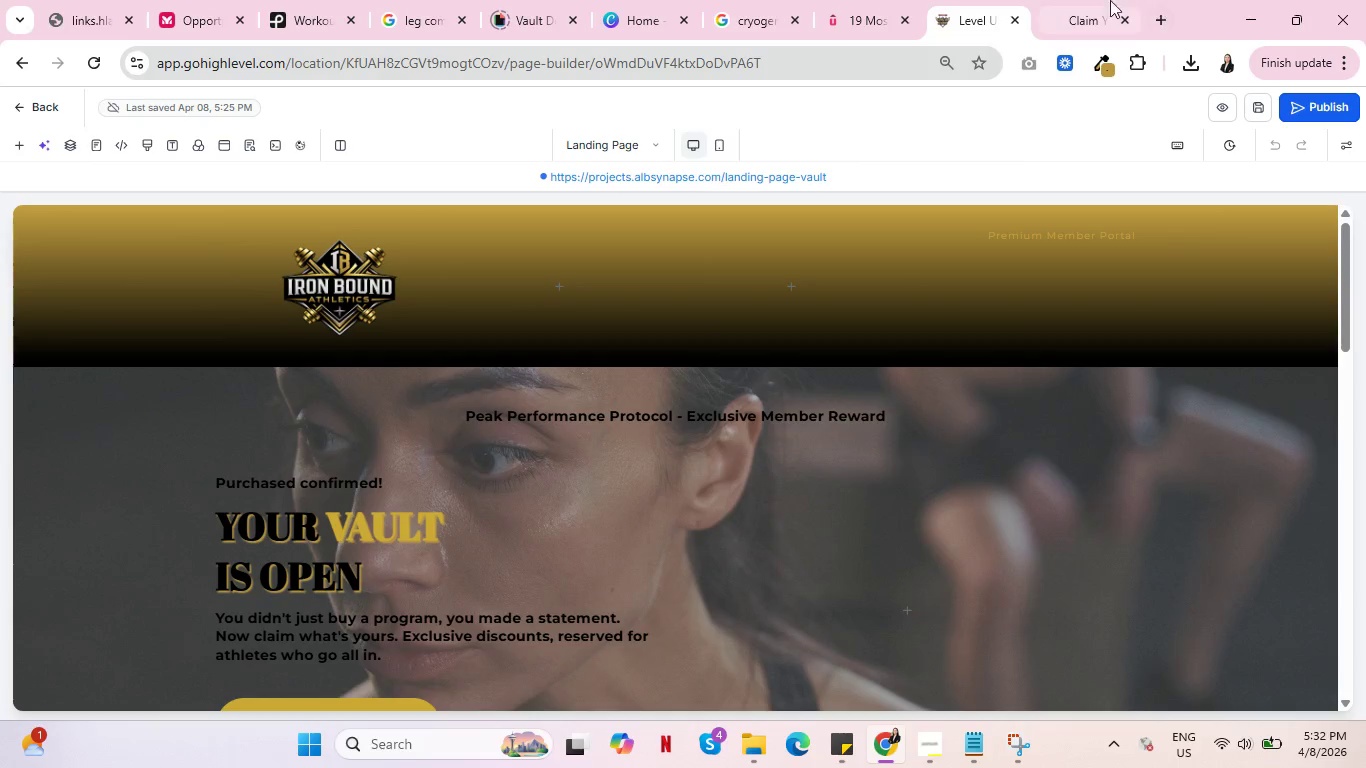 
left_click([1089, 0])
 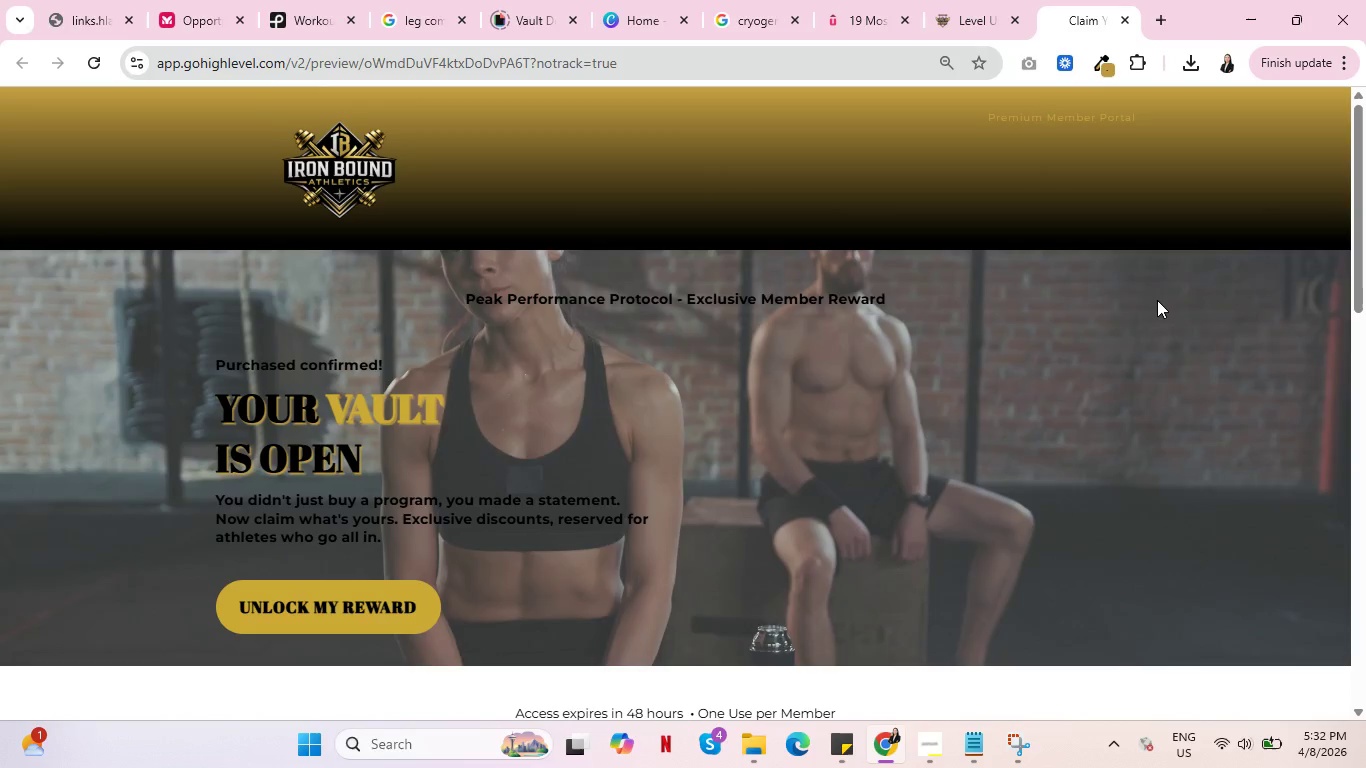 
scroll: coordinate [1159, 302], scroll_direction: up, amount: 5.0
 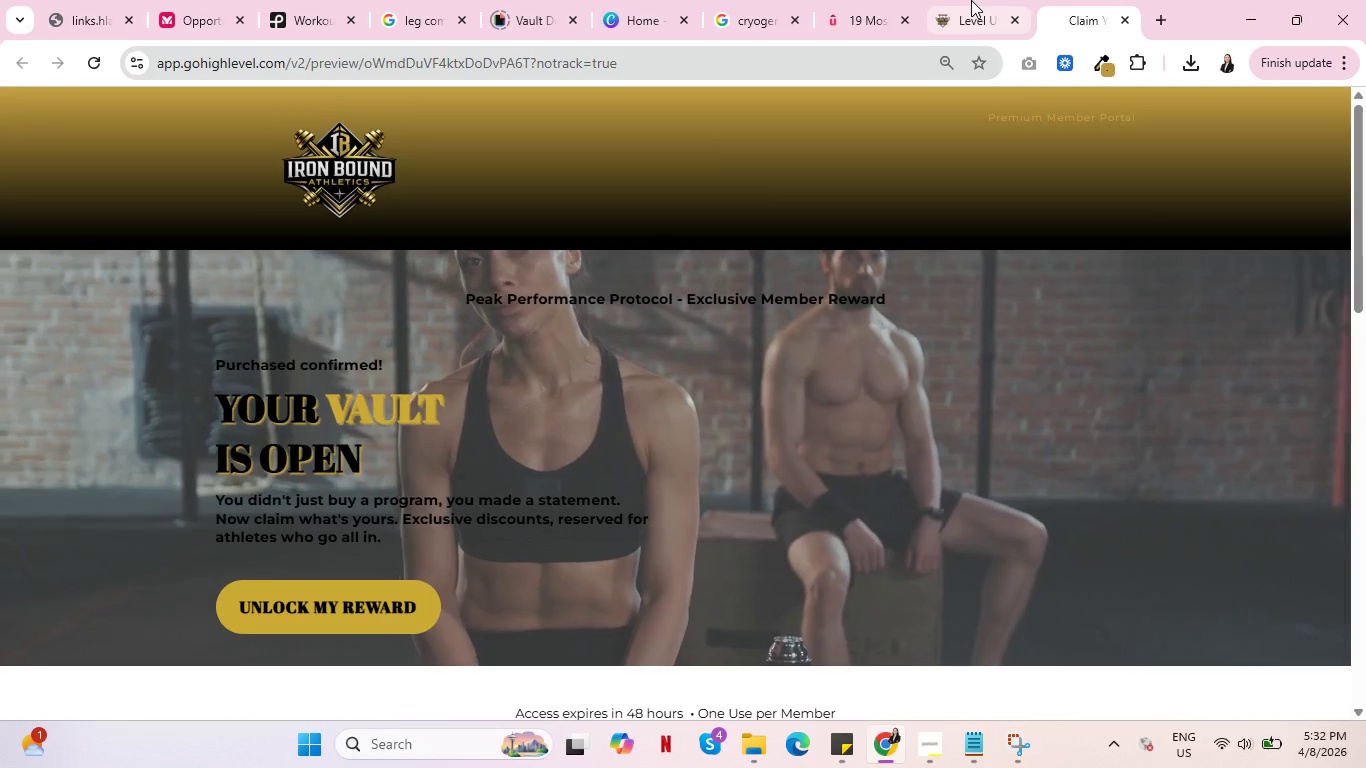 
left_click([971, 0])
 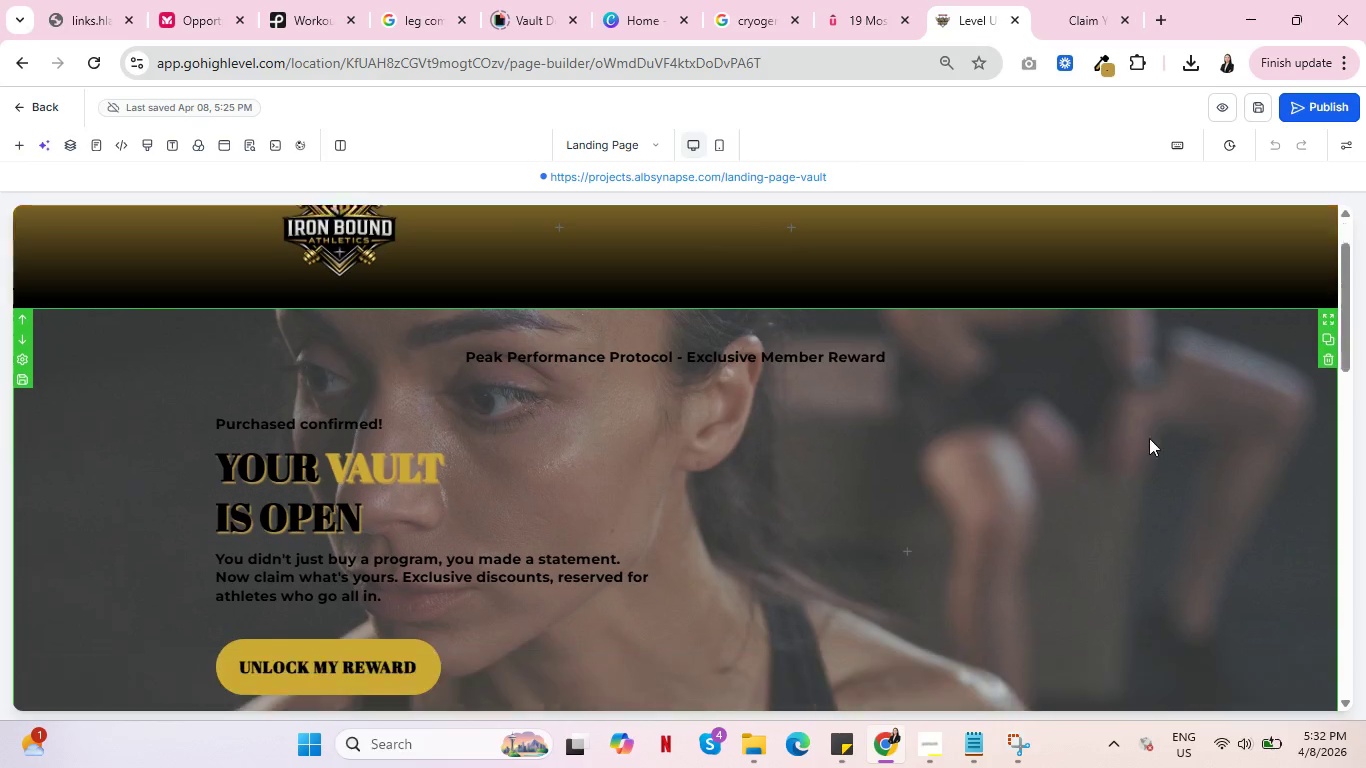 
scroll: coordinate [1149, 438], scroll_direction: down, amount: 4.0
 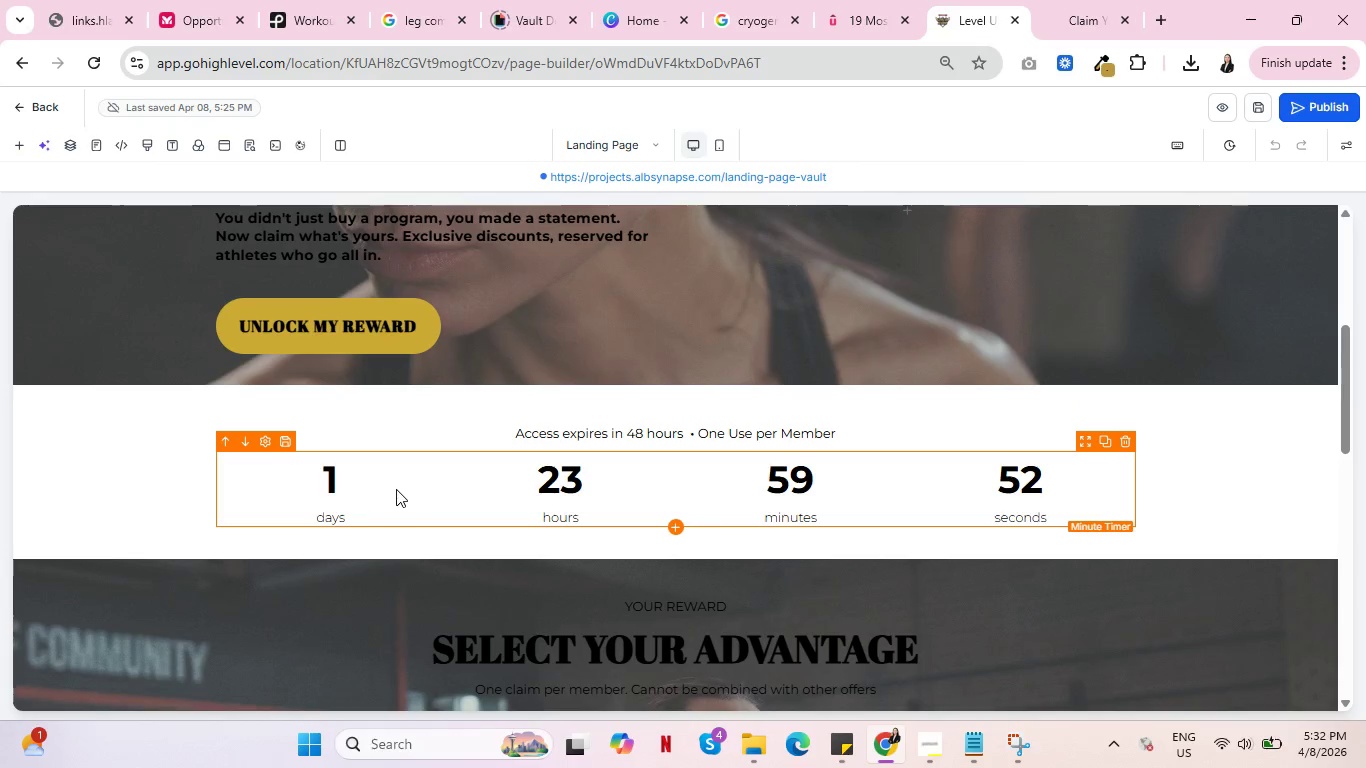 
left_click([396, 489])
 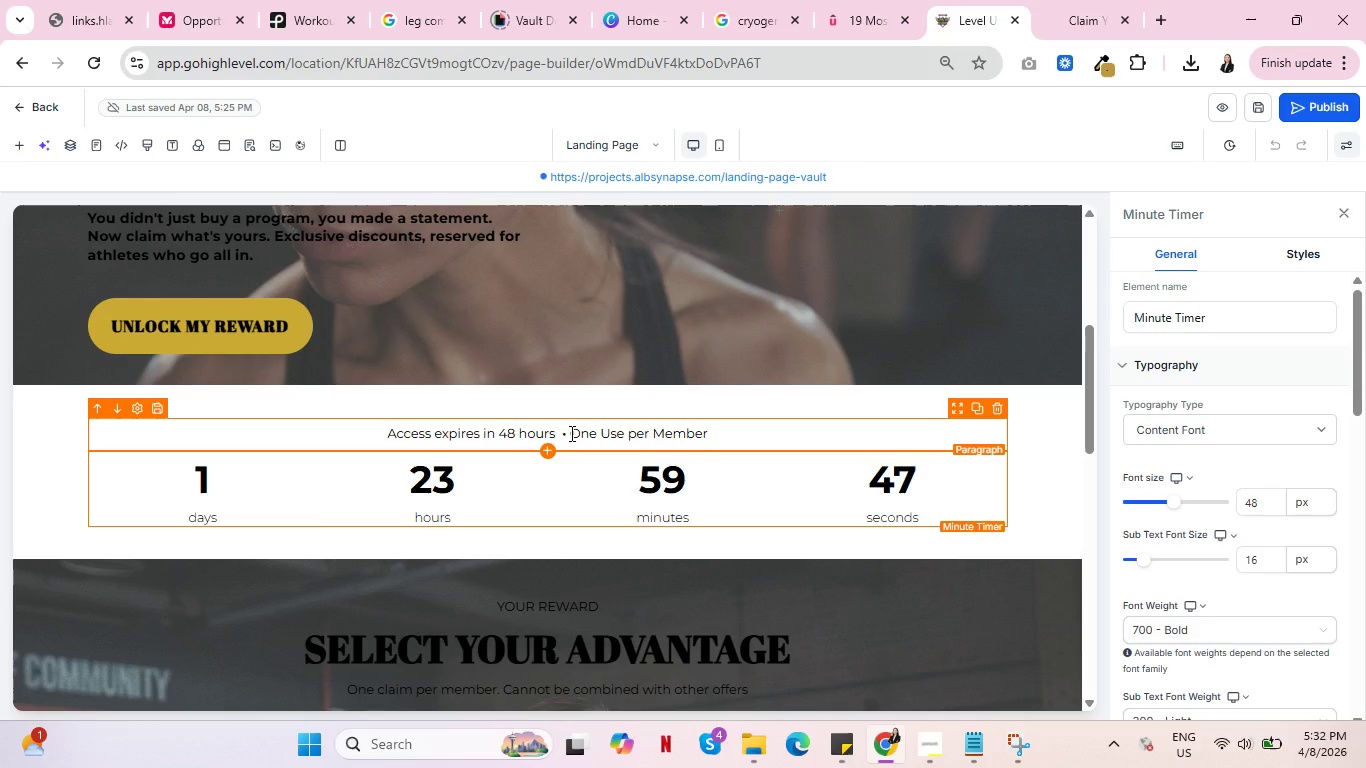 
scroll: coordinate [570, 435], scroll_direction: down, amount: 6.0
 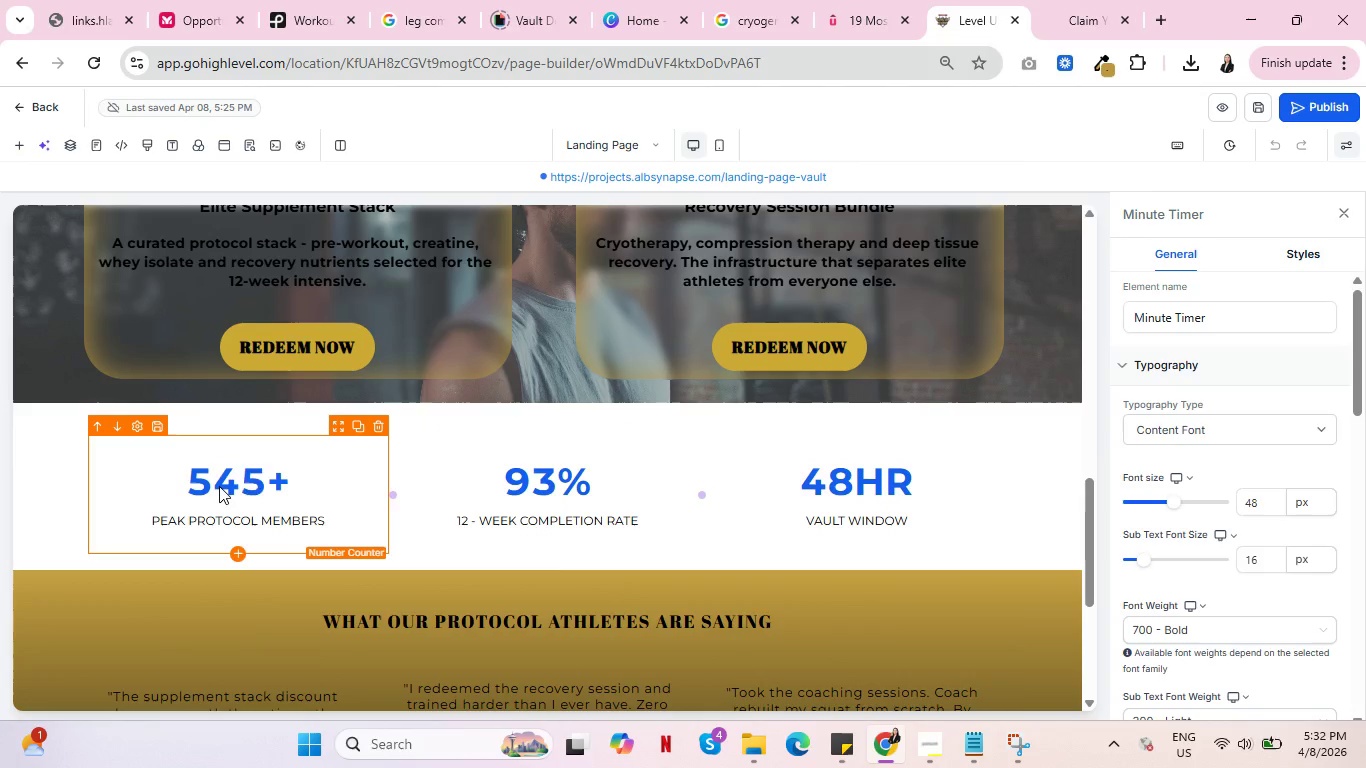 
left_click([219, 486])
 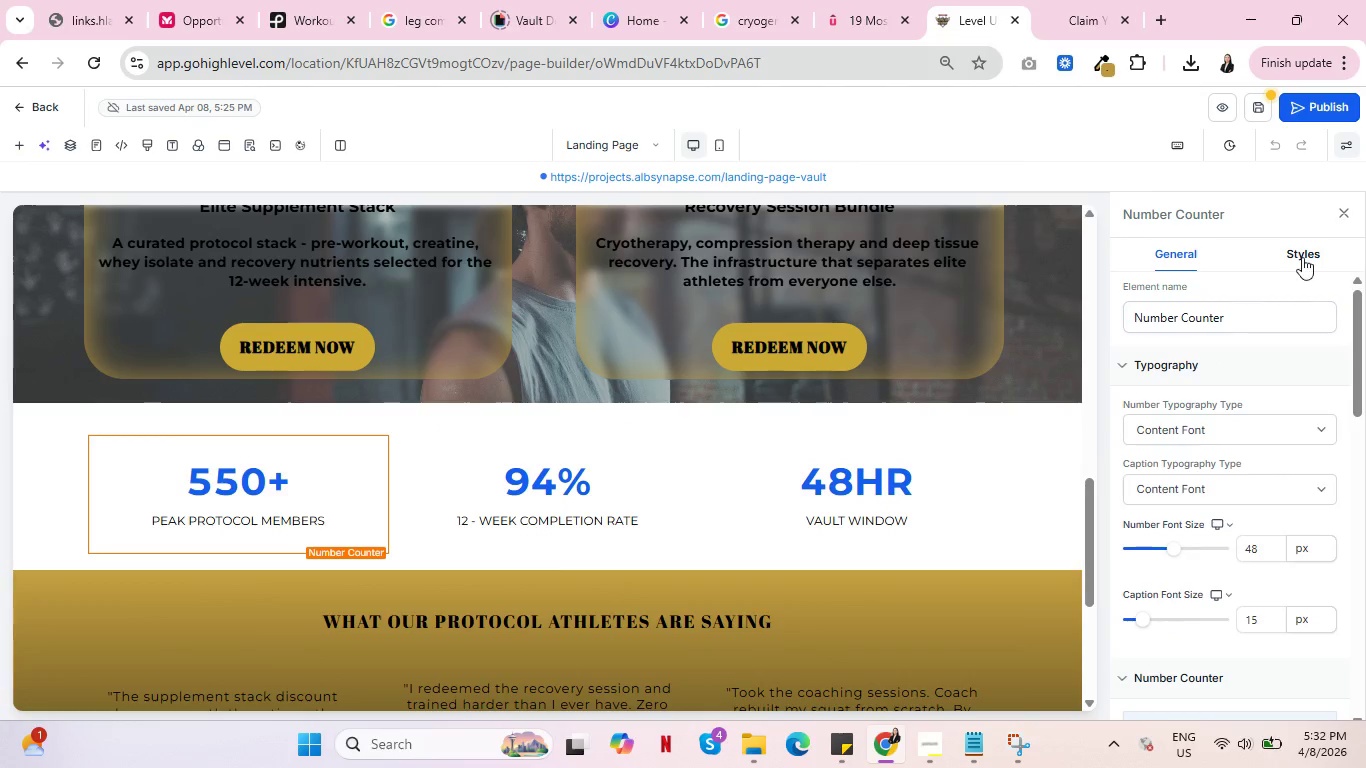 
scroll: coordinate [1242, 531], scroll_direction: down, amount: 10.0
 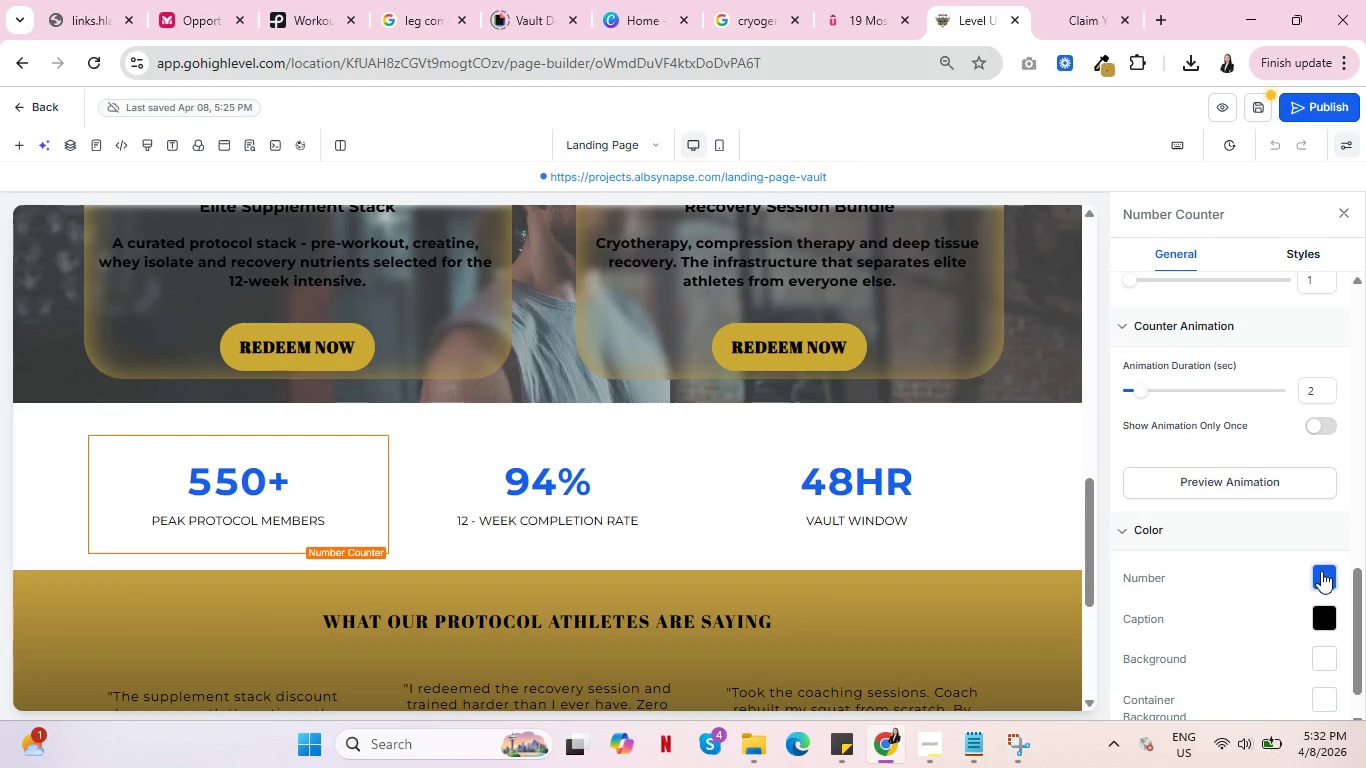 
left_click([1321, 571])
 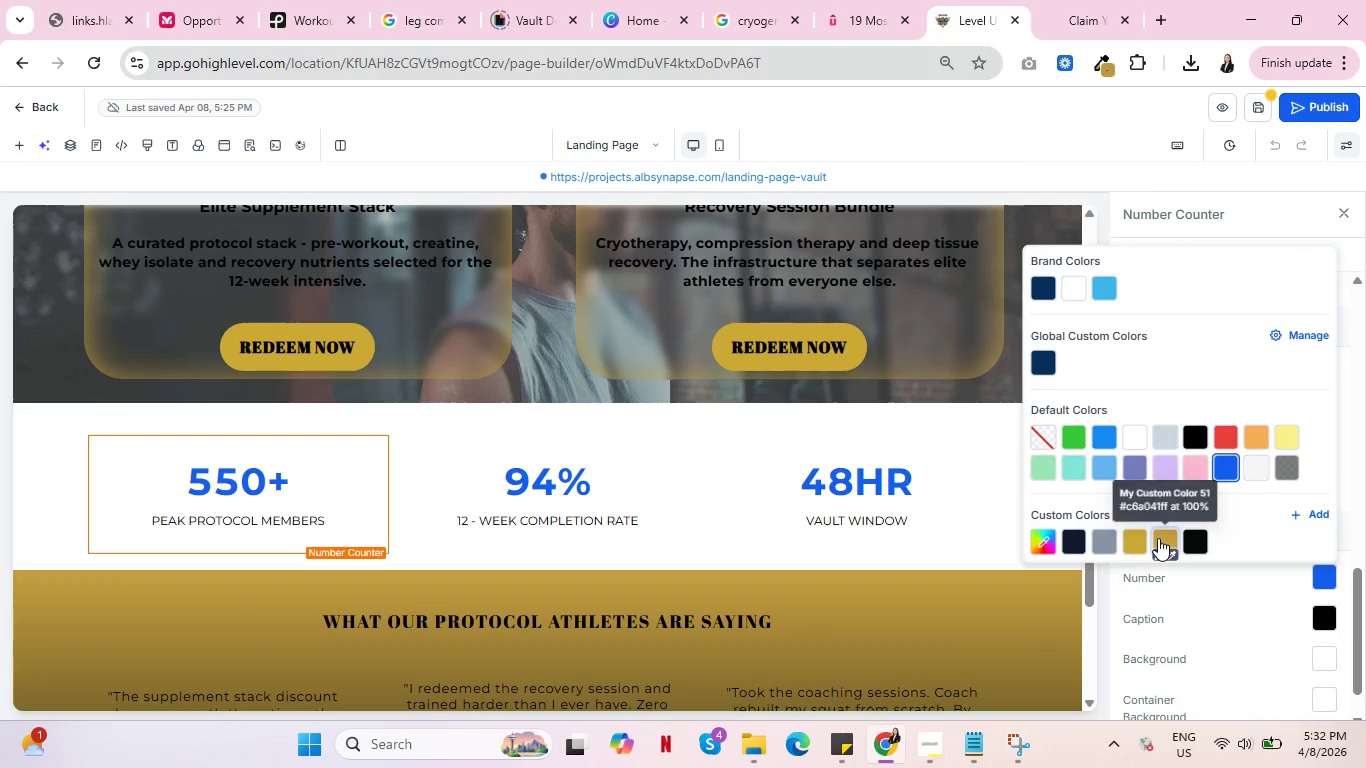 
left_click([1158, 538])
 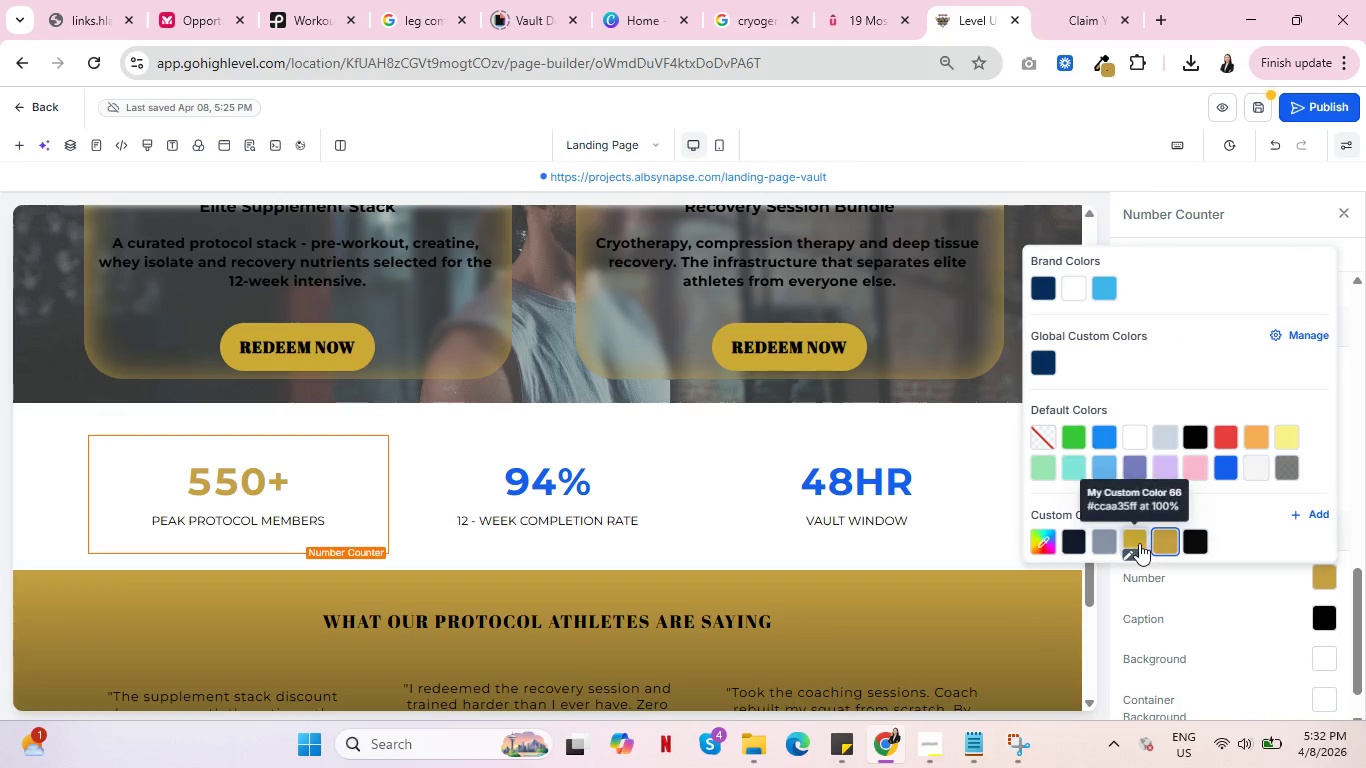 
left_click([1139, 543])
 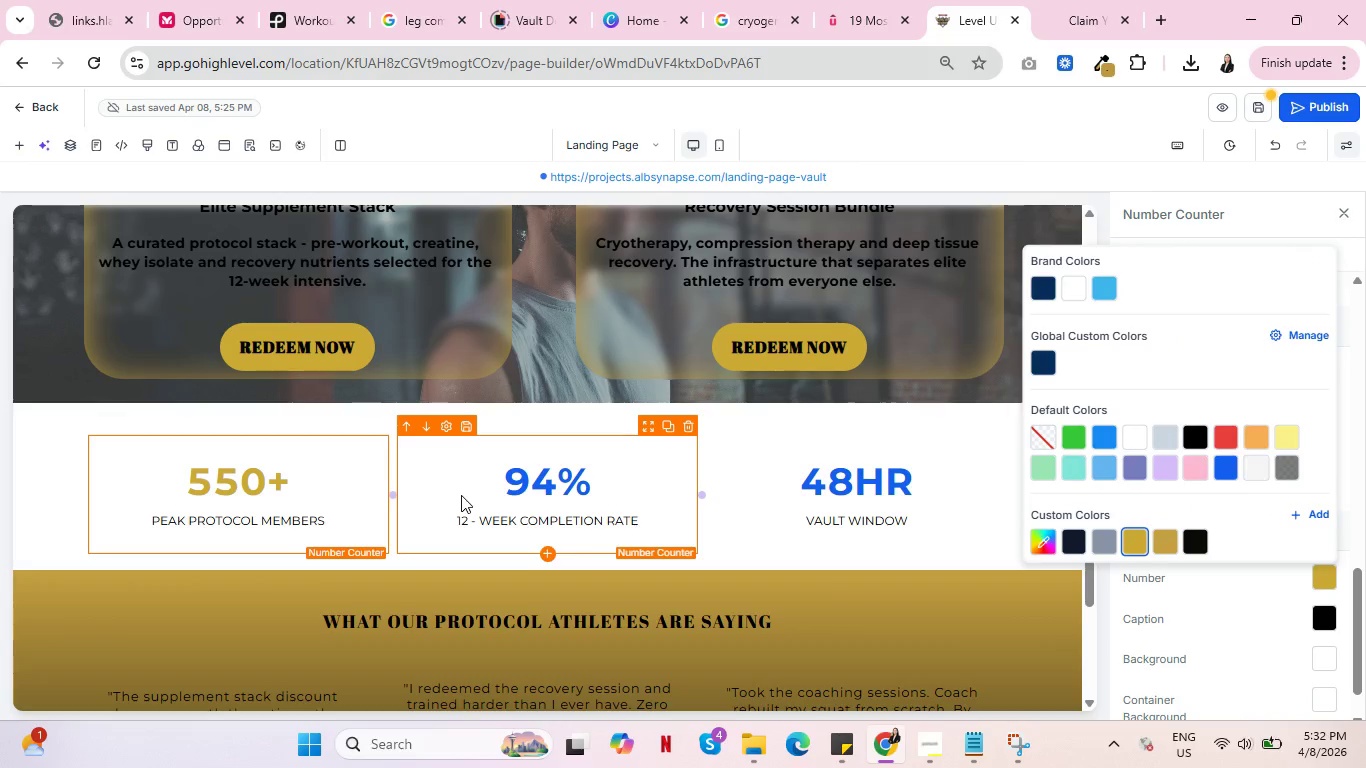 
left_click([461, 495])
 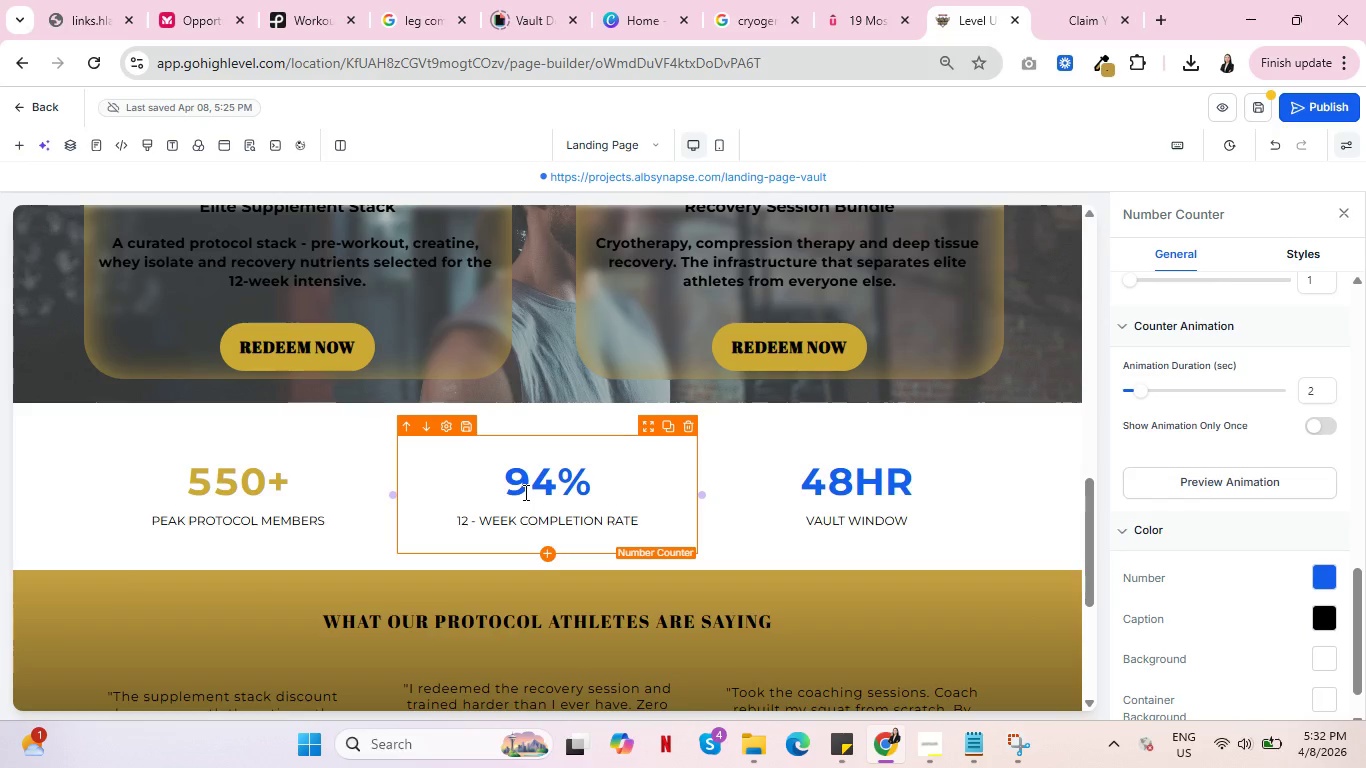 
left_click([524, 492])
 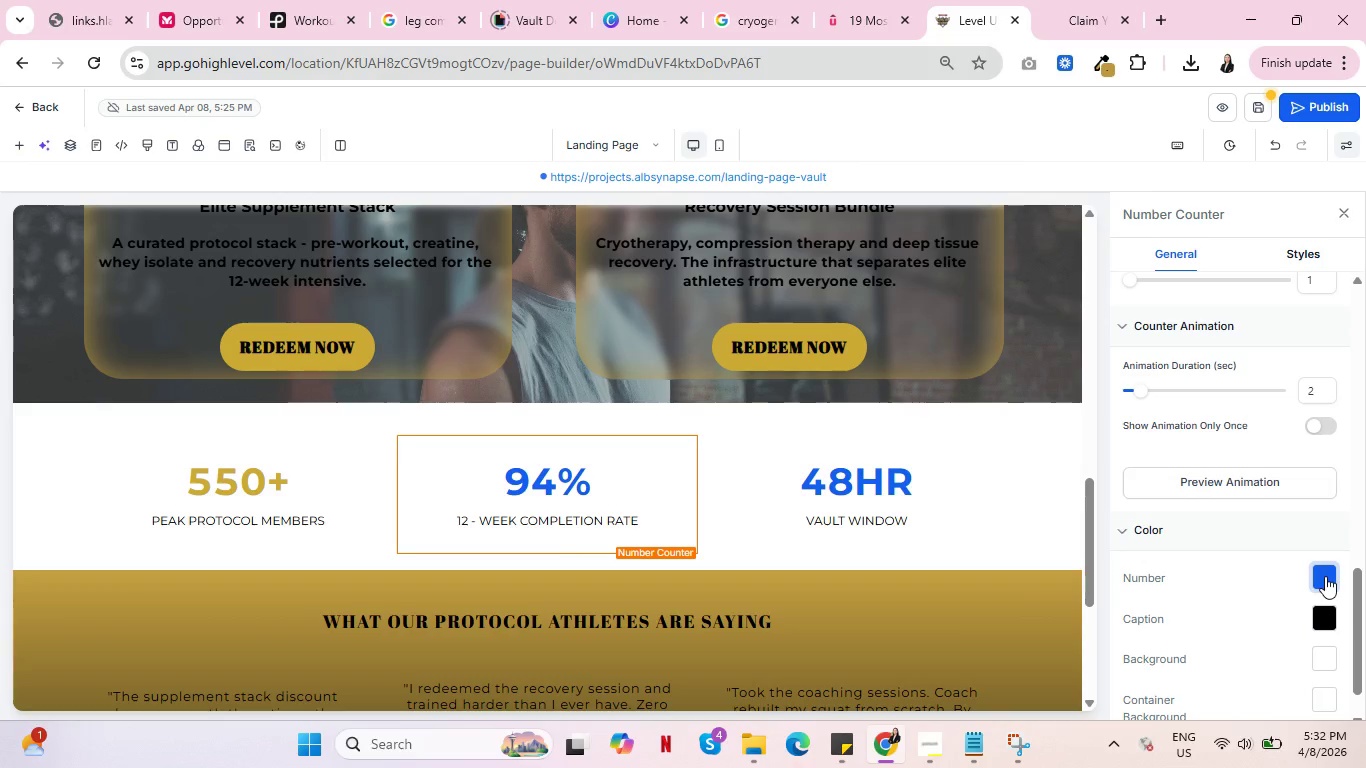 
left_click([1325, 576])
 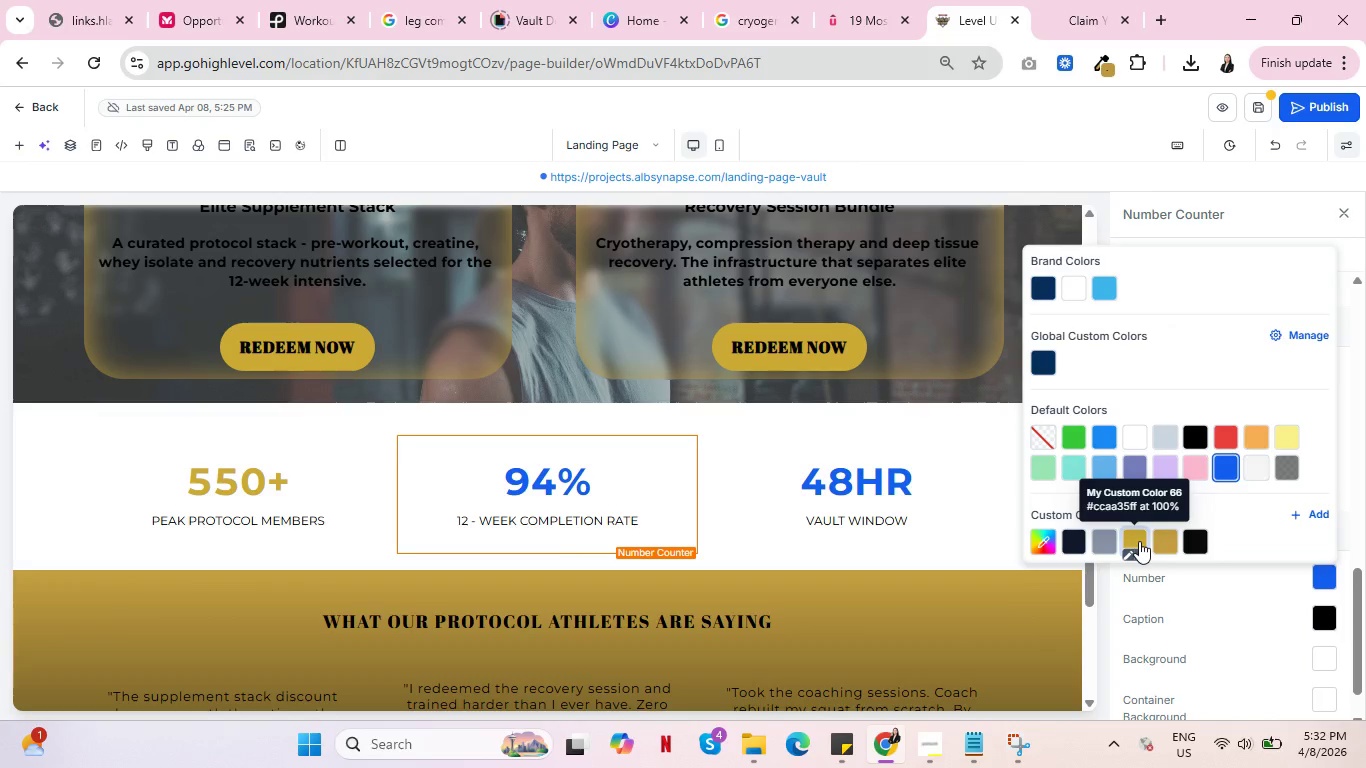 
left_click([1139, 541])
 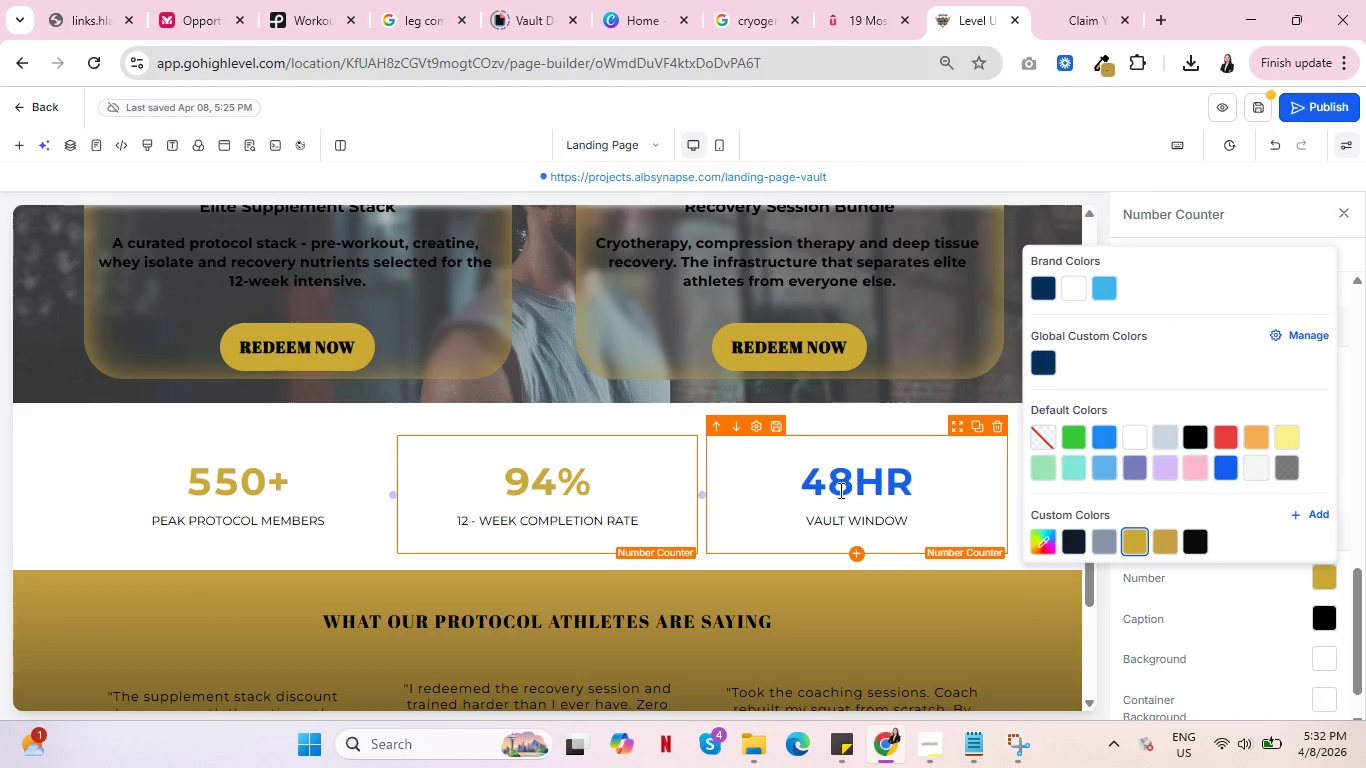 
left_click([833, 487])
 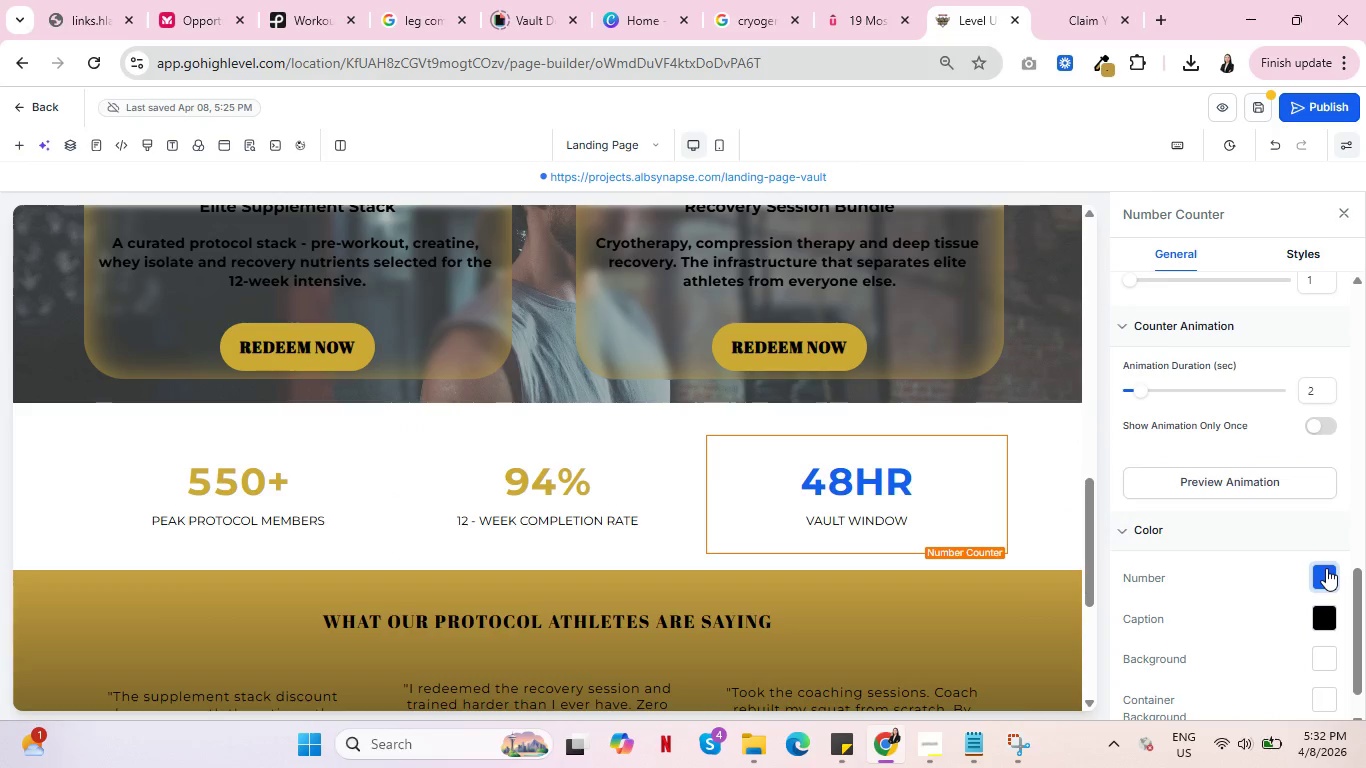 
left_click([1326, 568])
 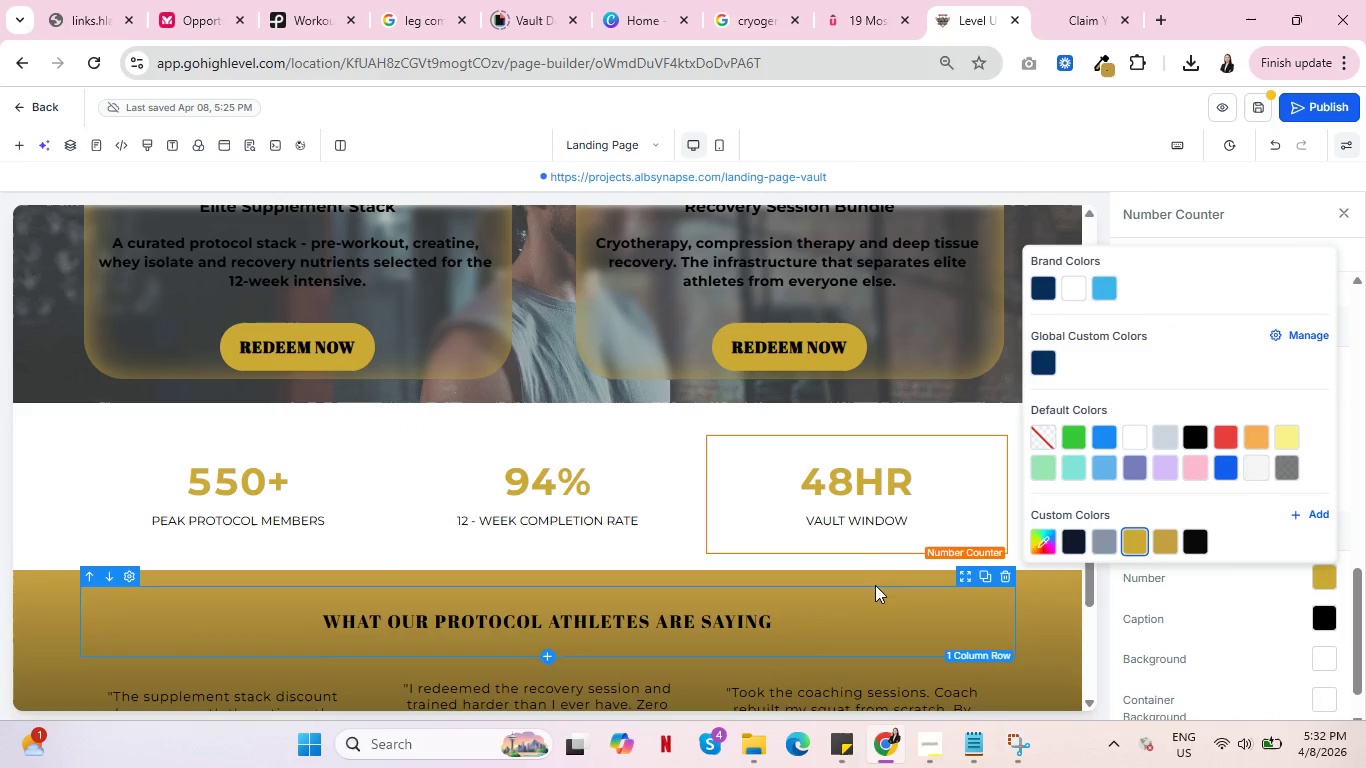 
left_click([872, 584])
 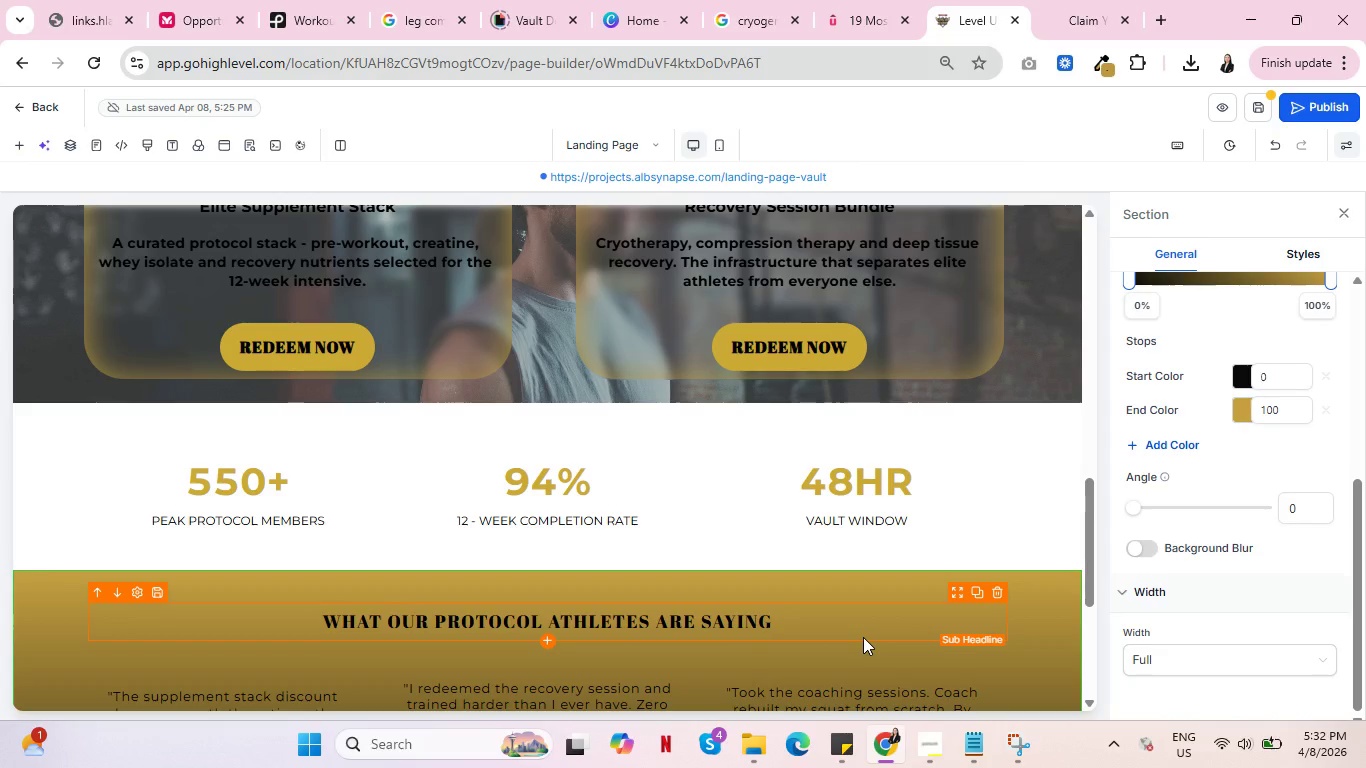 
scroll: coordinate [861, 637], scroll_direction: down, amount: 3.0
 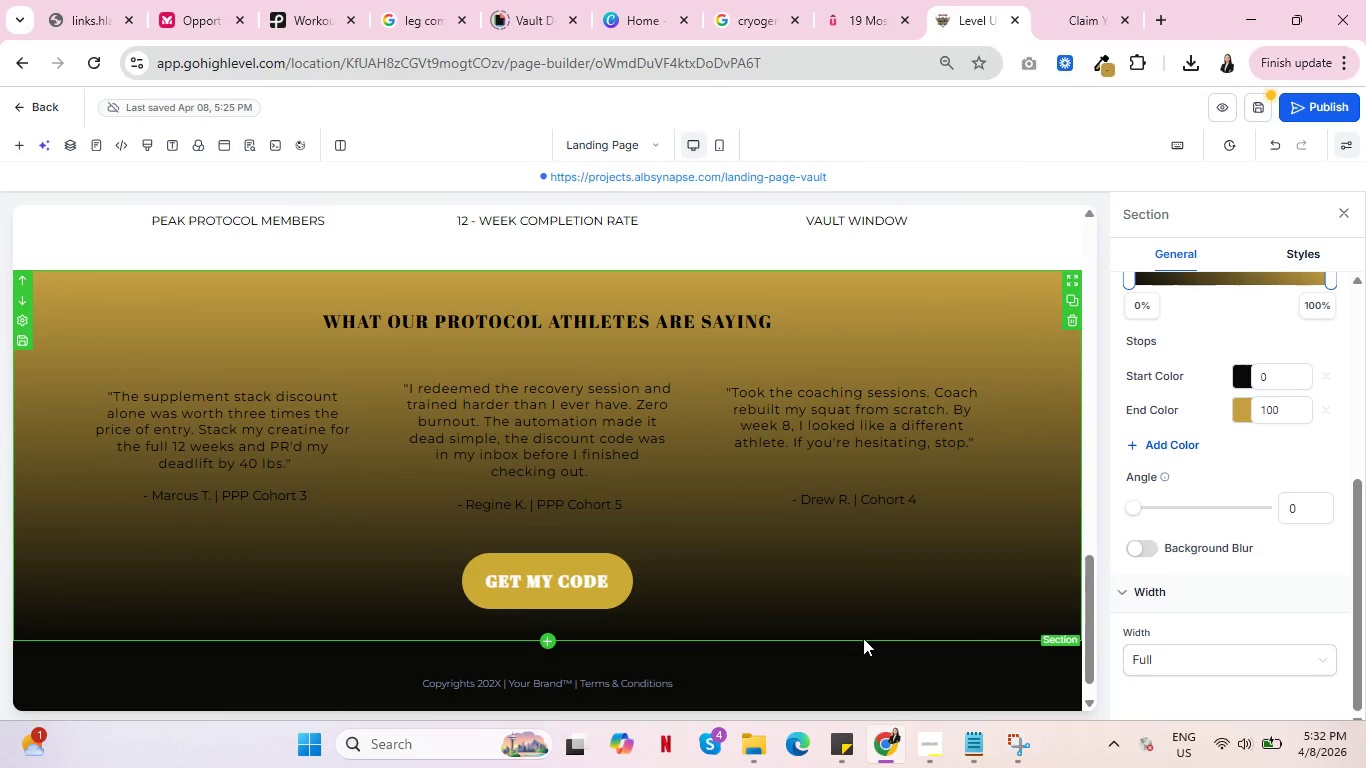 
wait(5.06)
 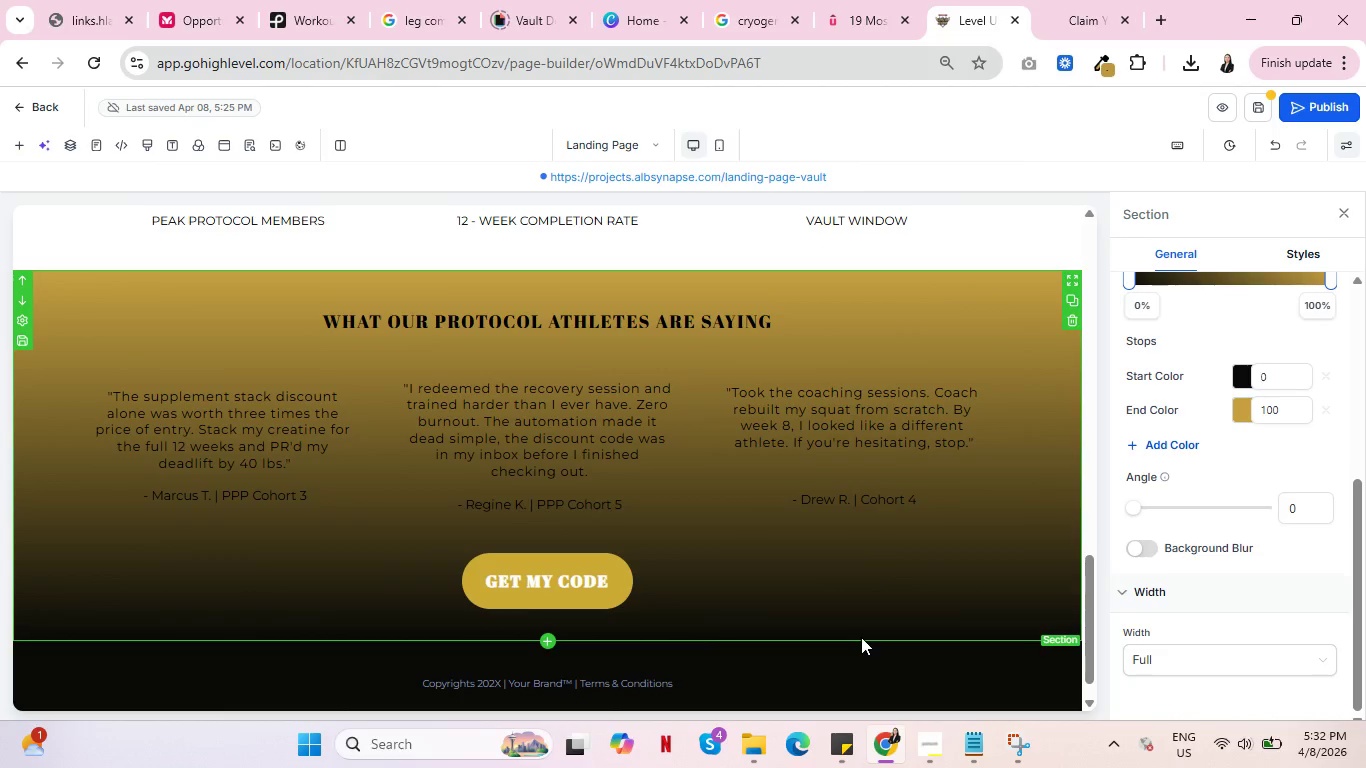 
scroll: coordinate [861, 635], scroll_direction: up, amount: 13.0
 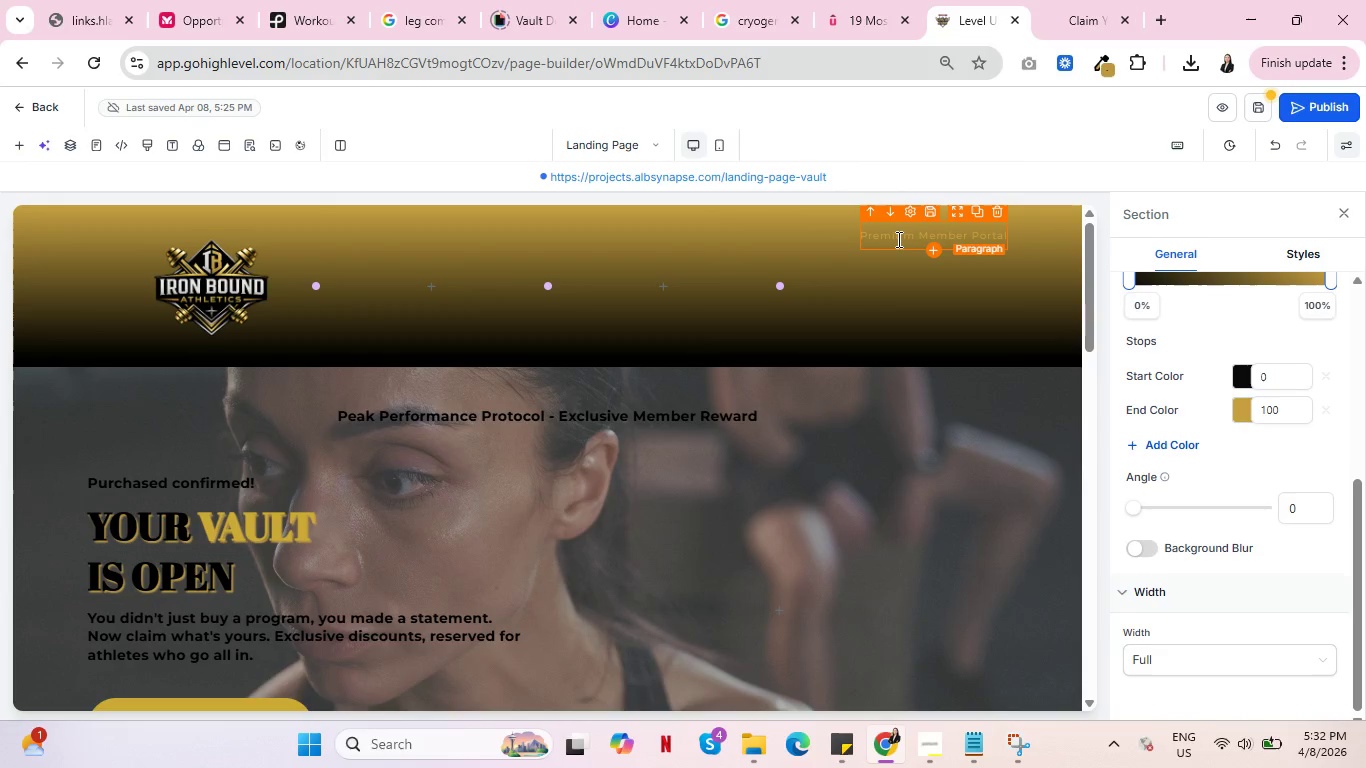 
left_click([897, 239])
 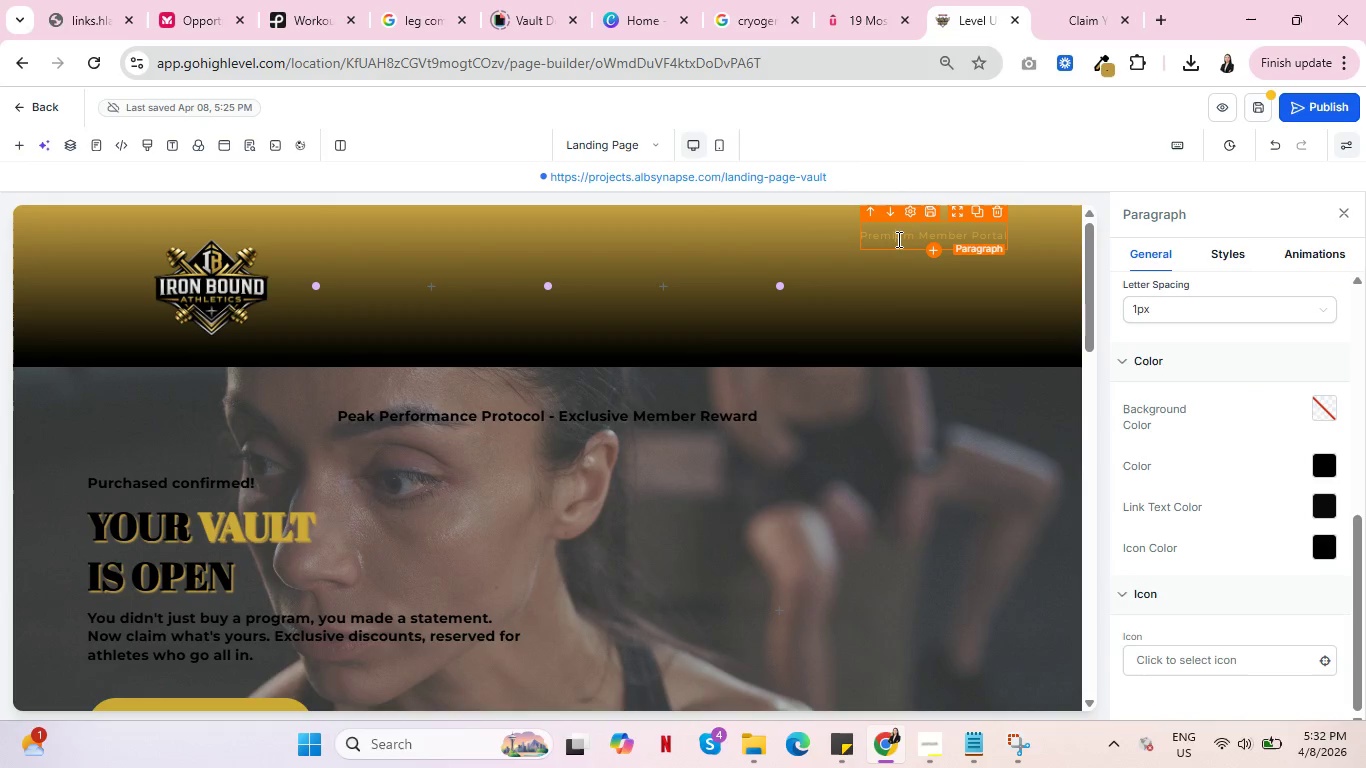 
mouse_move([1069, 305])
 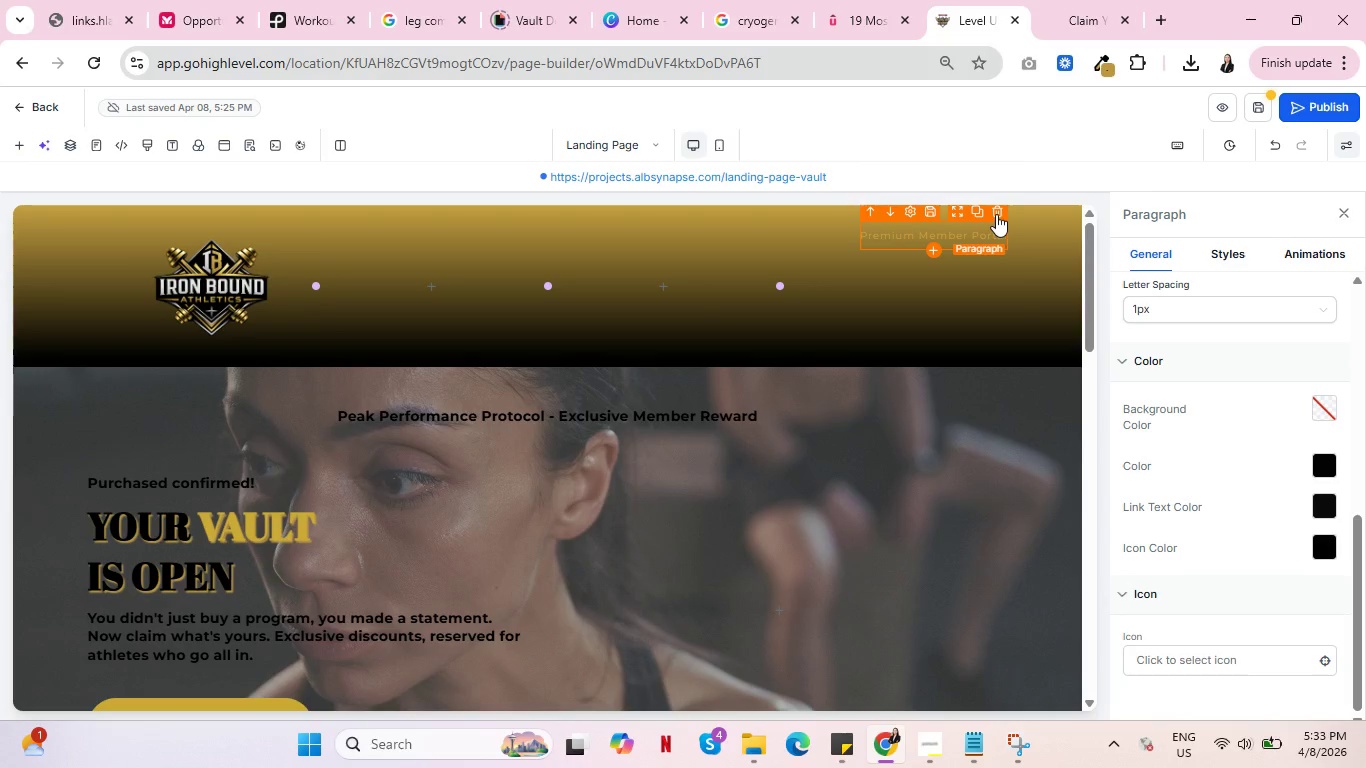 
scroll: coordinate [938, 322], scroll_direction: up, amount: 1.0
 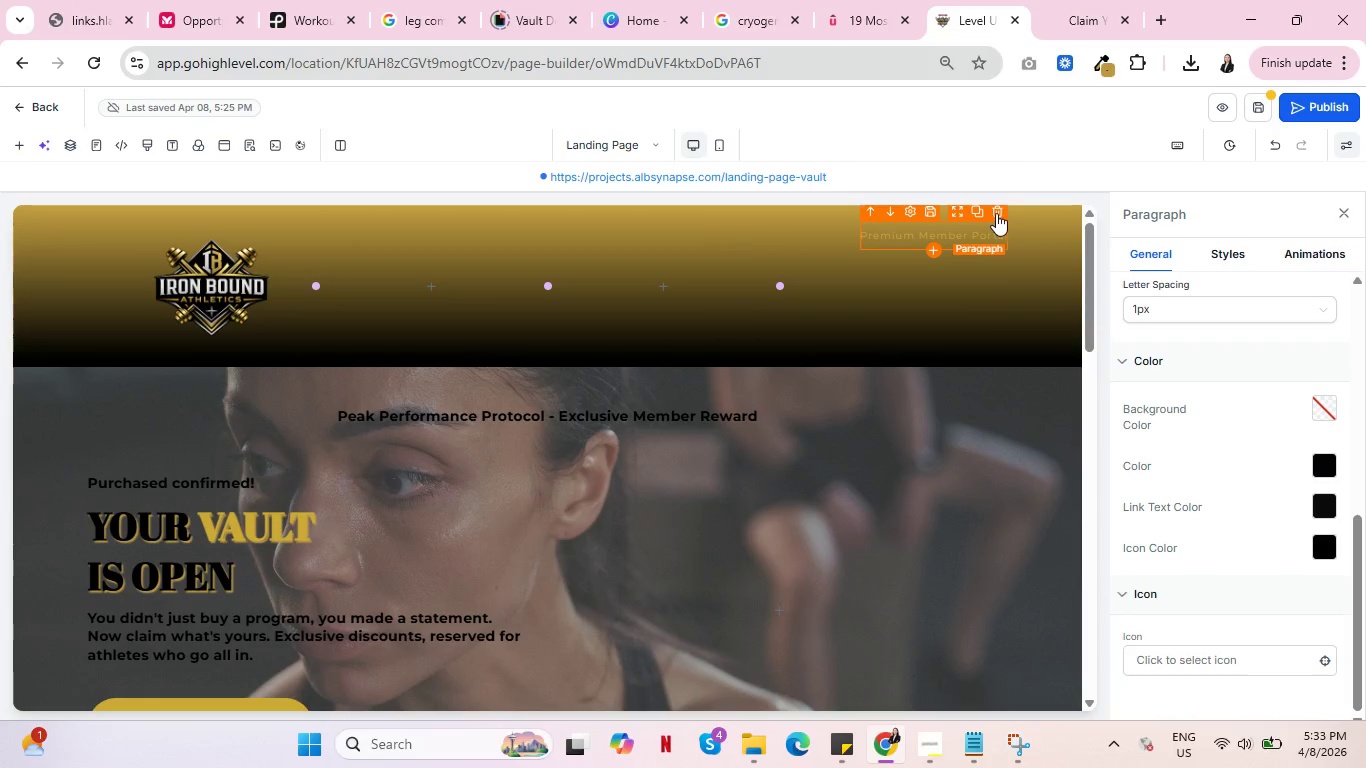 
left_click([996, 213])
 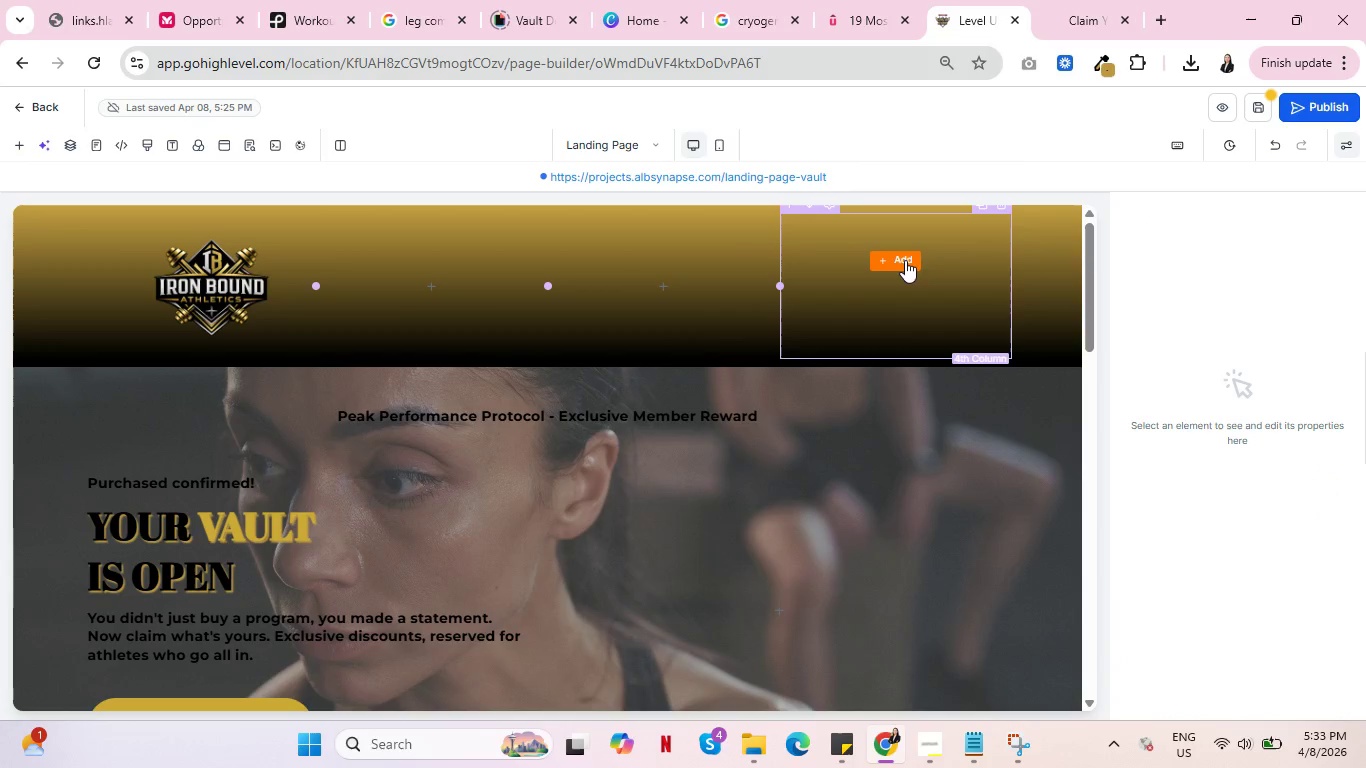 
left_click([905, 260])
 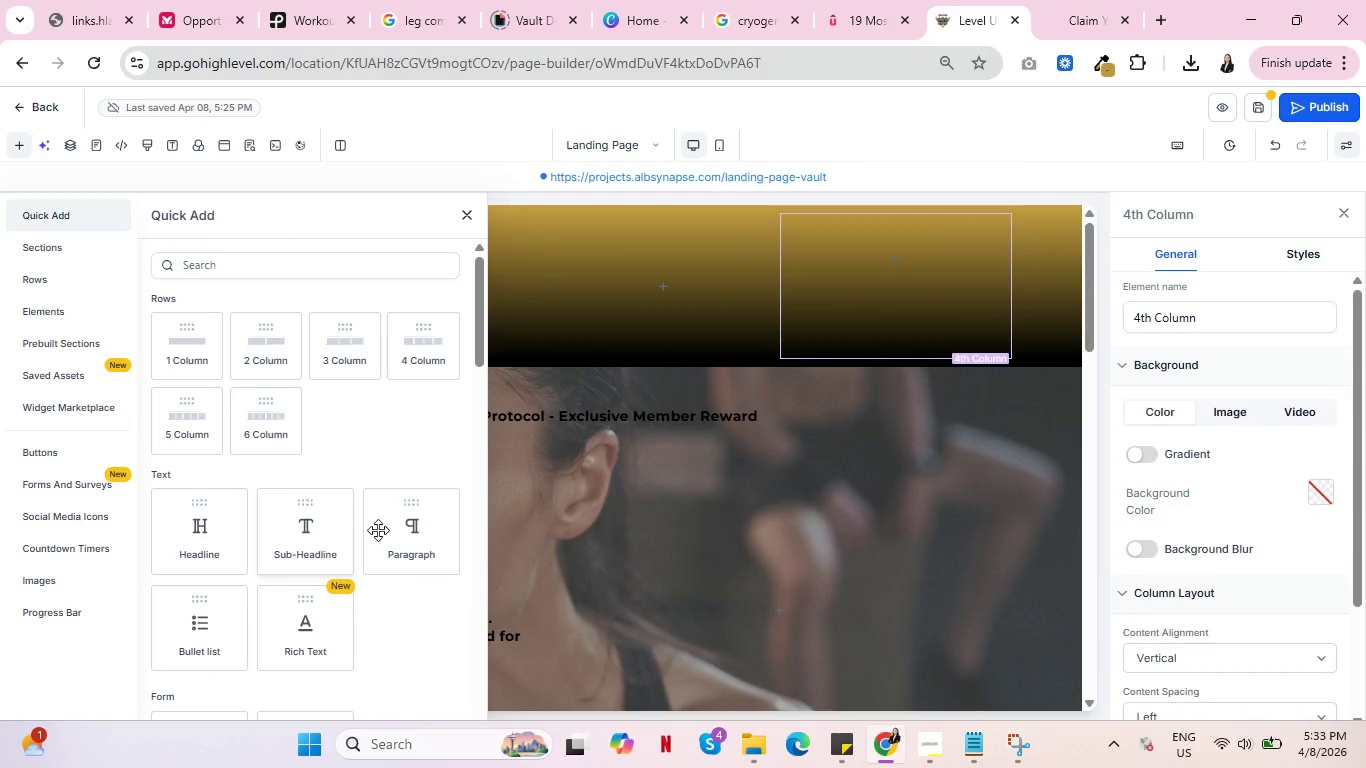 
left_click([385, 528])
 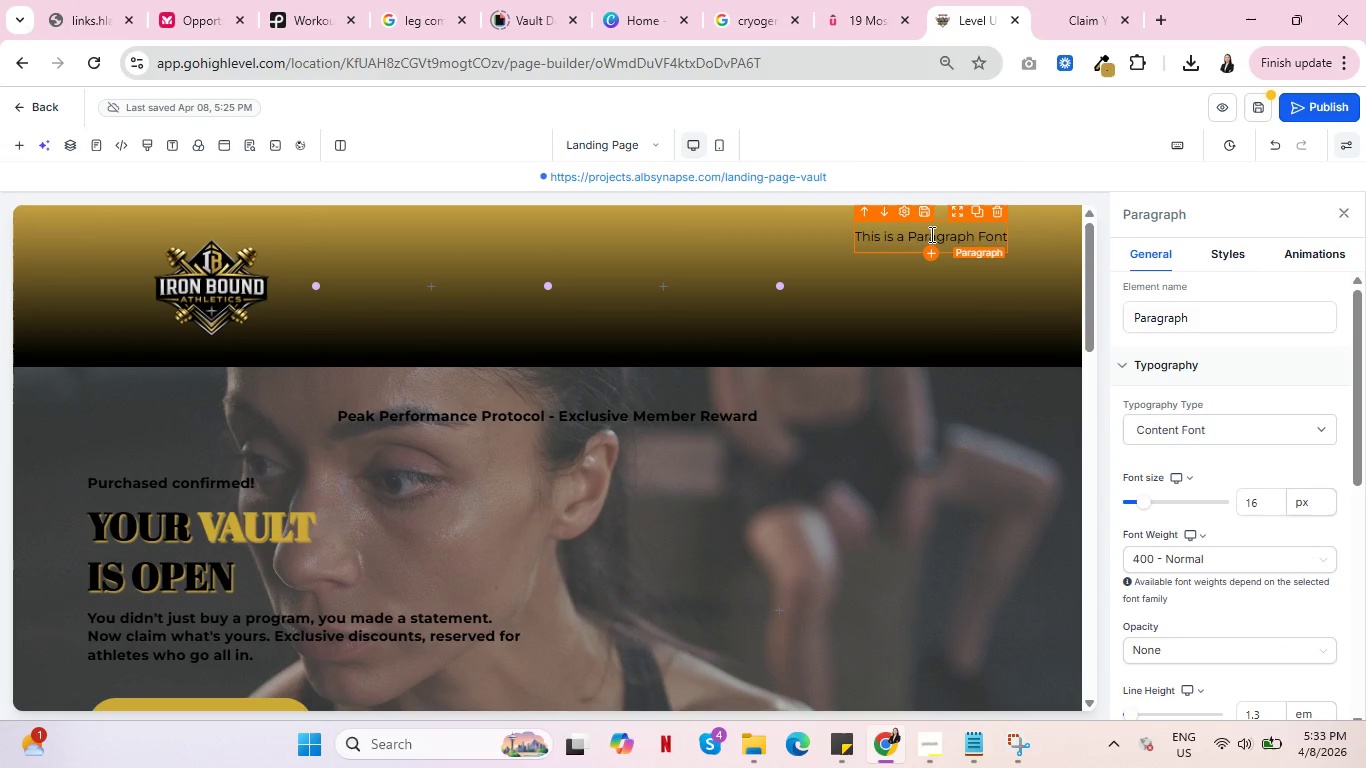 
double_click([930, 234])
 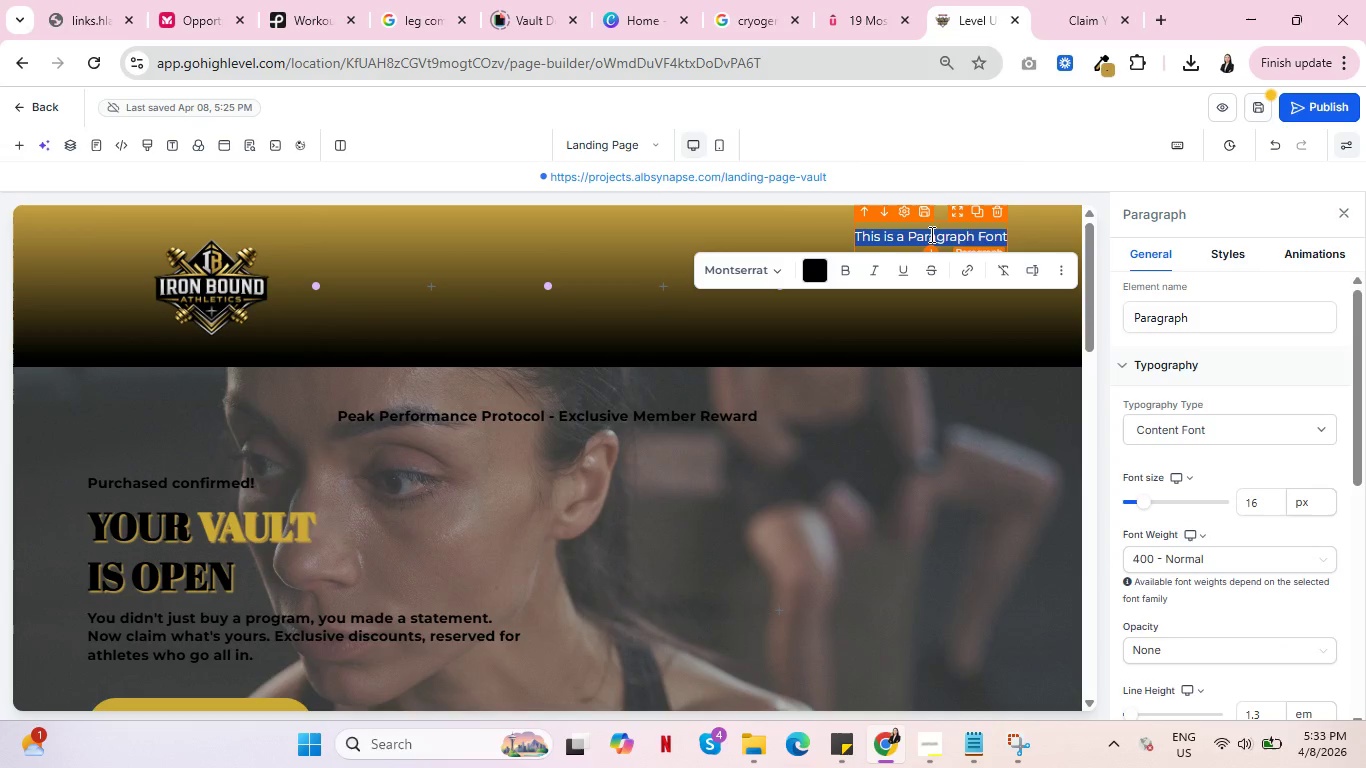 
triple_click([930, 234])
 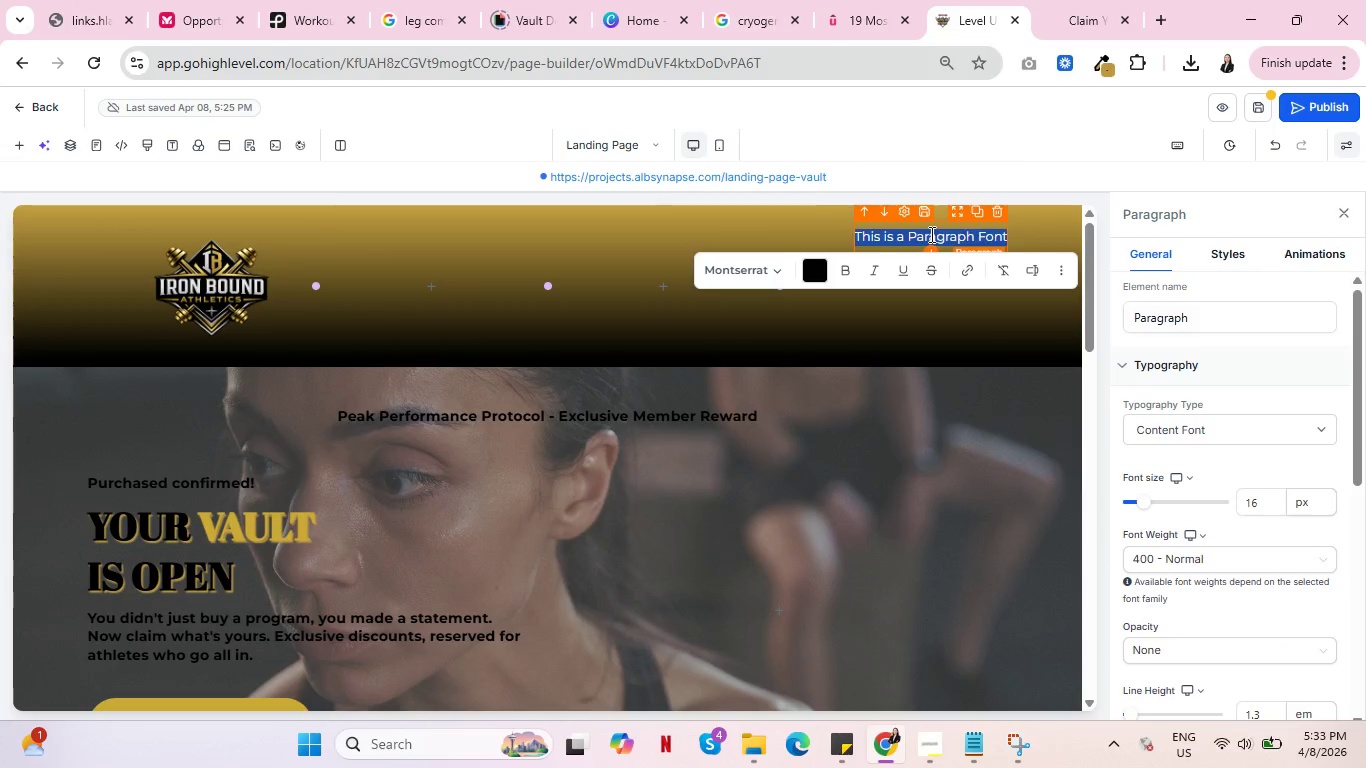 
type(Premium Member Porat)
key(Backspace)
key(Backspace)
type(tal)
 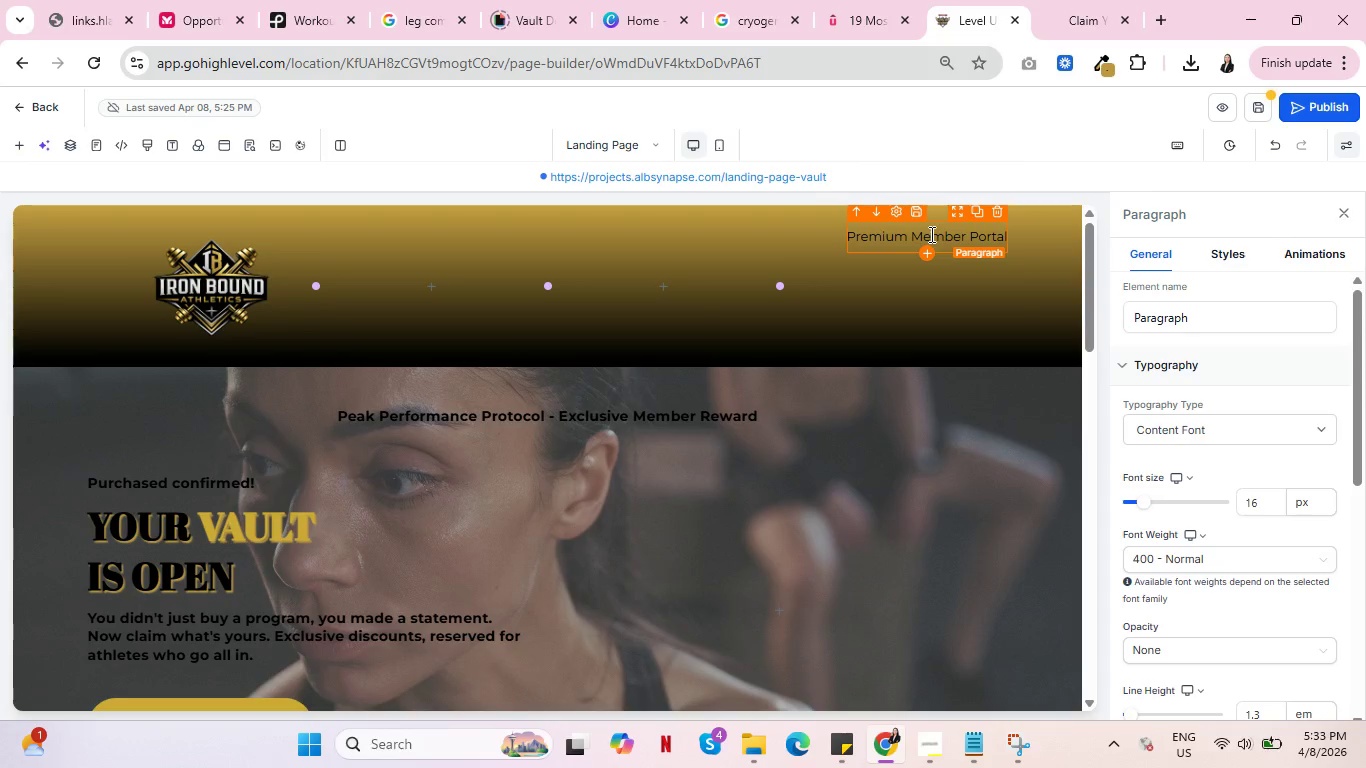 
left_click([1027, 315])
 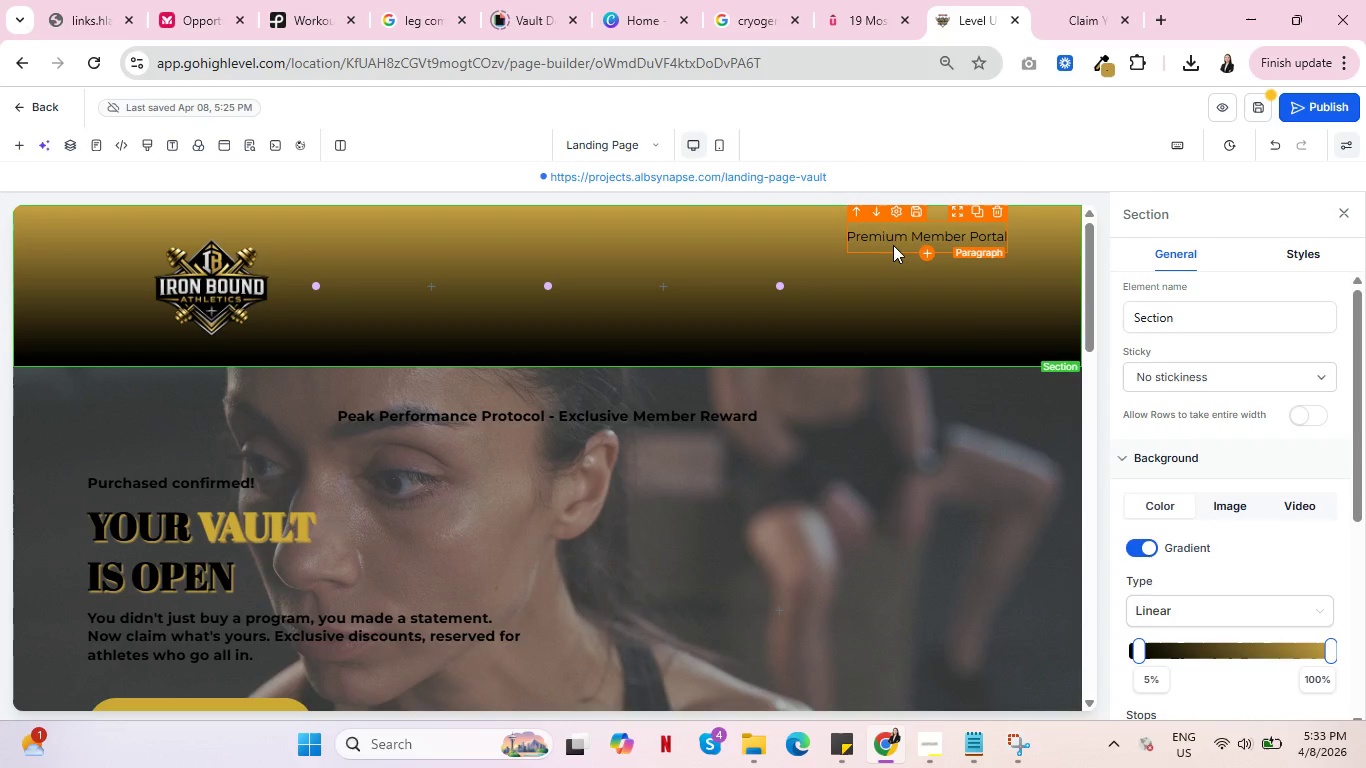 
left_click([893, 245])
 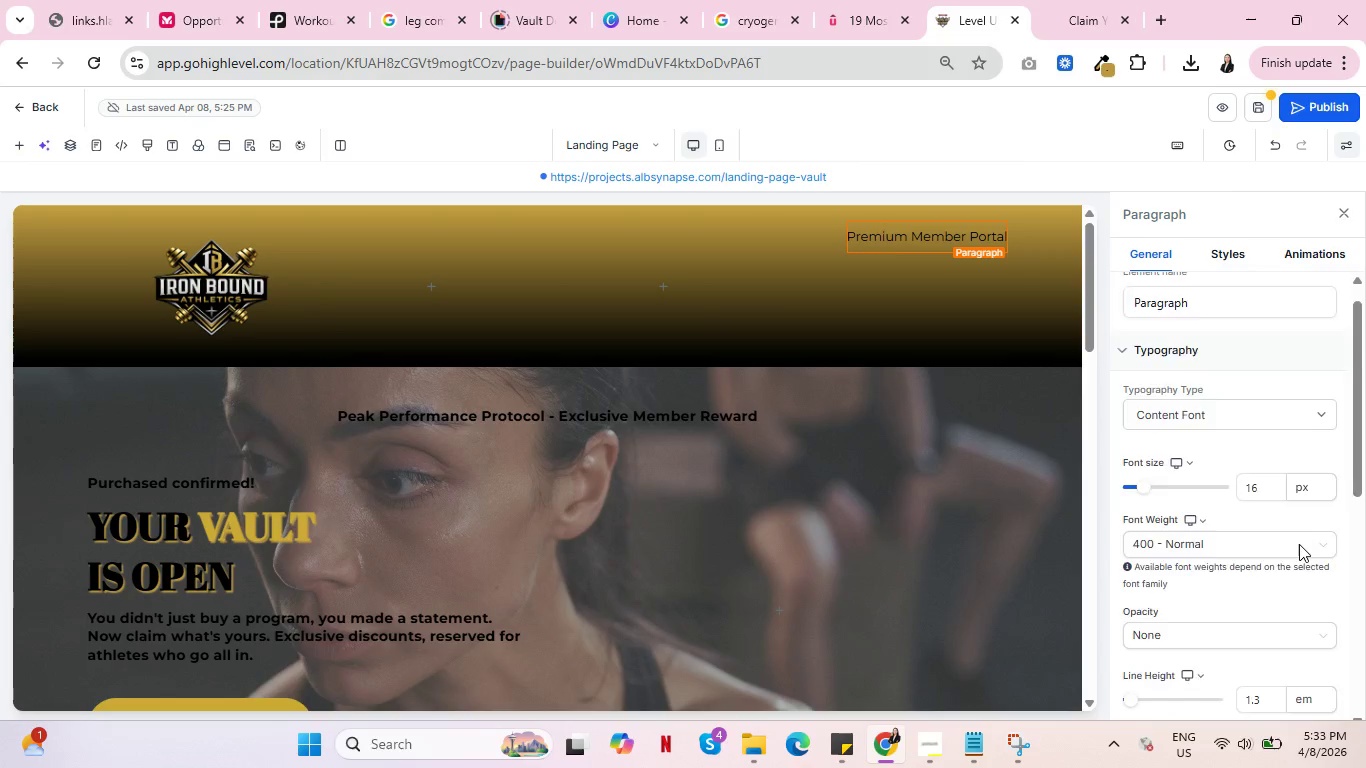 
scroll: coordinate [1288, 533], scroll_direction: down, amount: 6.0
 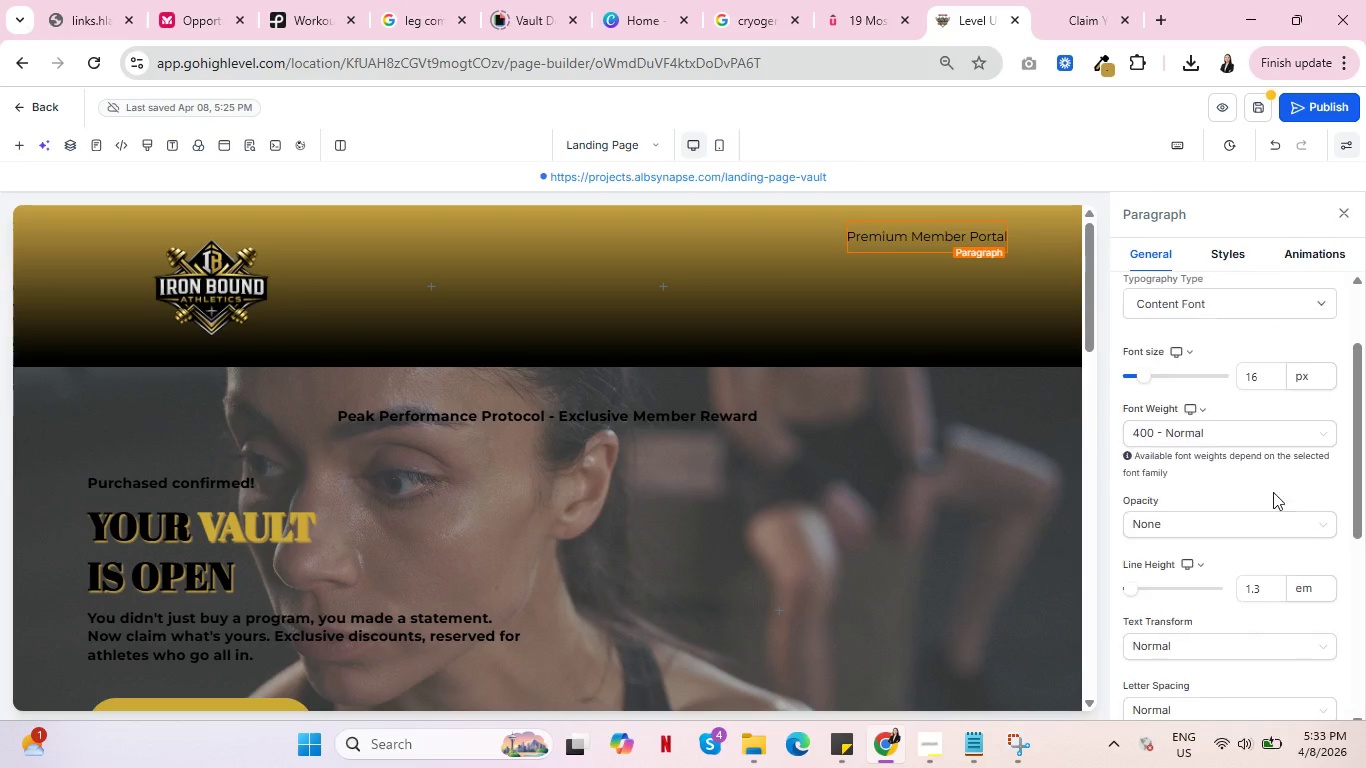 
scroll: coordinate [1256, 461], scroll_direction: up, amount: 7.0
 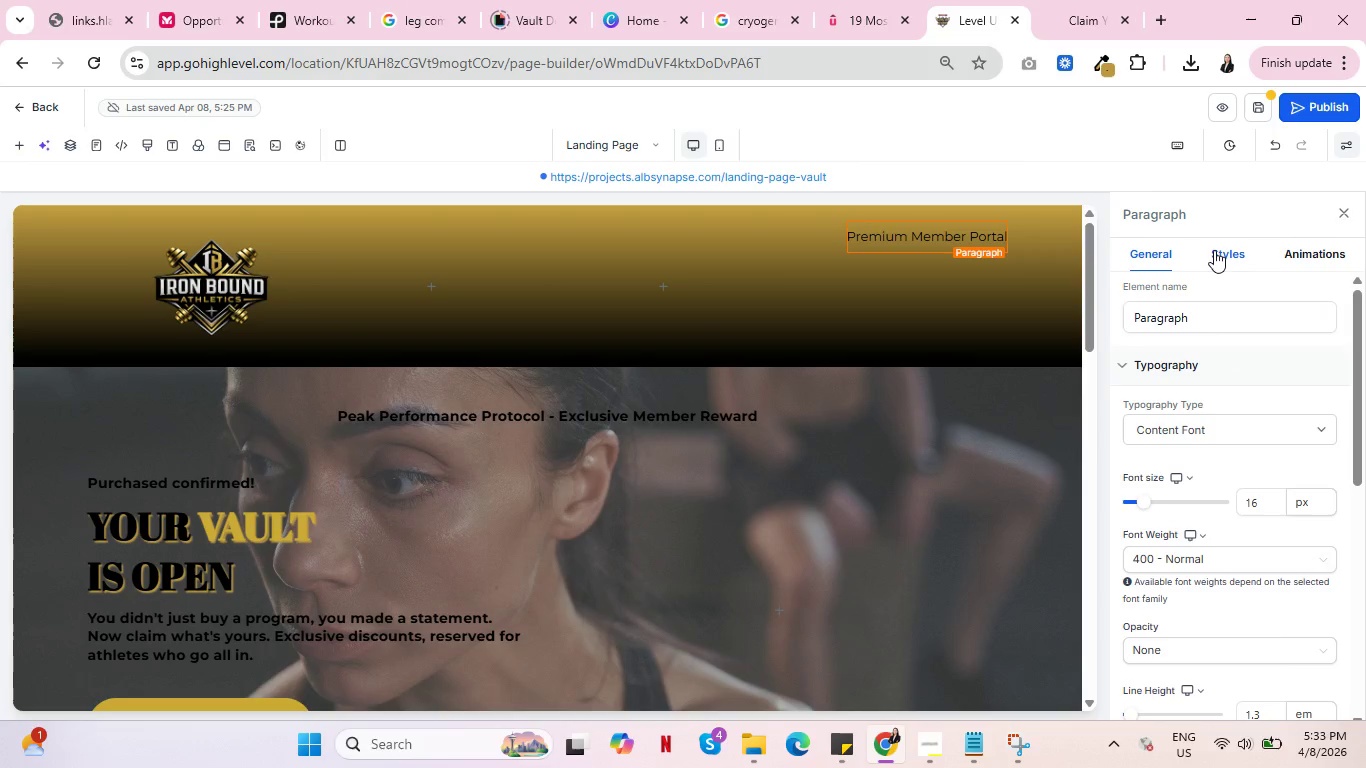 
left_click([1214, 250])
 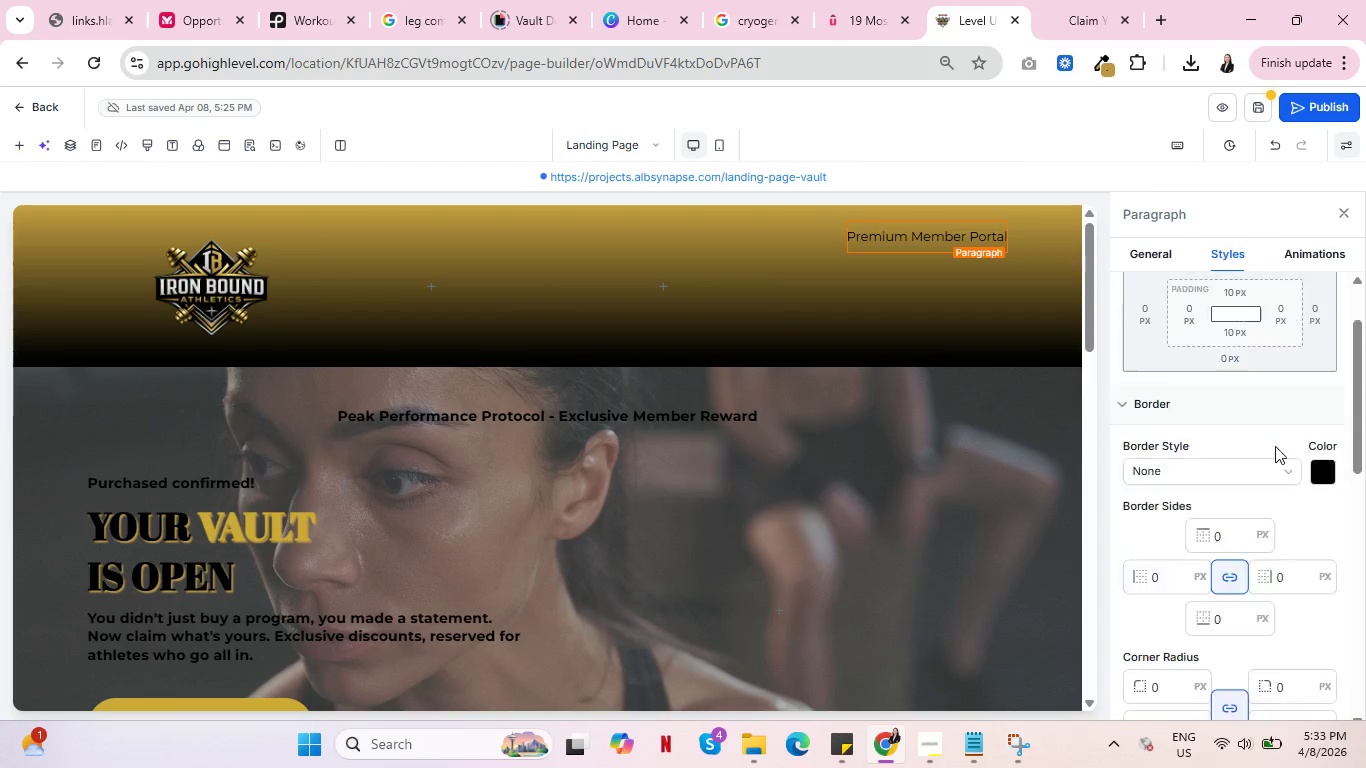 
scroll: coordinate [1275, 446], scroll_direction: down, amount: 5.0
 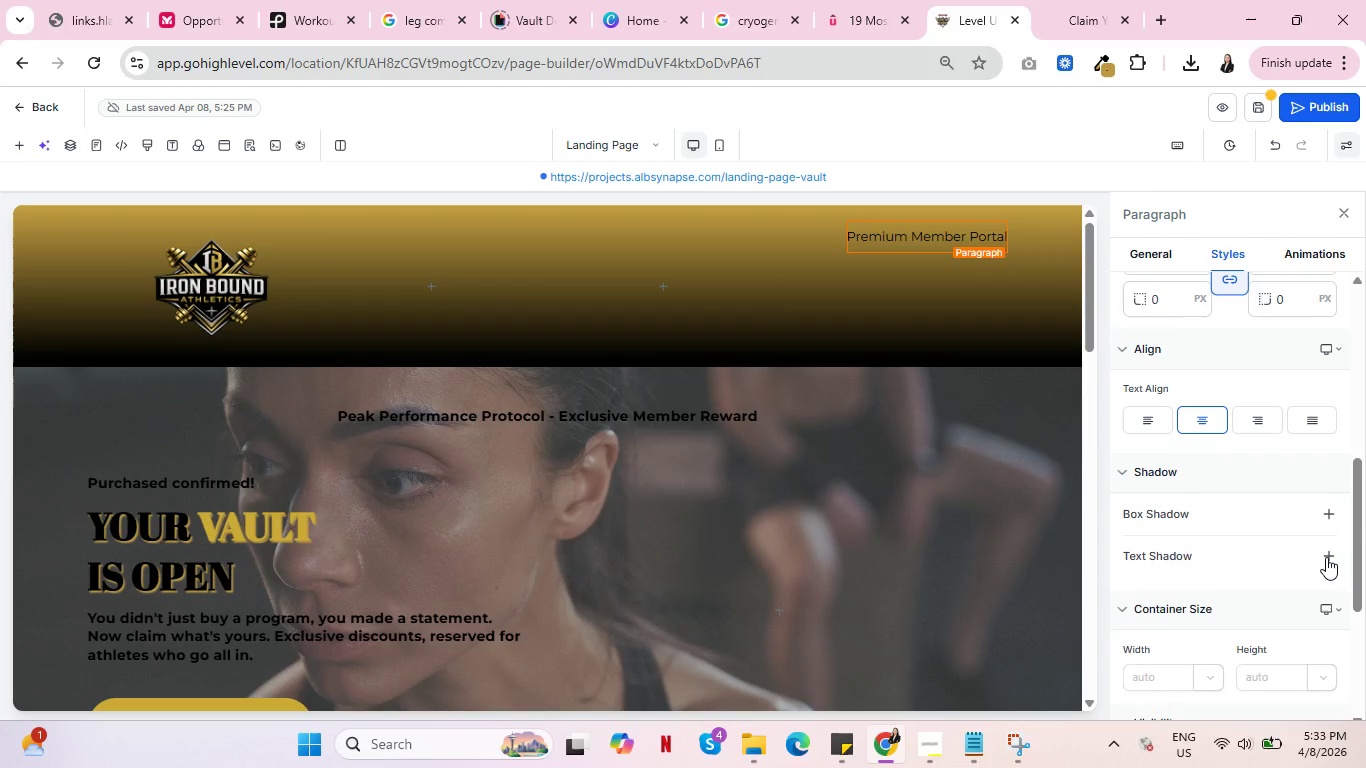 
left_click([1326, 557])
 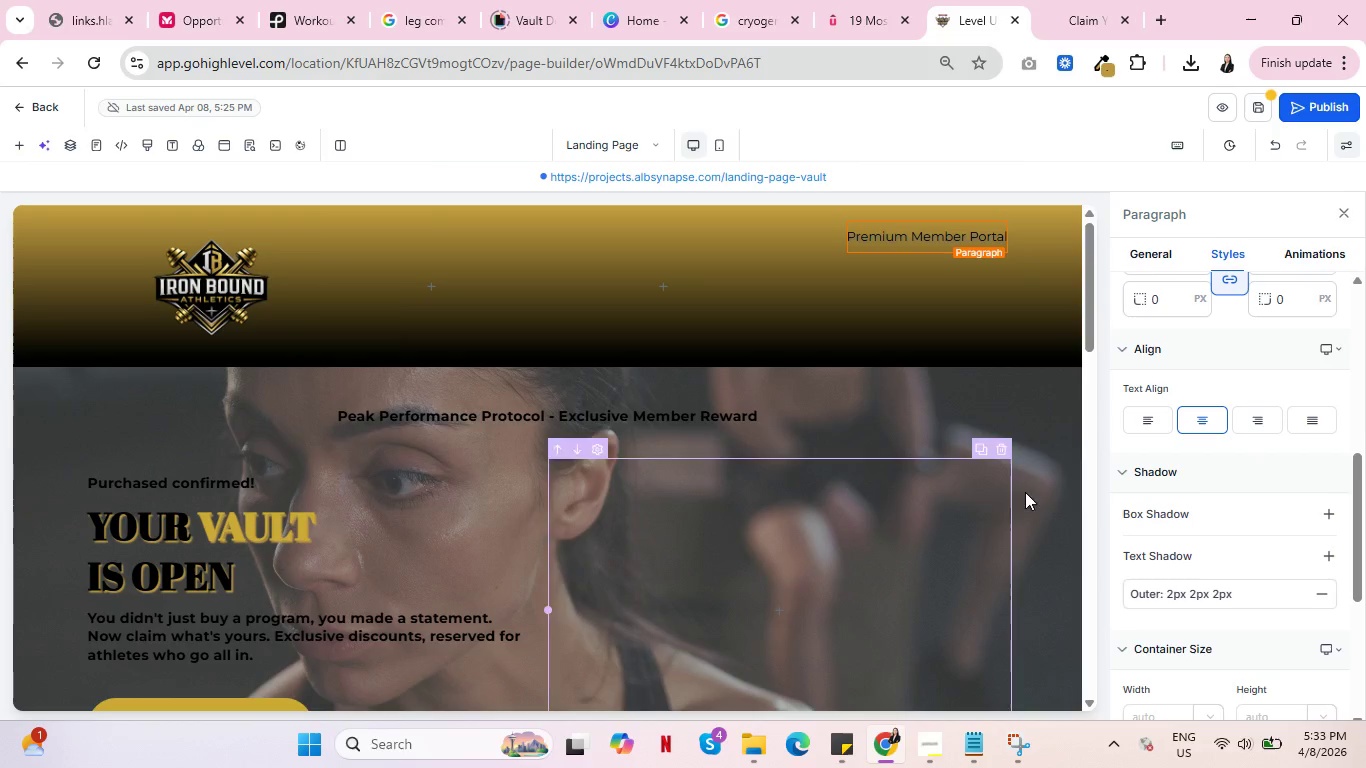 
left_click([1058, 485])
 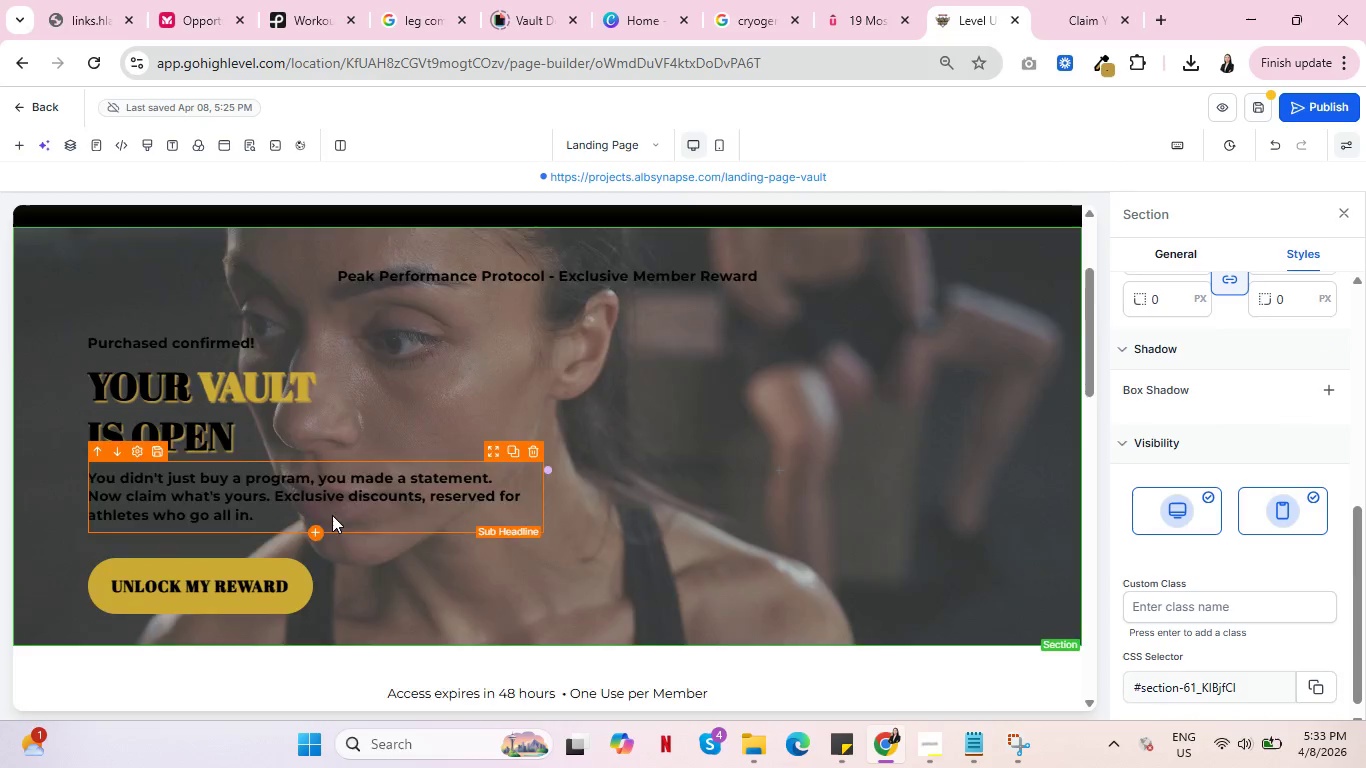 
scroll: coordinate [355, 510], scroll_direction: down, amount: 12.0
 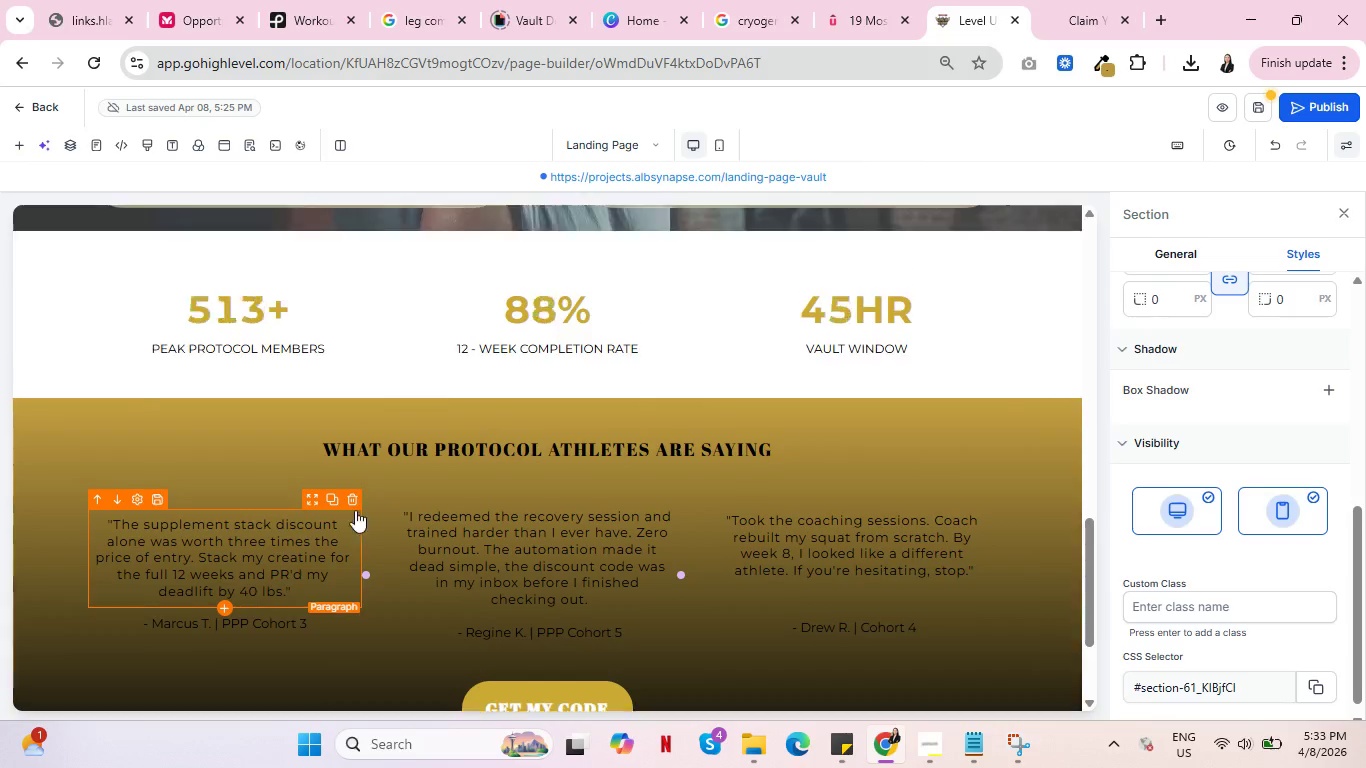 
scroll: coordinate [355, 510], scroll_direction: up, amount: 6.0
 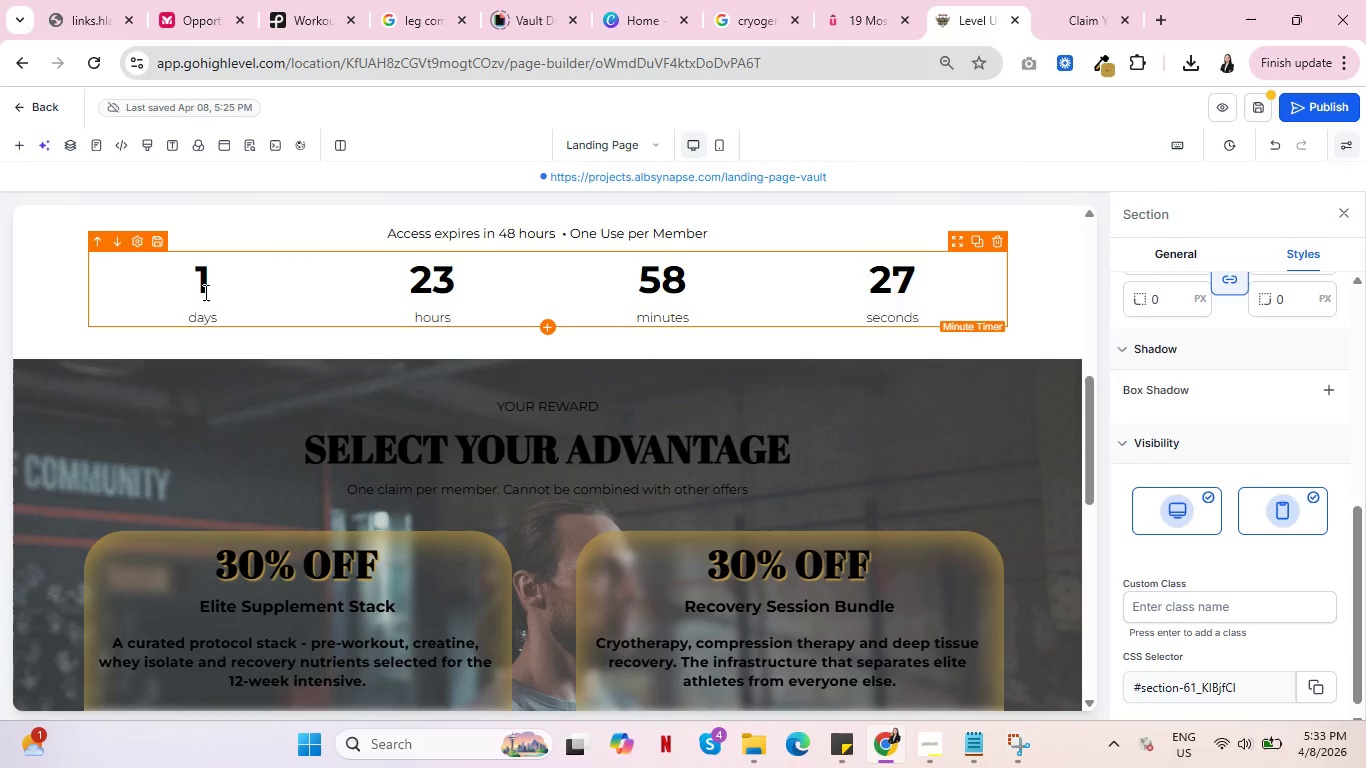 
left_click([204, 292])
 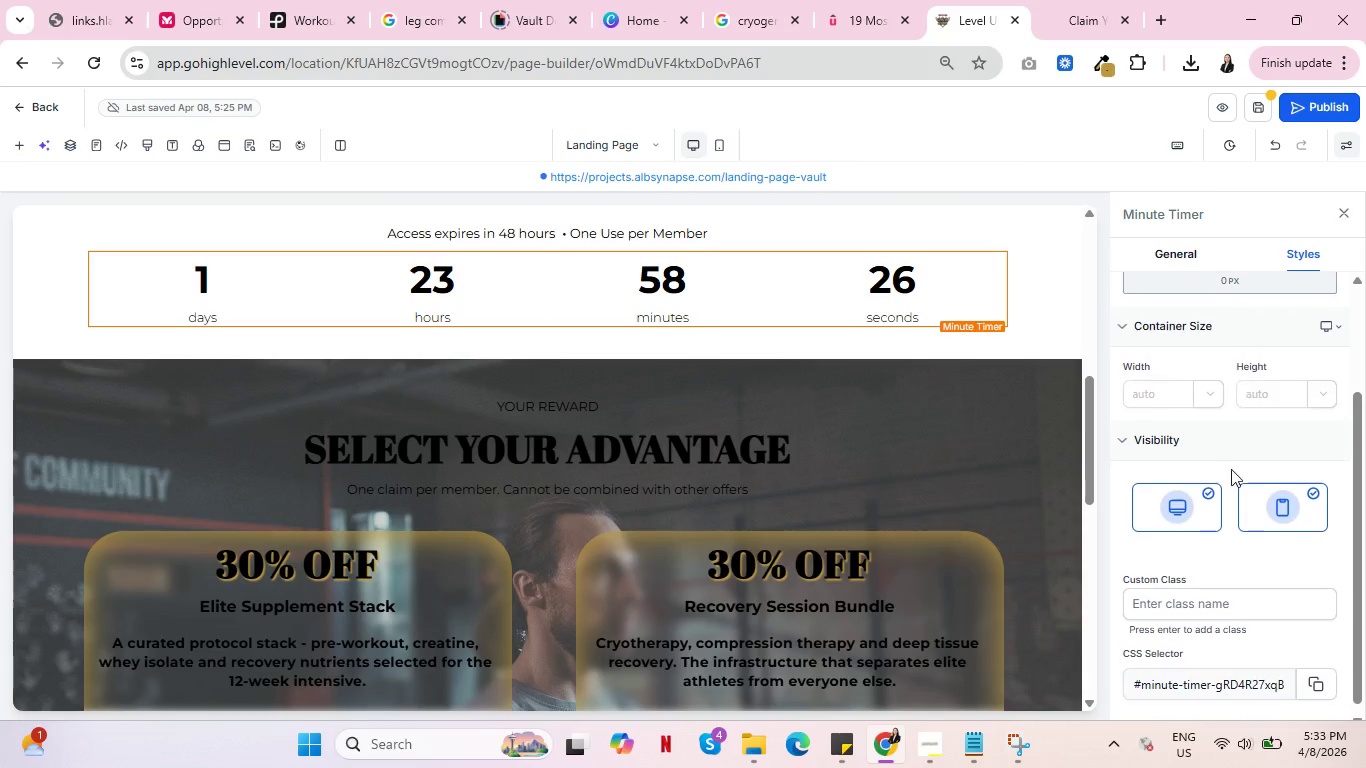 
scroll: coordinate [1238, 455], scroll_direction: up, amount: 3.0
 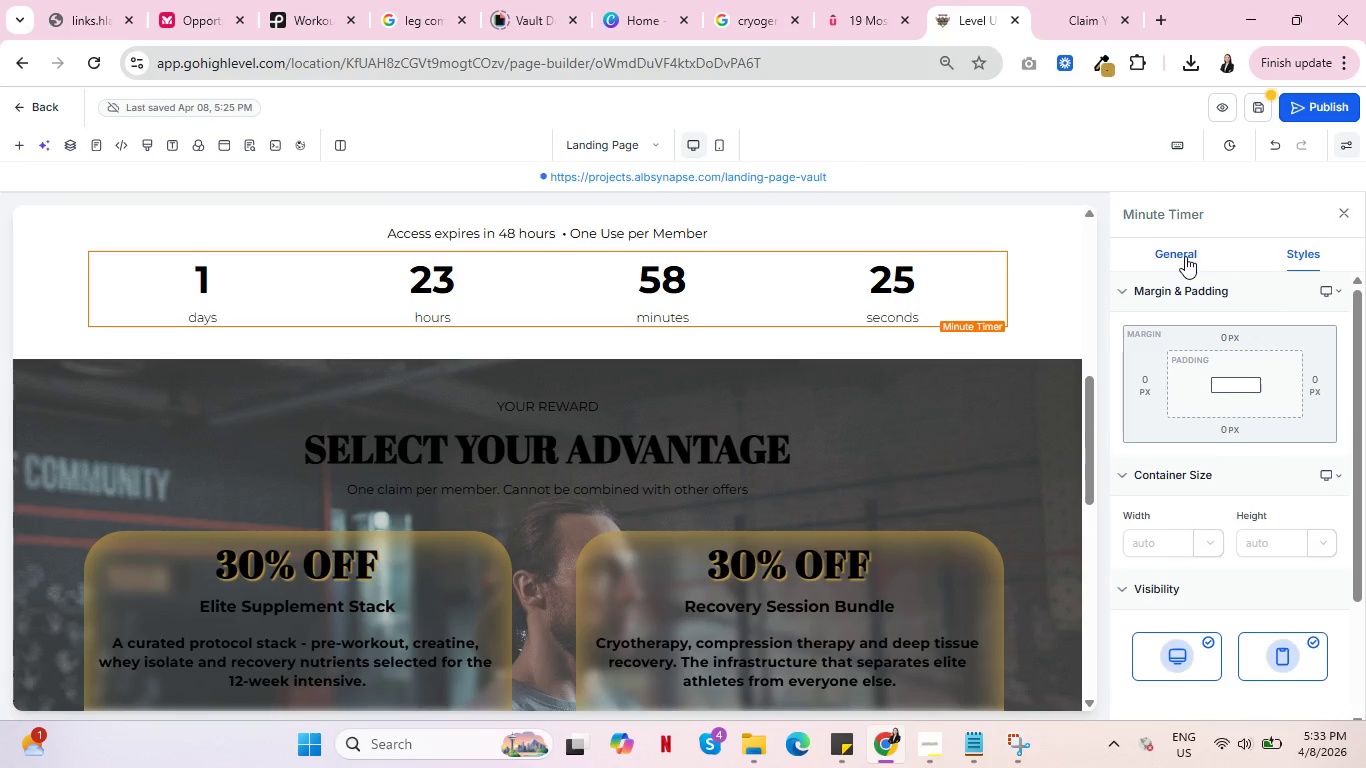 
left_click([1185, 256])
 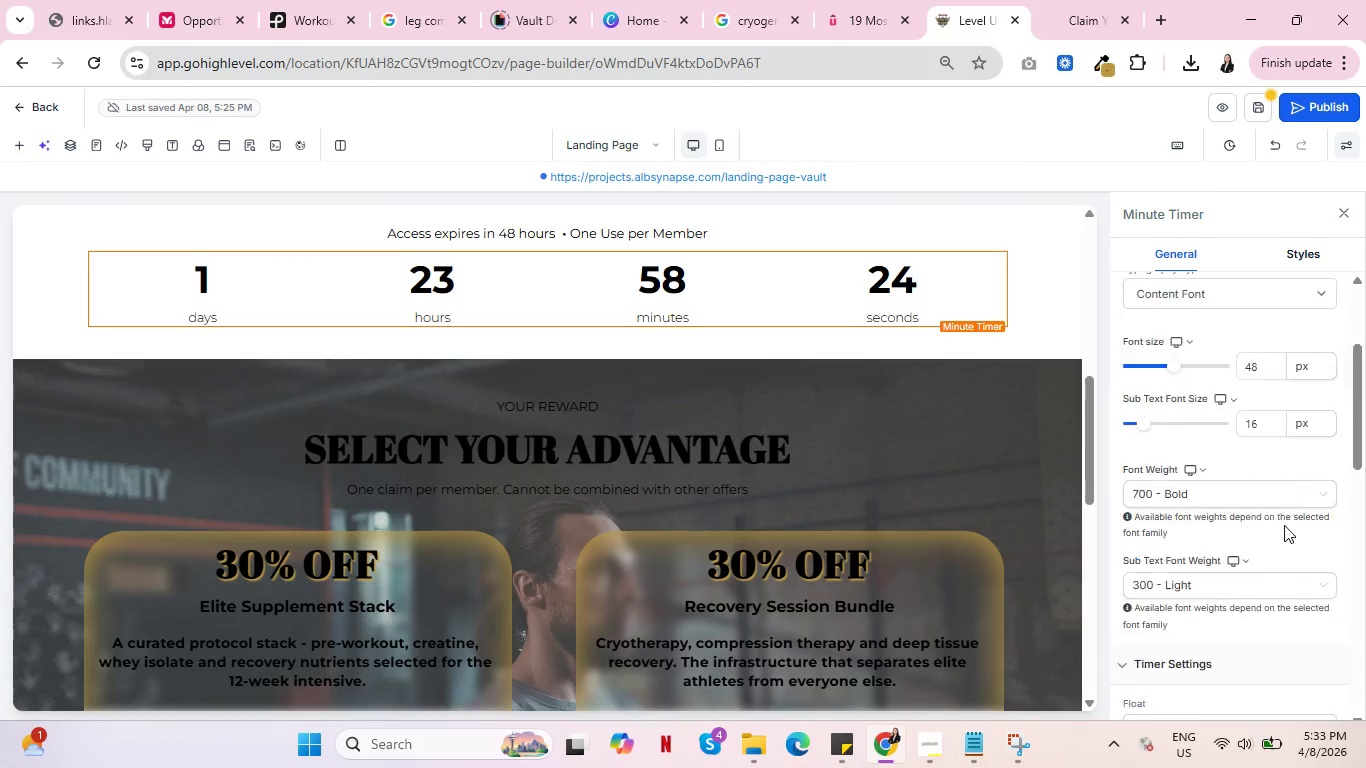 
scroll: coordinate [1287, 525], scroll_direction: down, amount: 6.0
 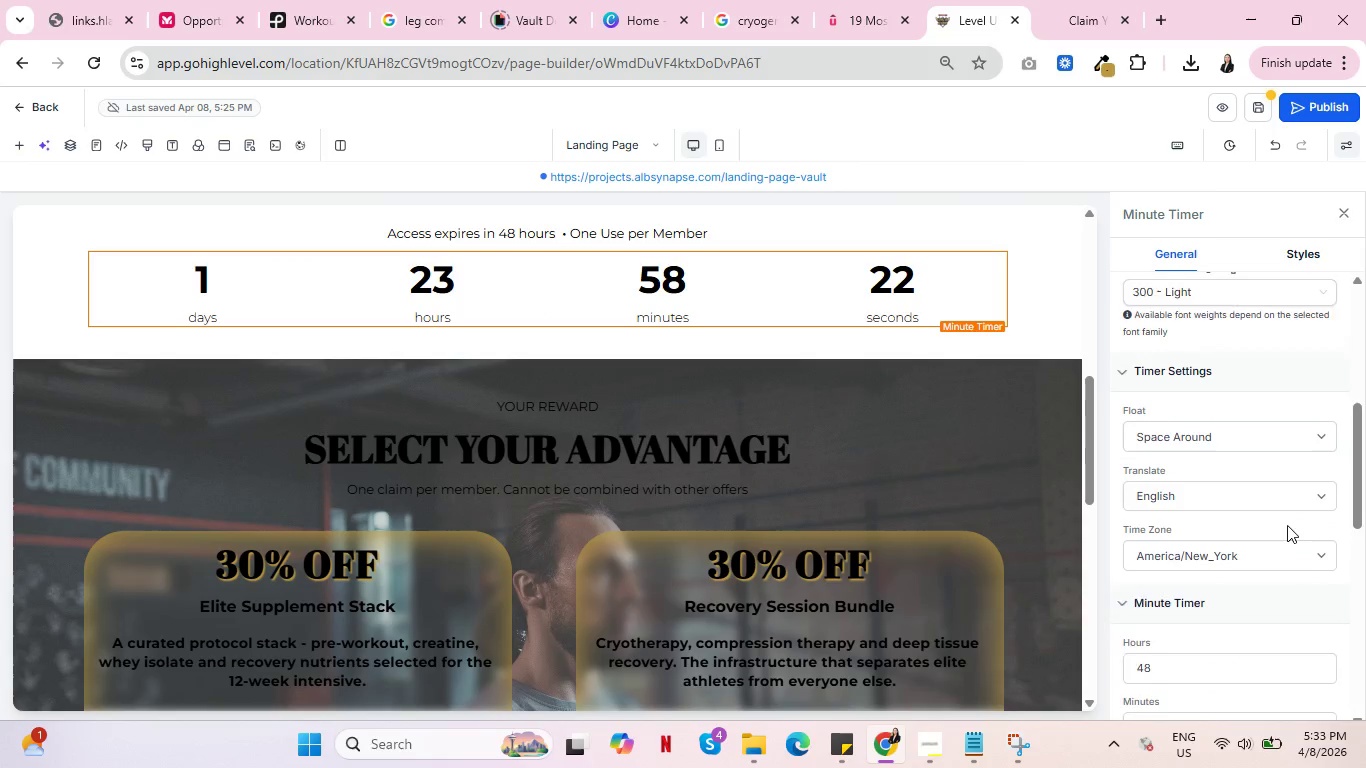 
scroll: coordinate [1287, 525], scroll_direction: up, amount: 2.0
 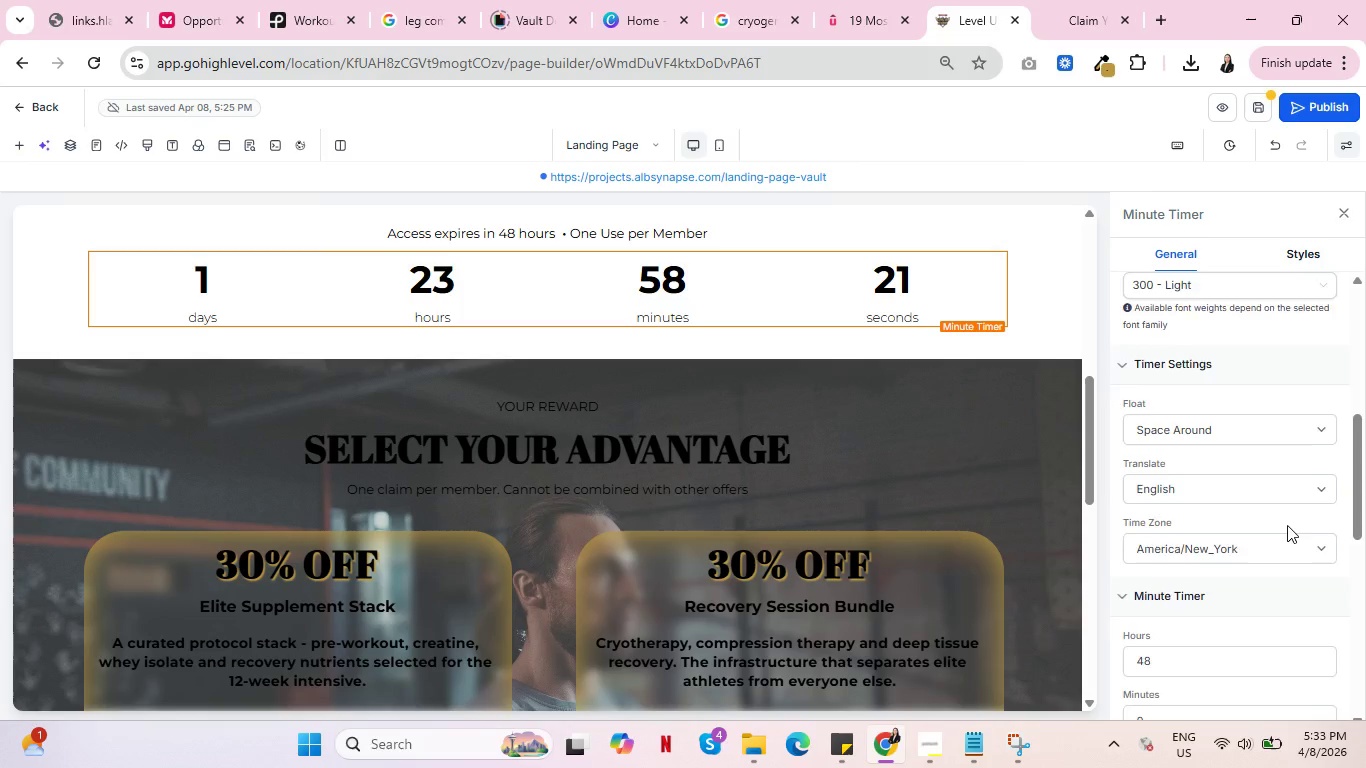 
scroll: coordinate [1287, 525], scroll_direction: down, amount: 6.0
 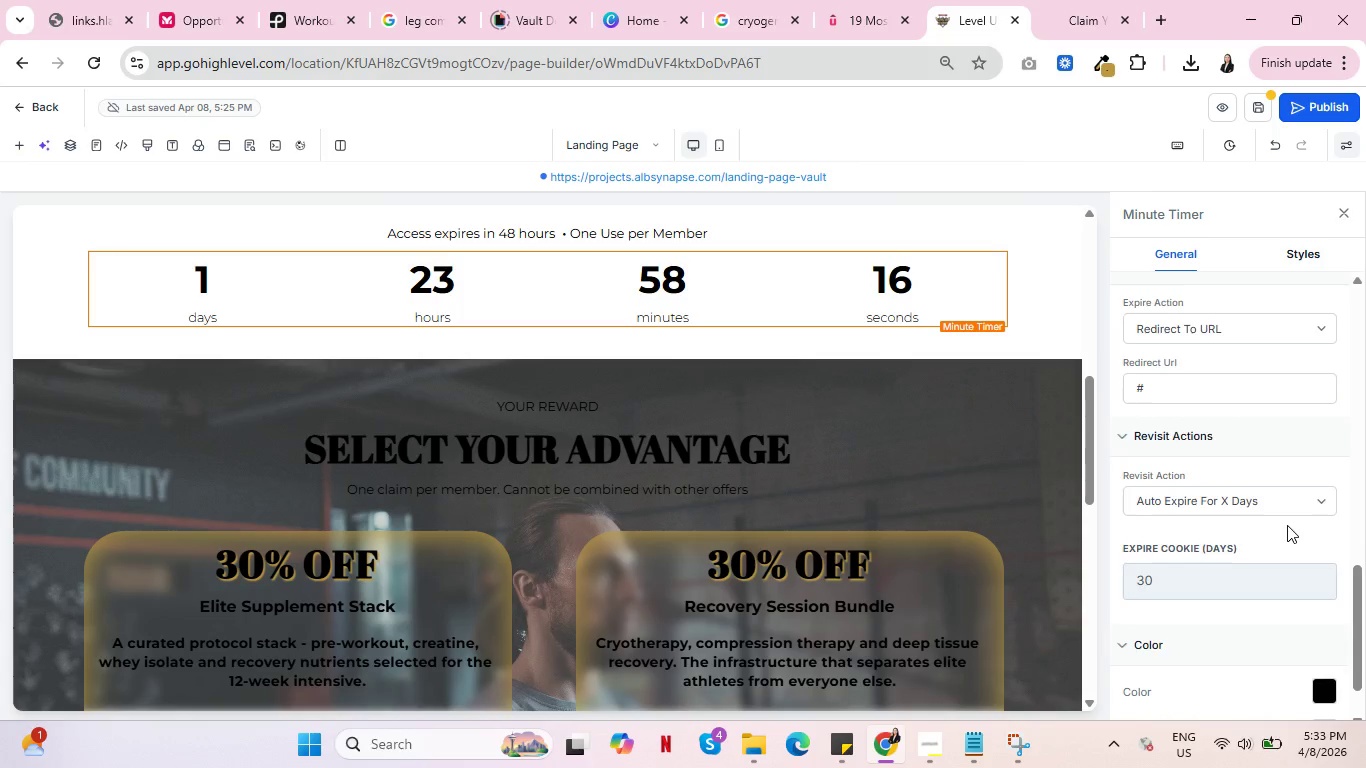 
scroll: coordinate [1287, 525], scroll_direction: up, amount: 1.0
 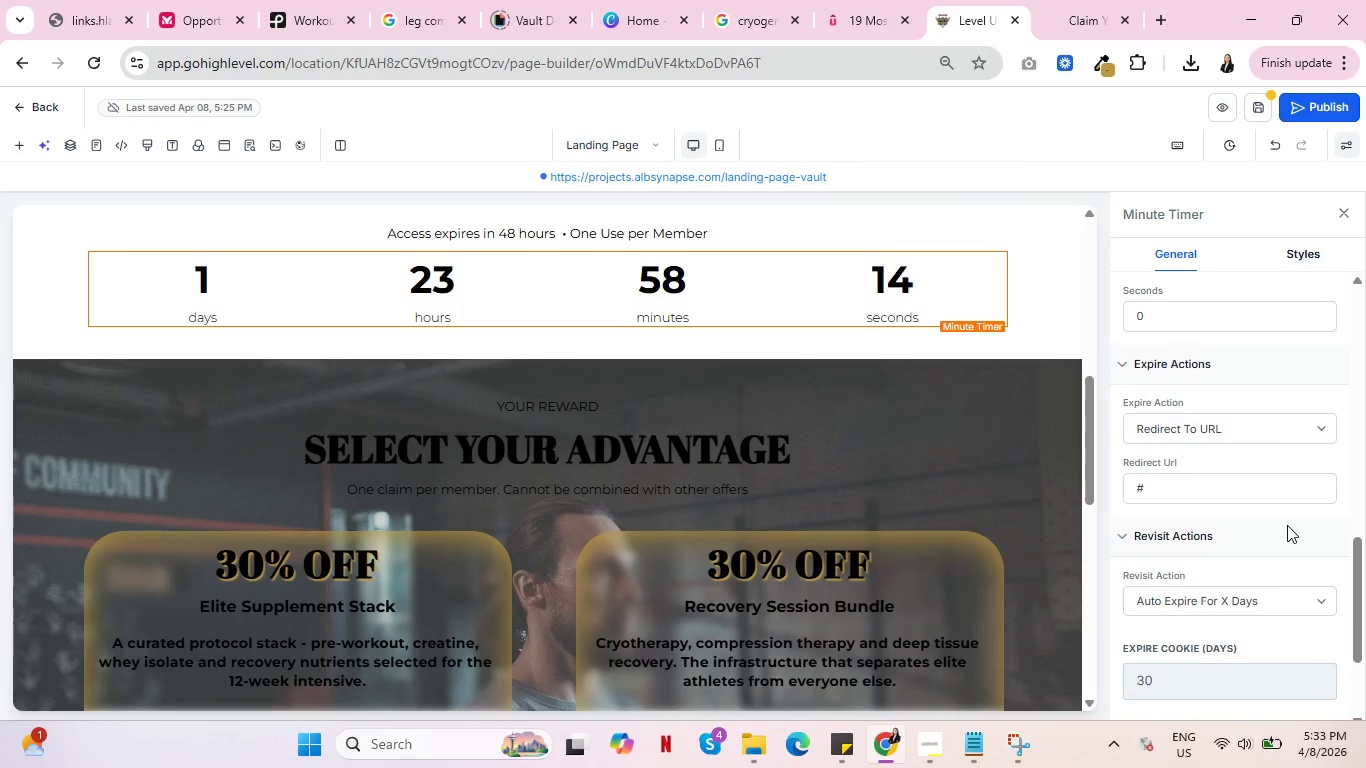 
scroll: coordinate [1287, 525], scroll_direction: down, amount: 3.0
 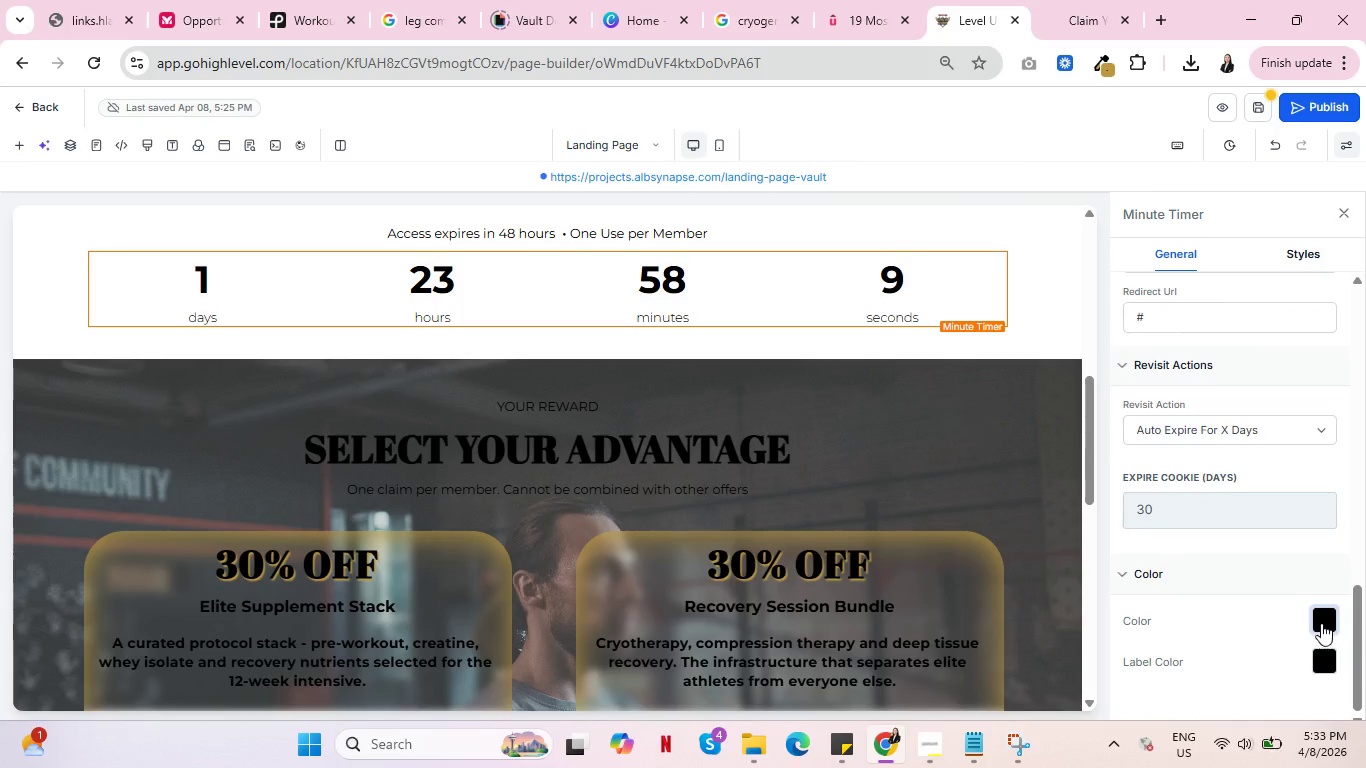 
left_click([1321, 622])
 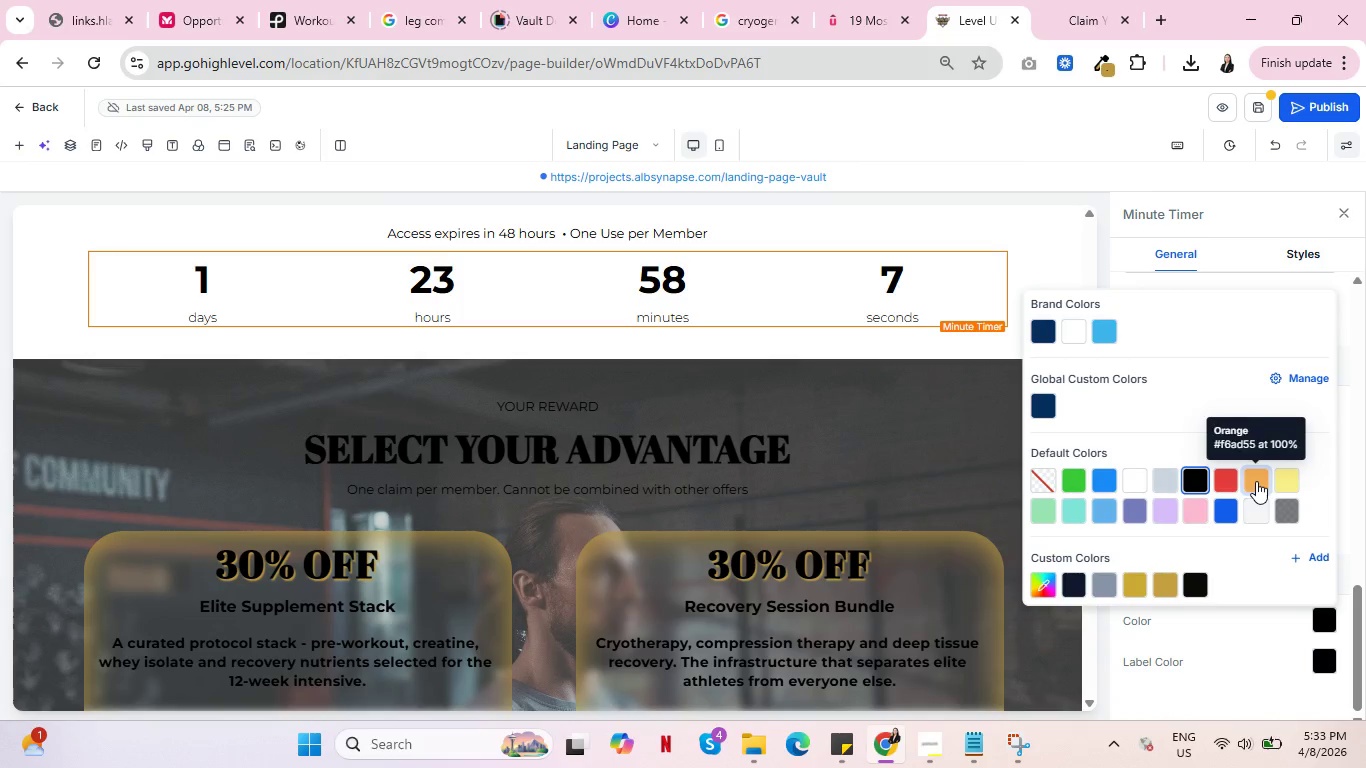 
left_click([1257, 481])
 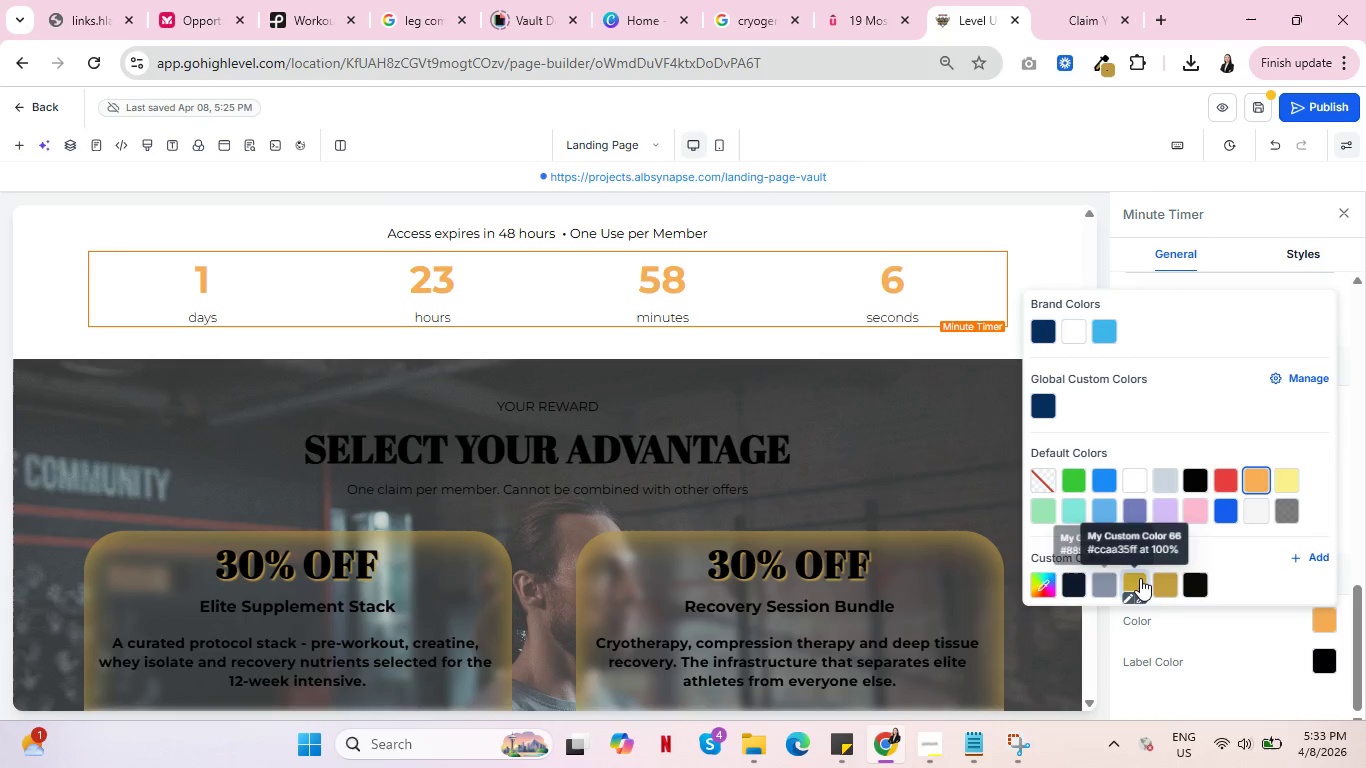 
left_click([1140, 578])
 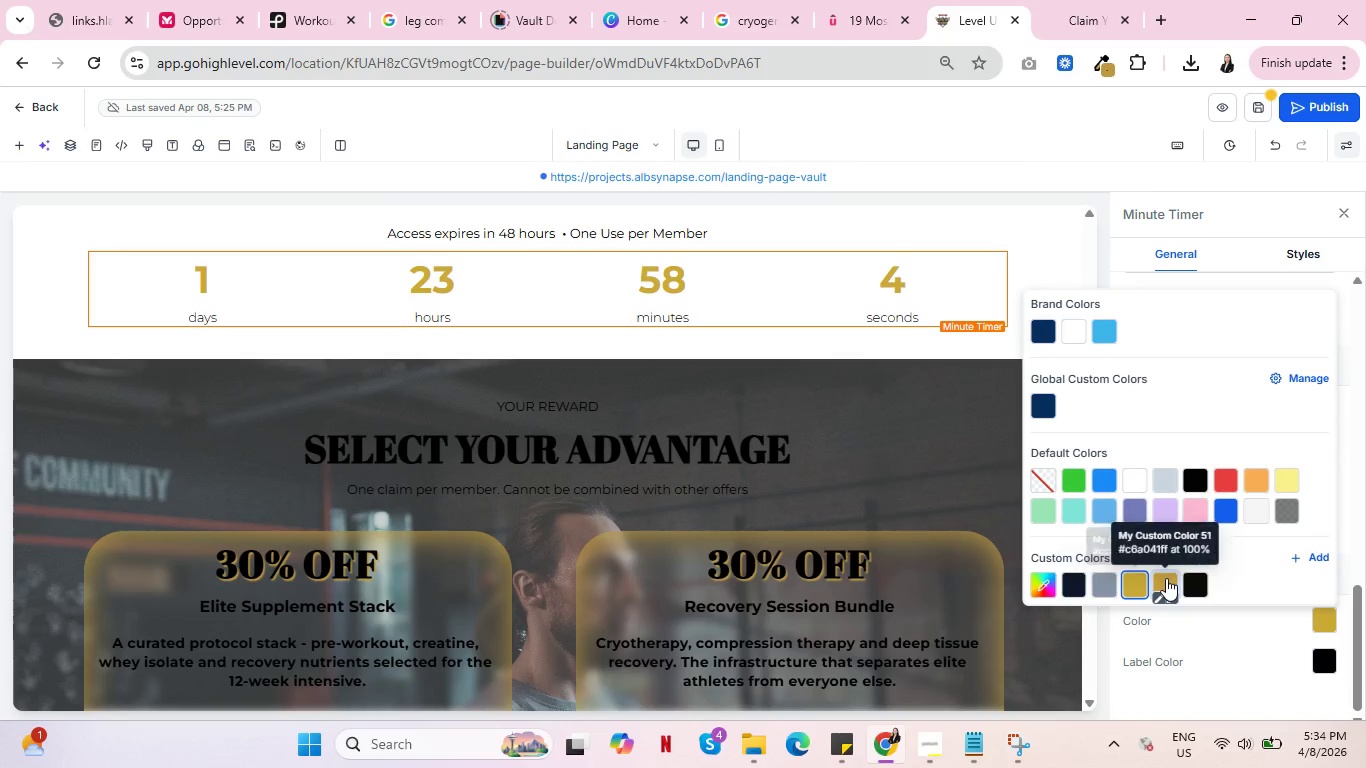 
left_click([1166, 578])
 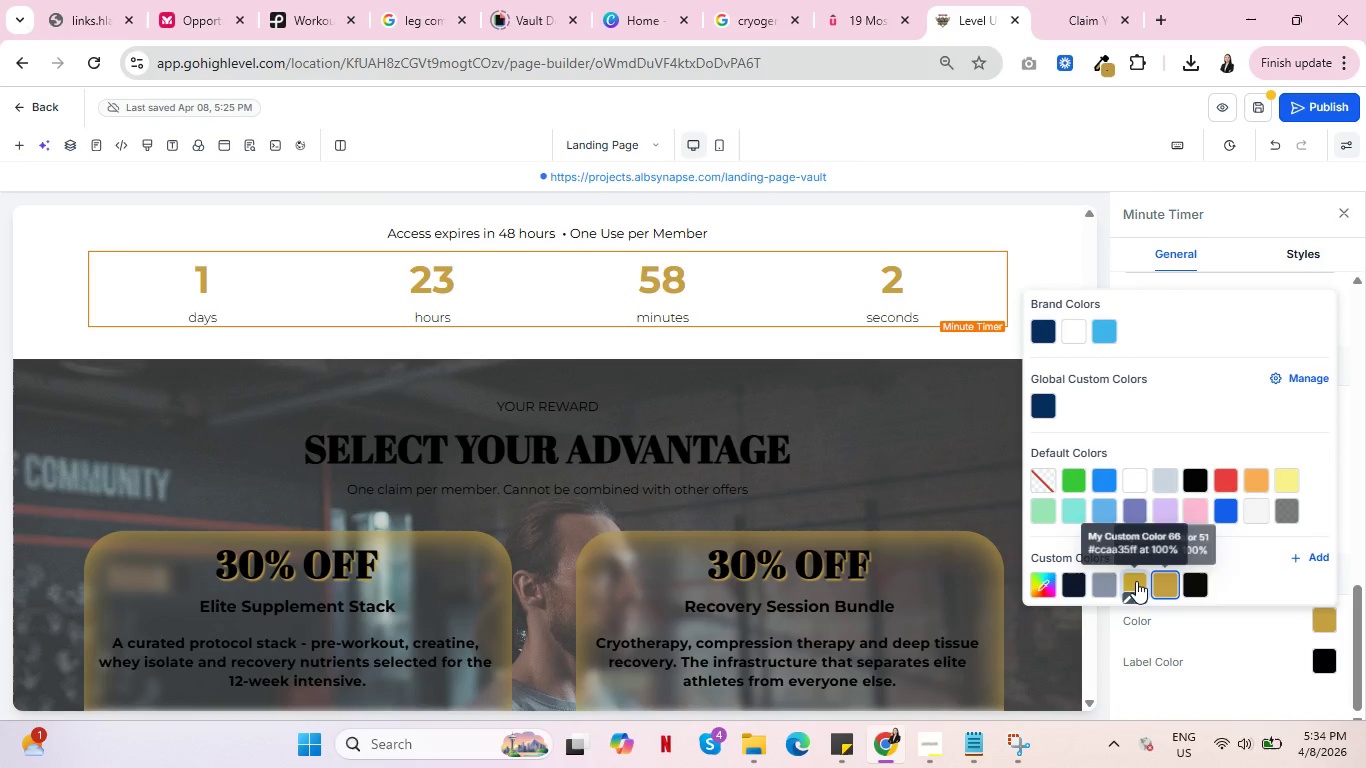 
left_click([1135, 581])
 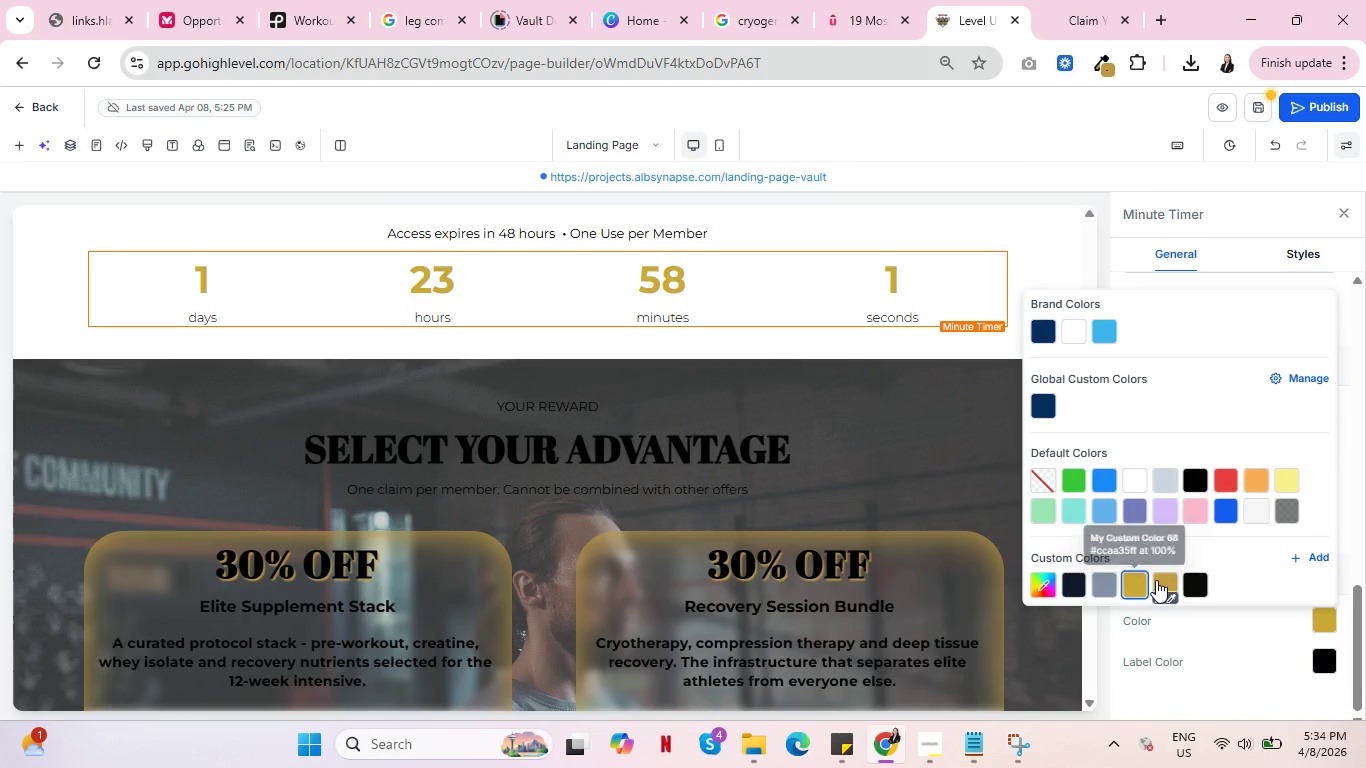 
left_click([1156, 580])
 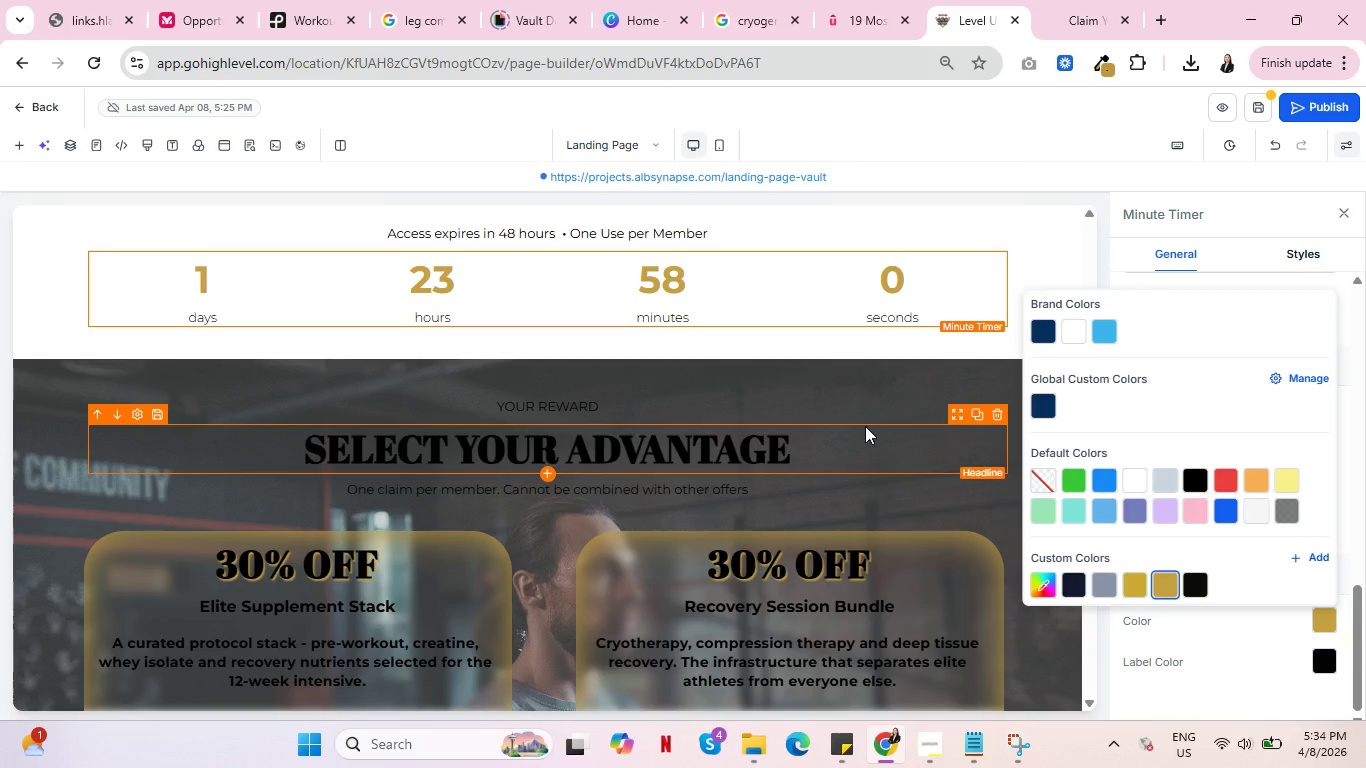 
mouse_move([888, 393])
 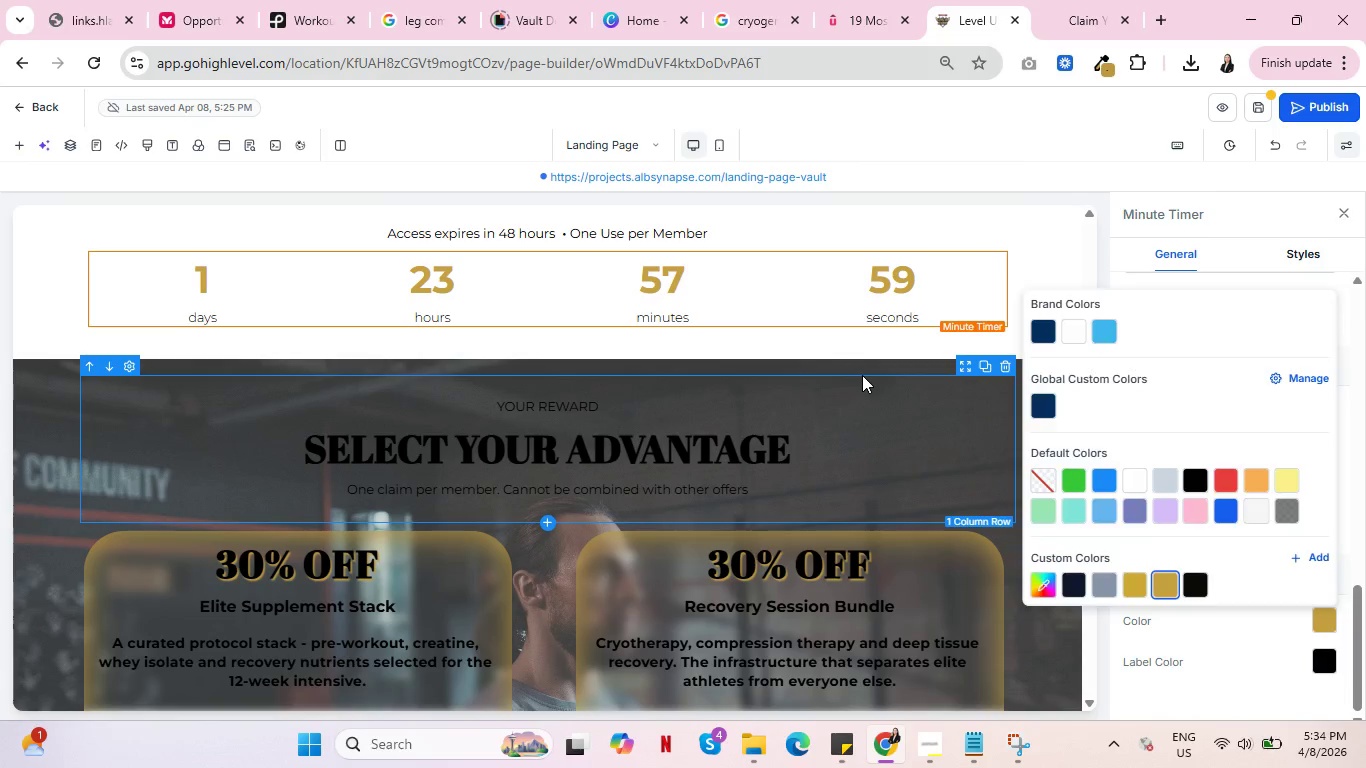 
left_click([862, 375])
 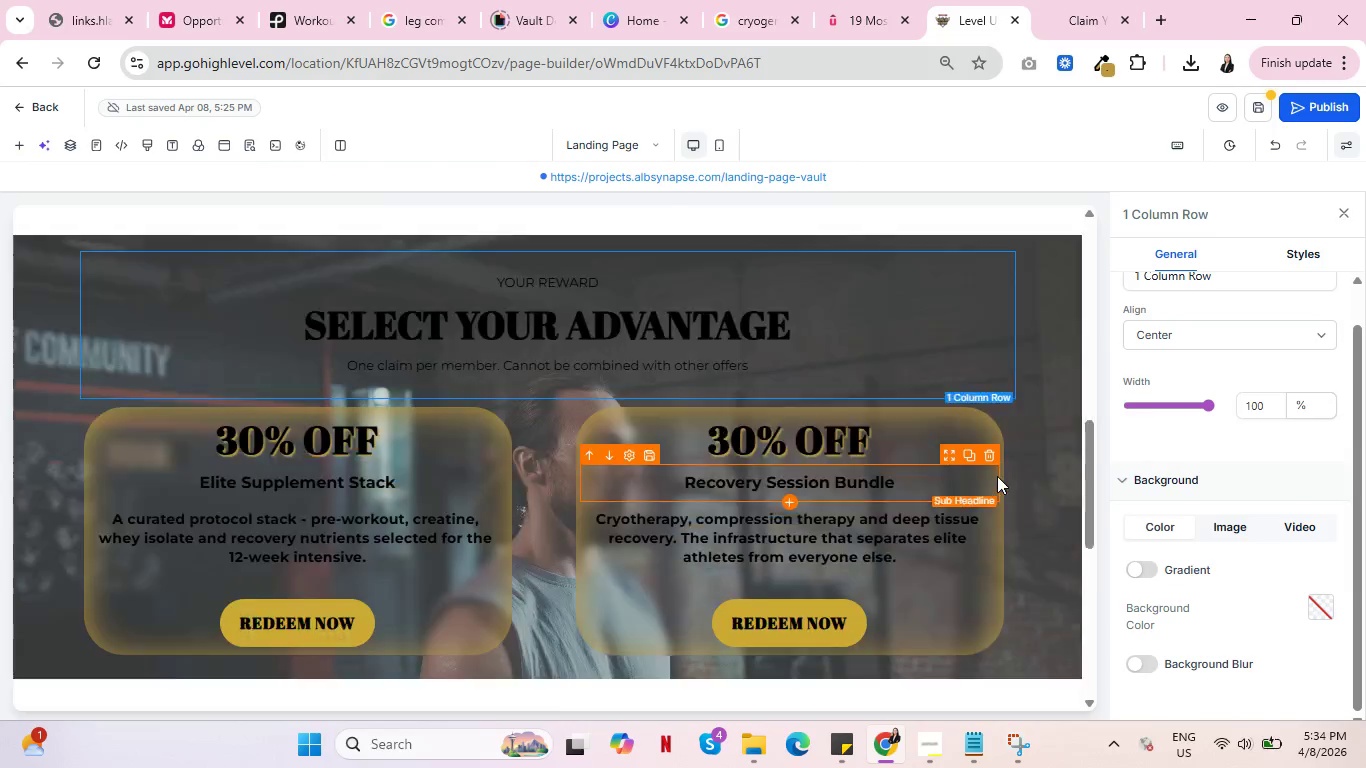 
scroll: coordinate [997, 479], scroll_direction: down, amount: 7.0
 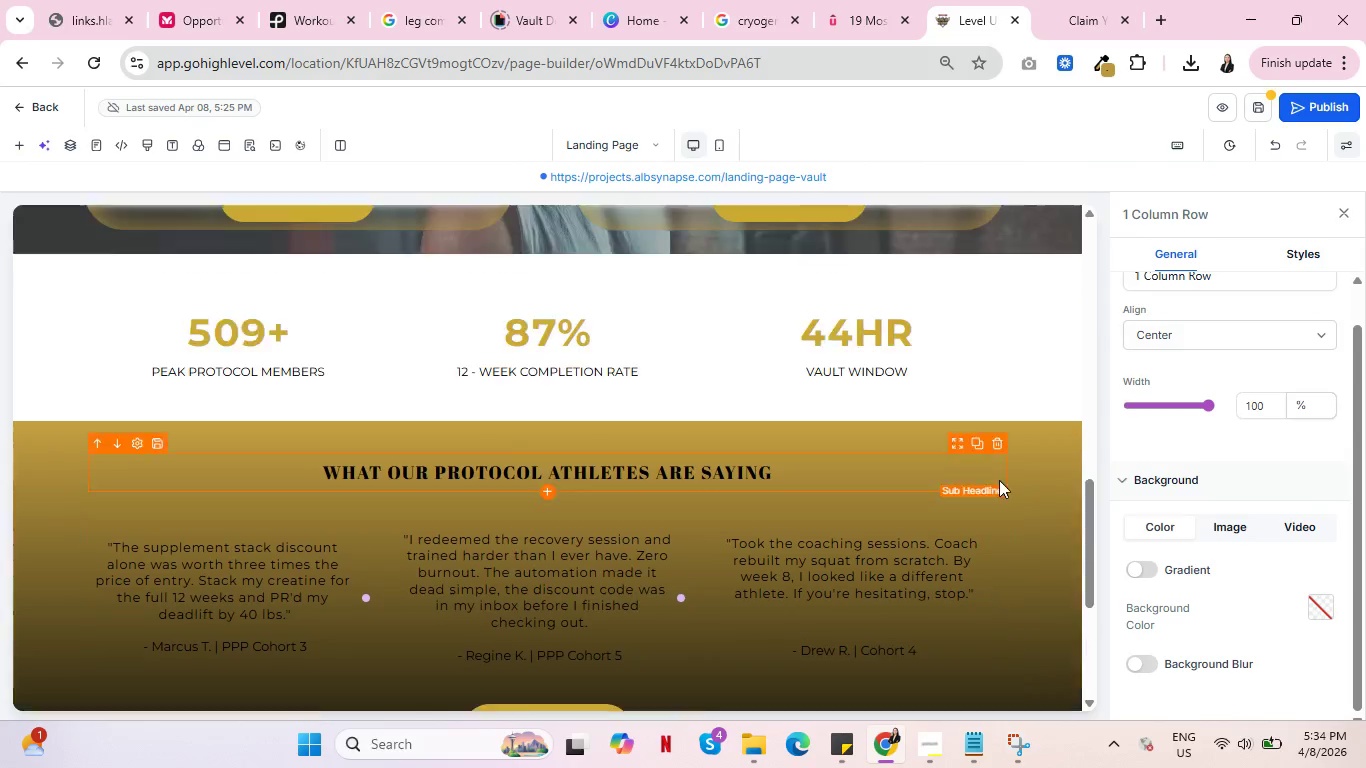 
scroll: coordinate [999, 480], scroll_direction: up, amount: 4.0
 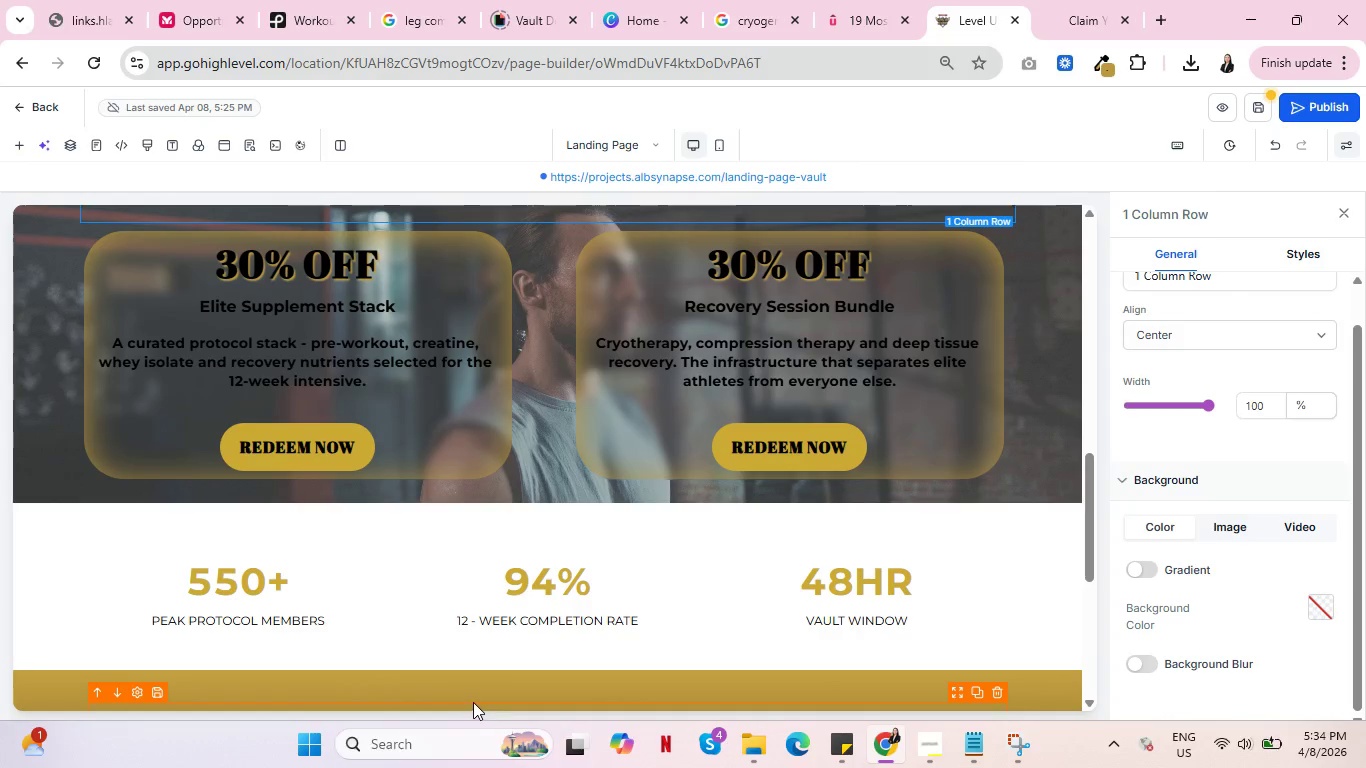 
wait(8.52)
 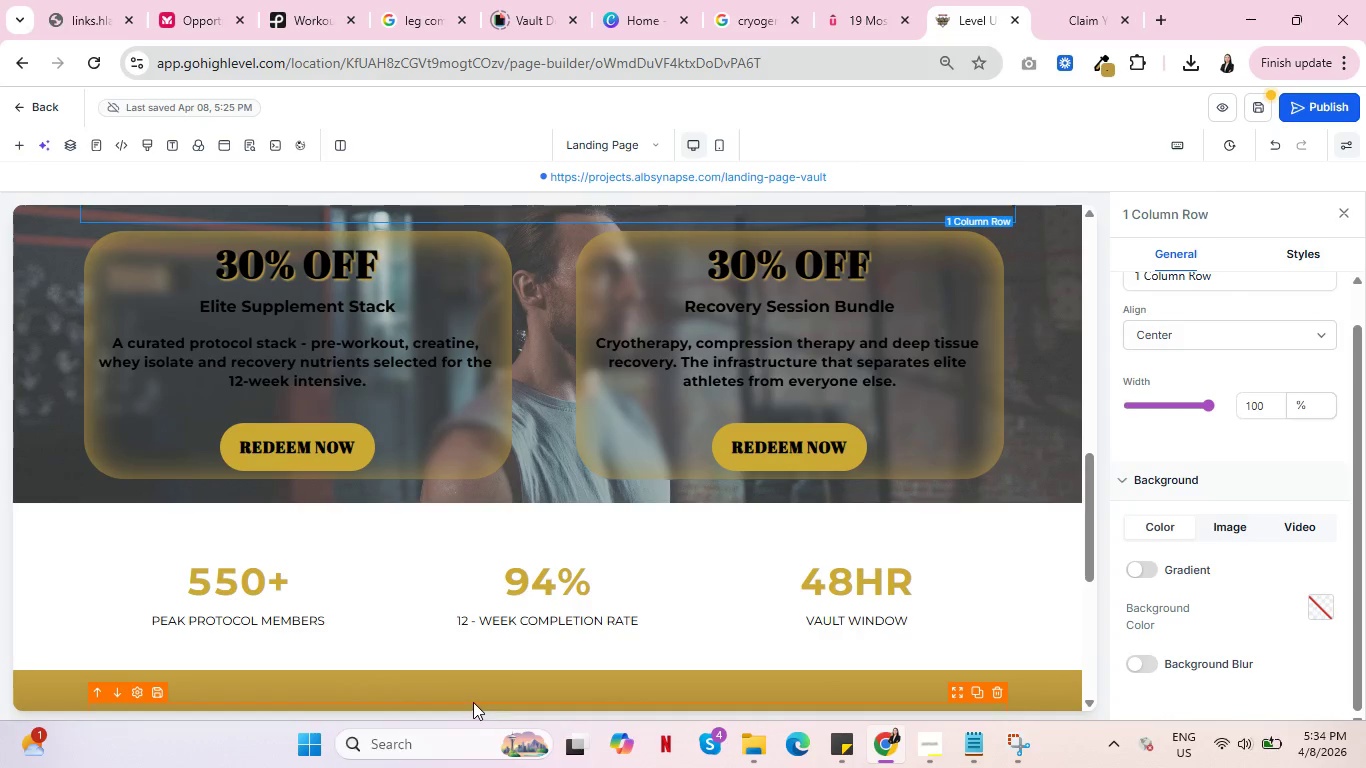 
scroll: coordinate [362, 669], scroll_direction: down, amount: 4.0
 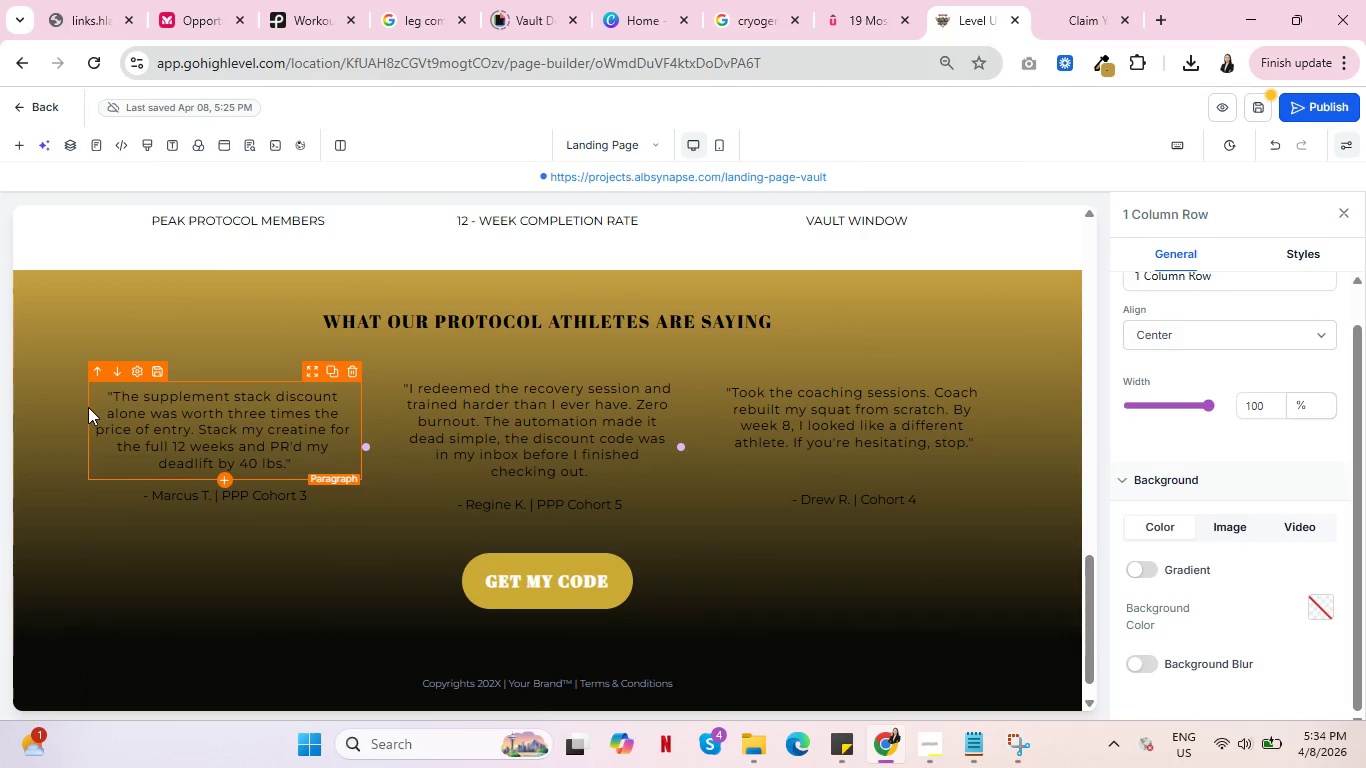 
left_click([85, 406])
 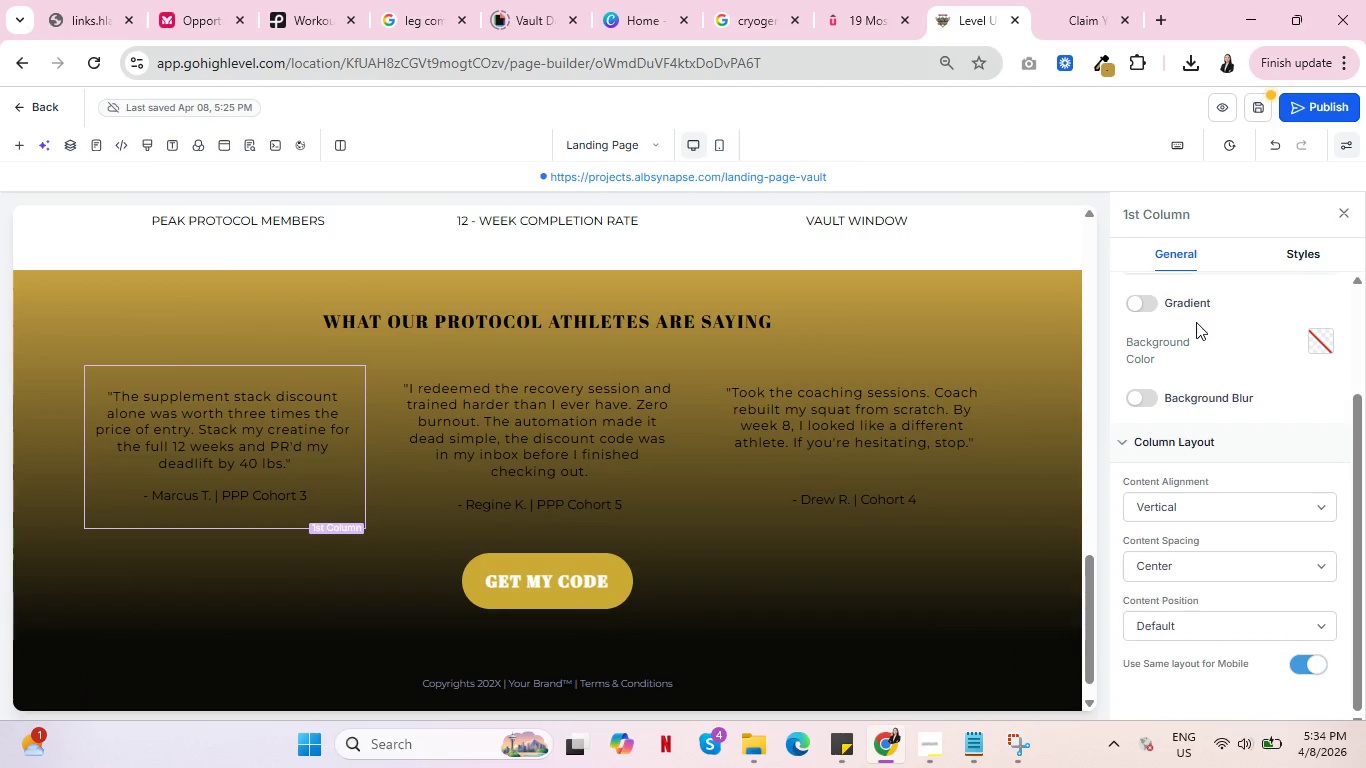 
scroll: coordinate [1210, 372], scroll_direction: down, amount: 6.0
 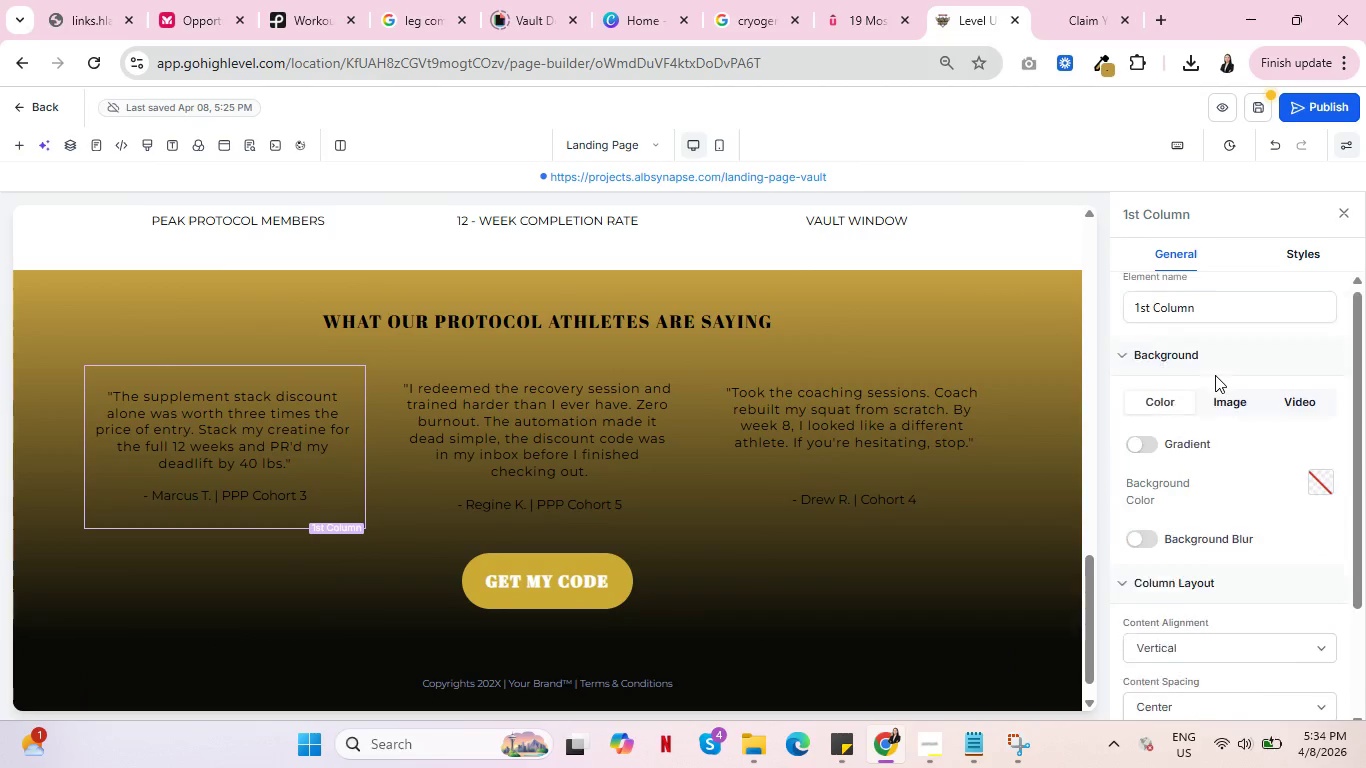 
scroll: coordinate [1215, 375], scroll_direction: up, amount: 3.0
 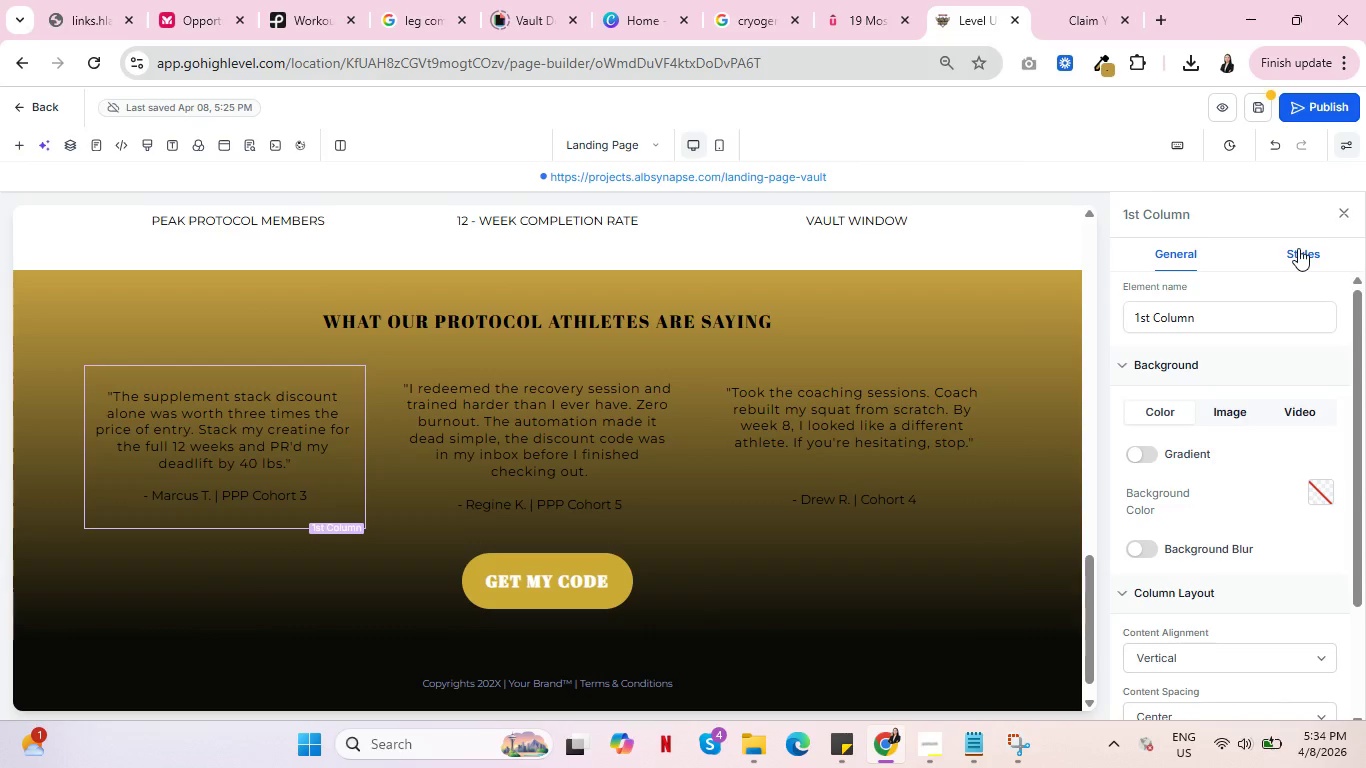 
left_click([1298, 248])
 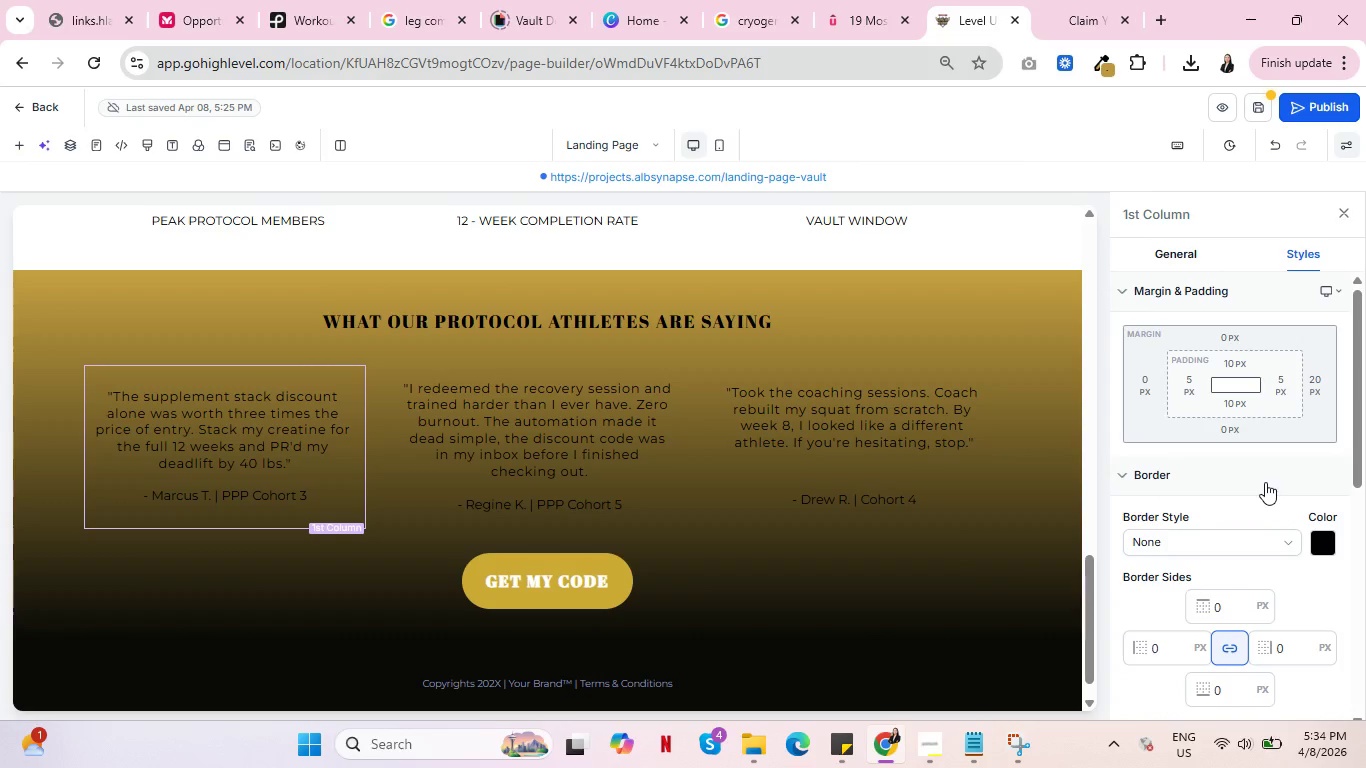 
scroll: coordinate [1265, 482], scroll_direction: down, amount: 2.0
 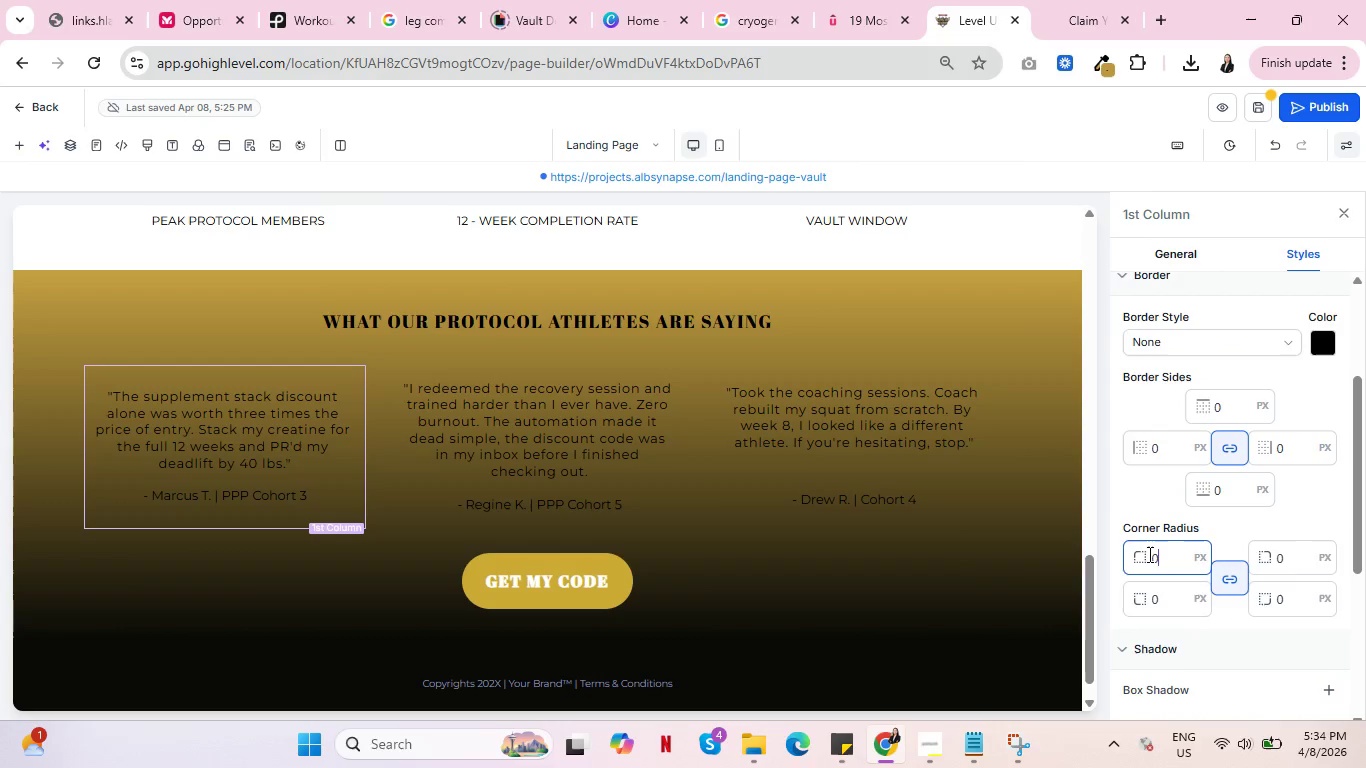 
left_click([1148, 554])
 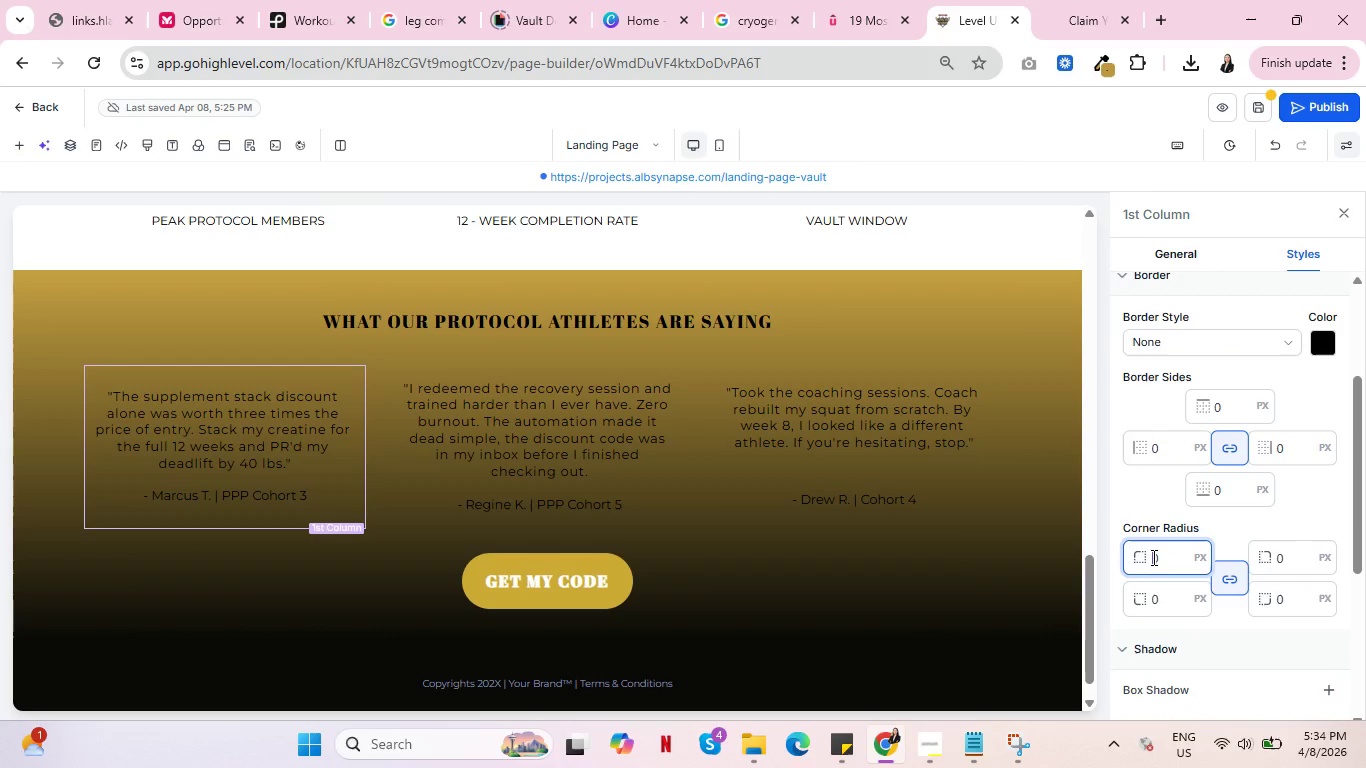 
left_click([1152, 557])
 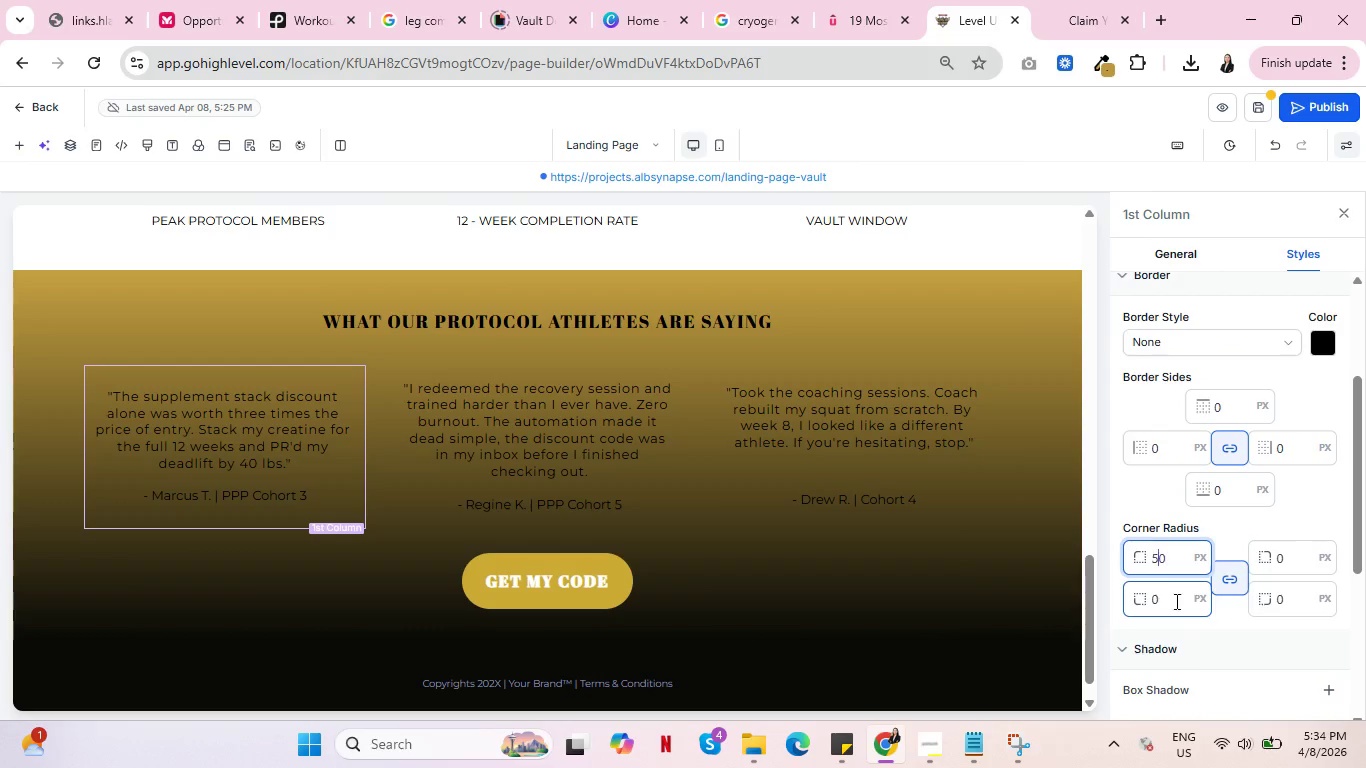 
key(5)
 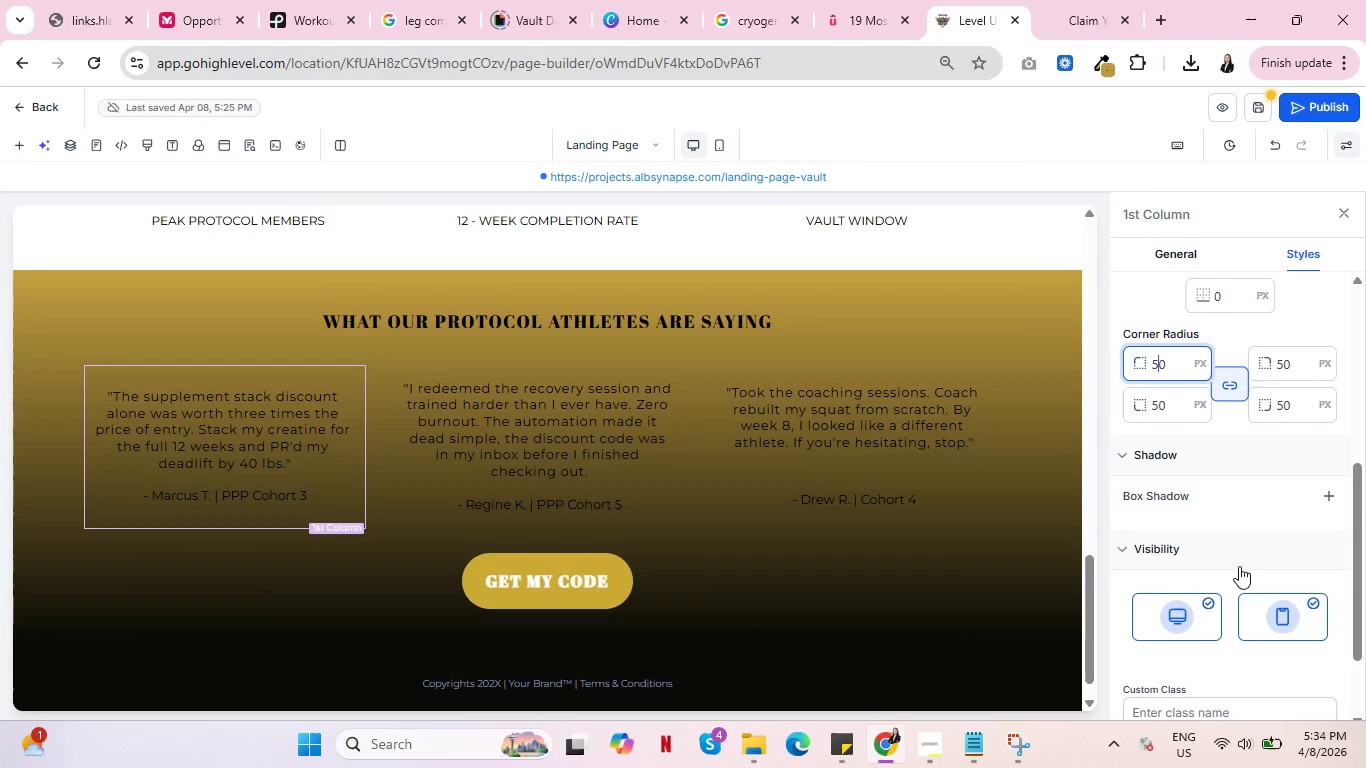 
scroll: coordinate [1238, 568], scroll_direction: down, amount: 2.0
 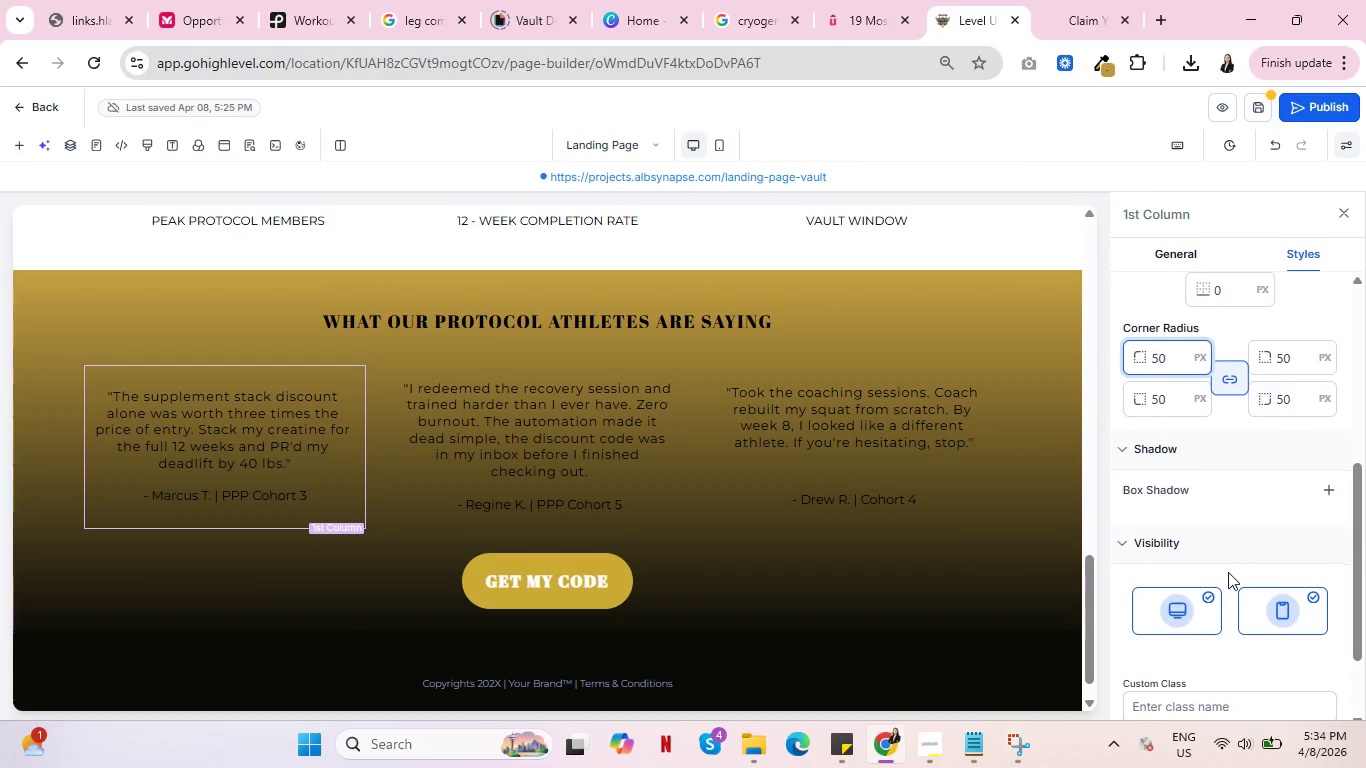 
mouse_move([1310, 517])
 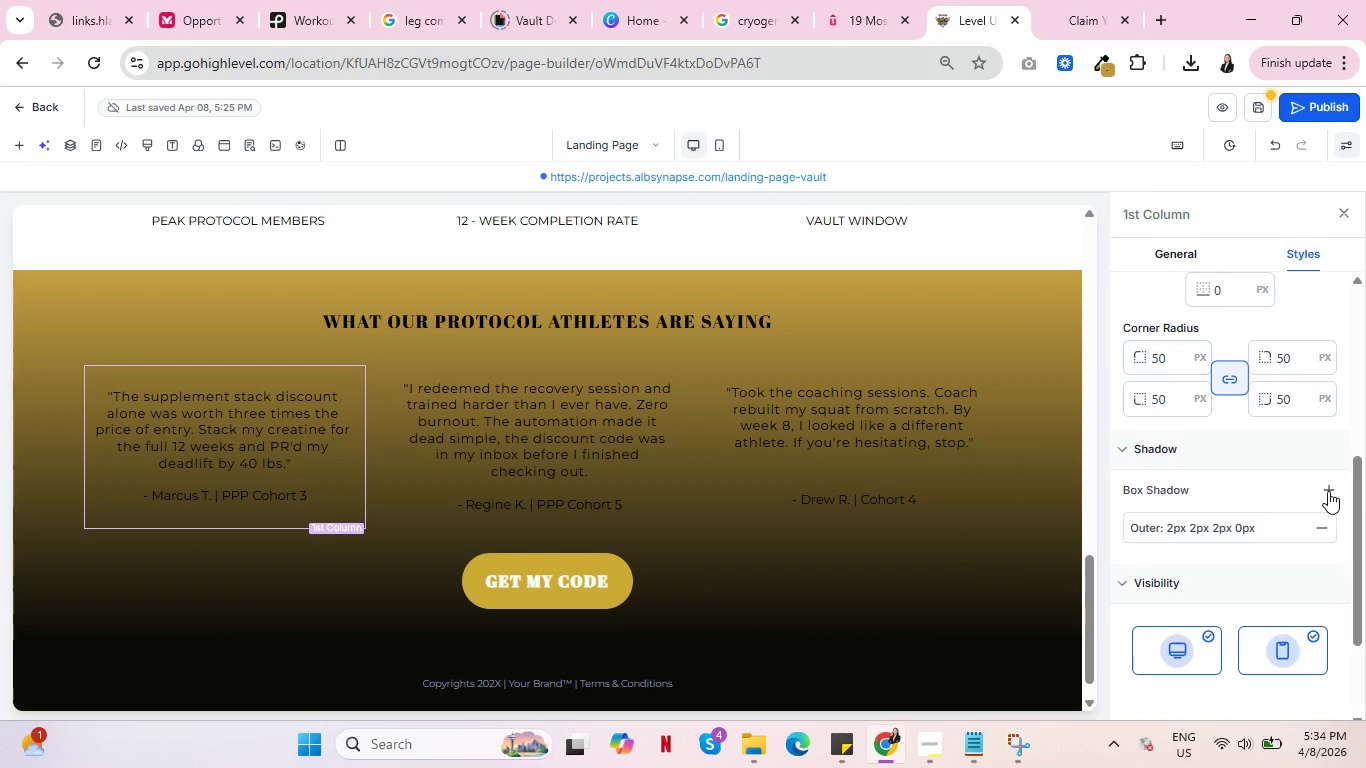 
left_click([1328, 491])
 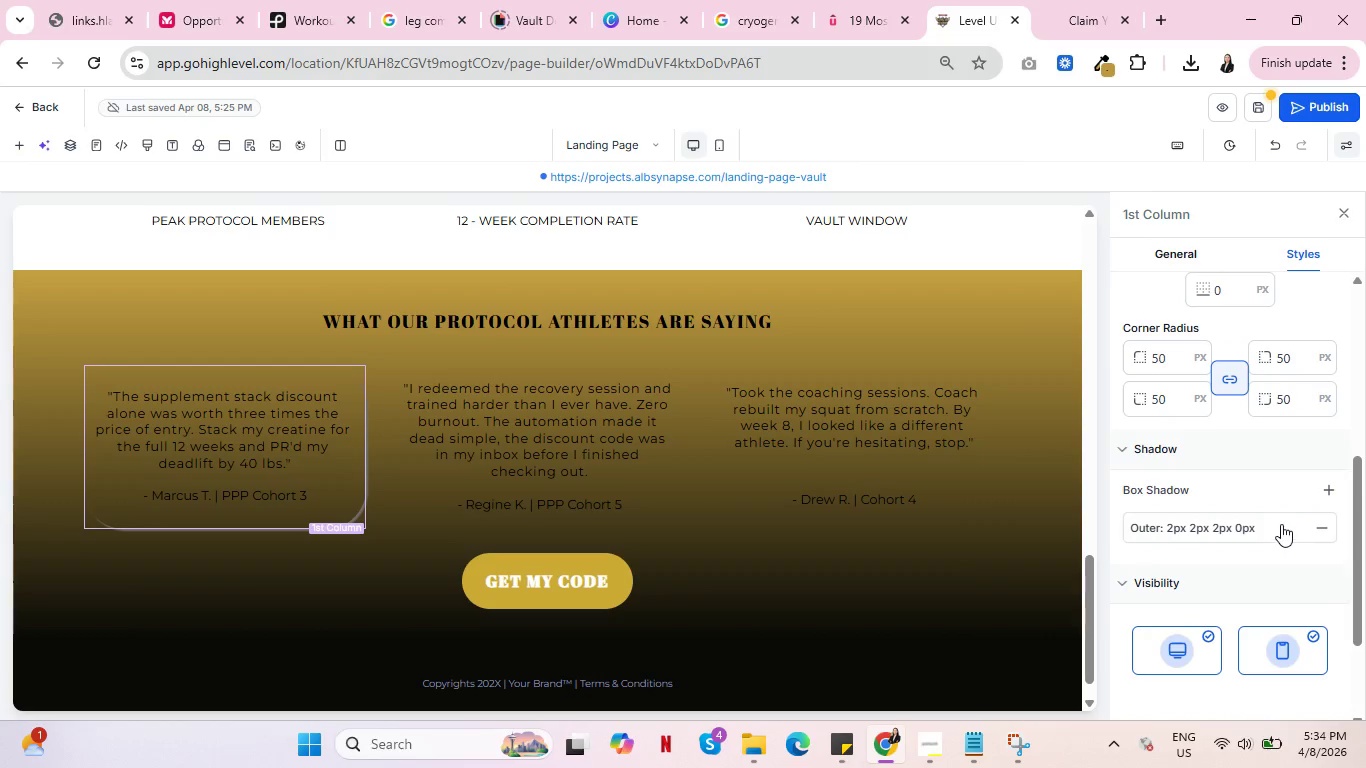 
left_click([1281, 524])
 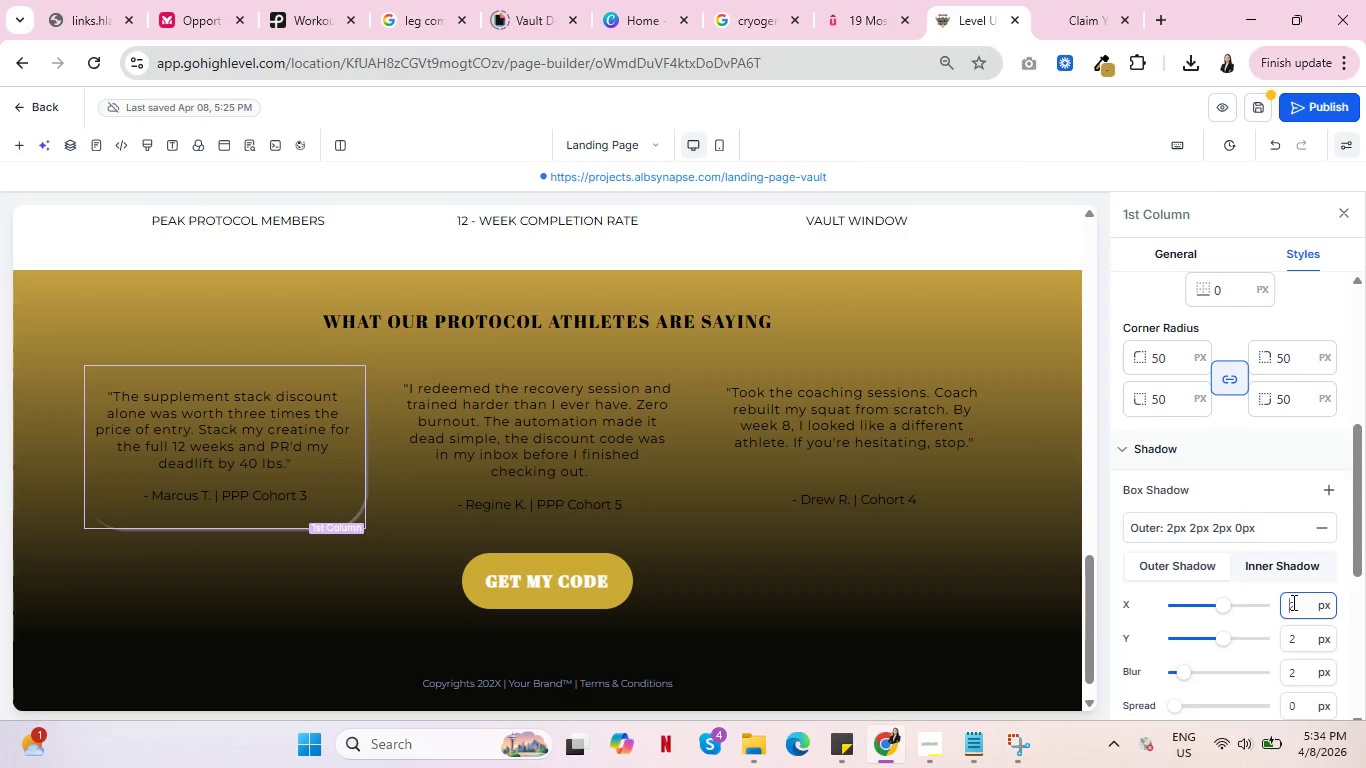 
left_click_drag(start_coordinate=[1292, 602], to_coordinate=[1274, 604])
 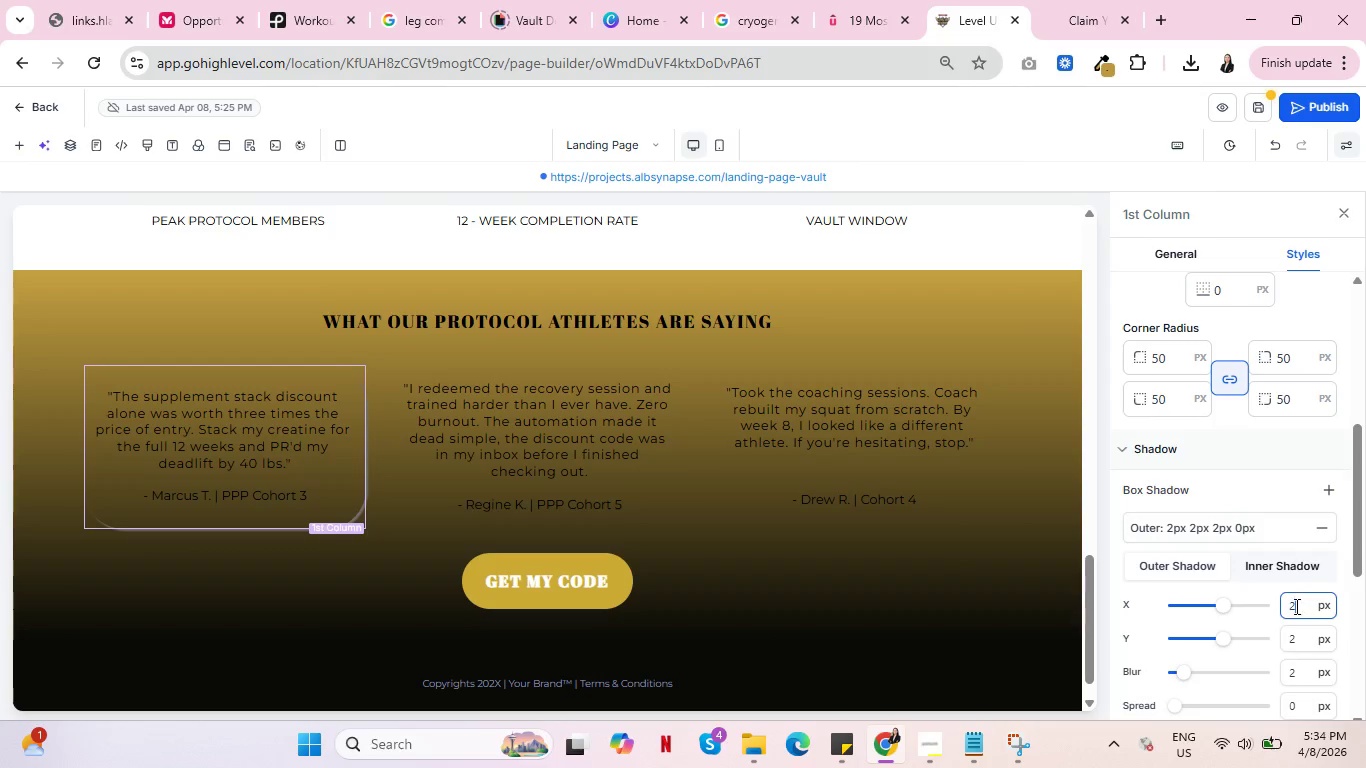 
left_click_drag(start_coordinate=[1308, 607], to_coordinate=[1281, 604])
 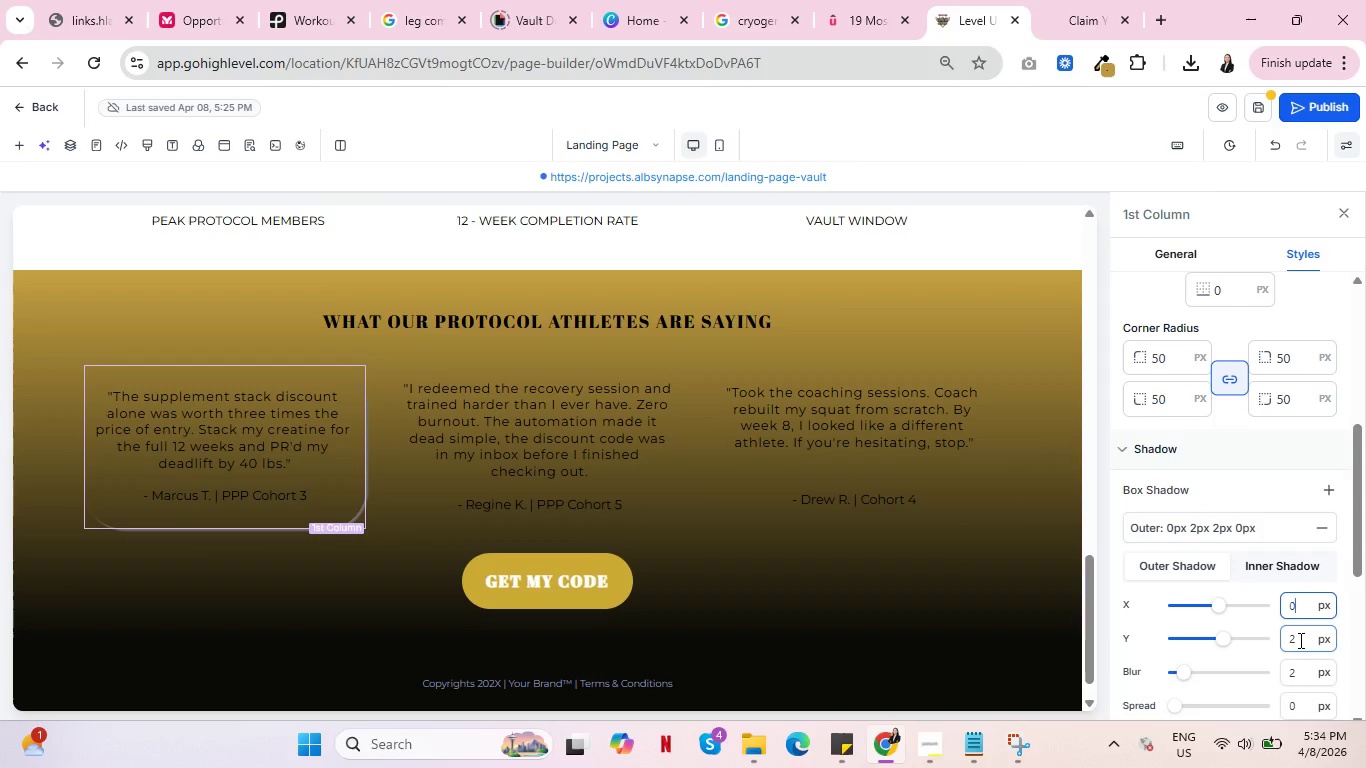 
key(0)
 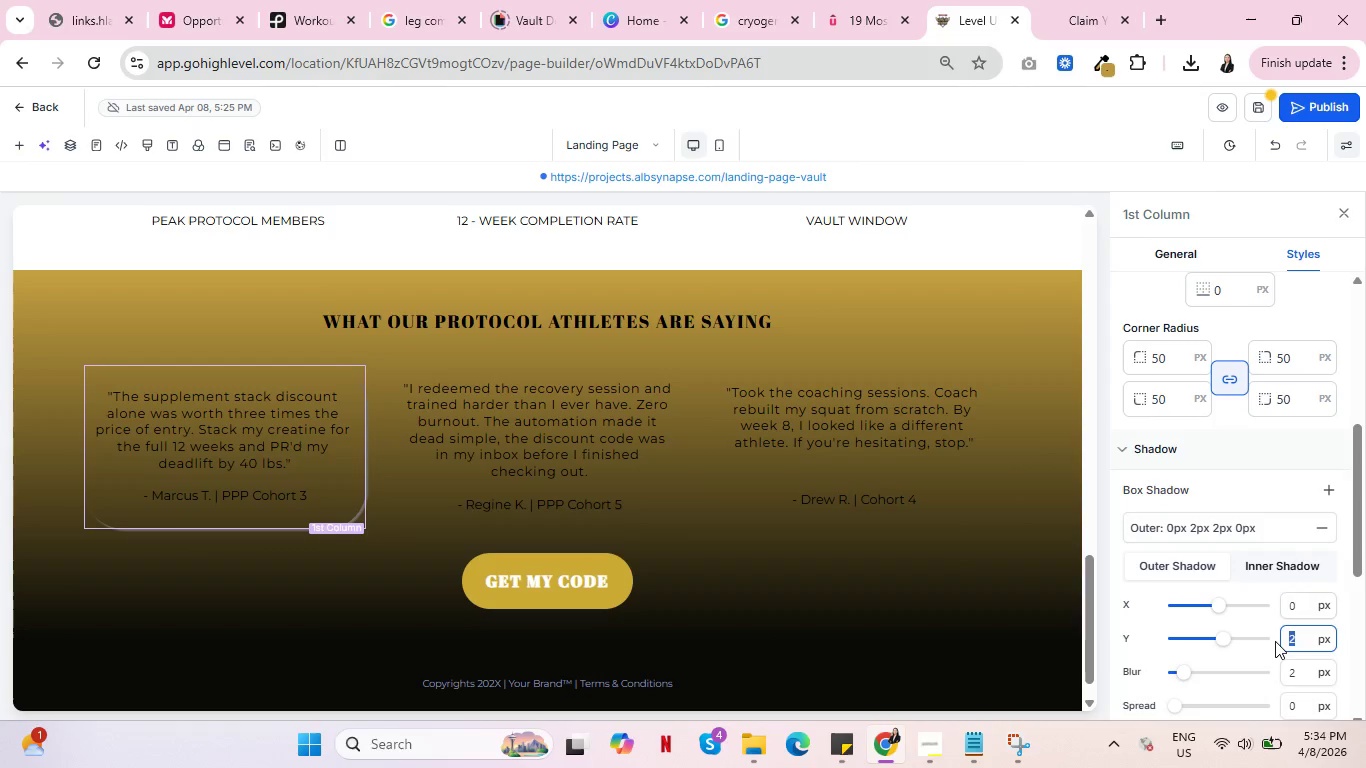 
left_click_drag(start_coordinate=[1299, 640], to_coordinate=[1275, 641])
 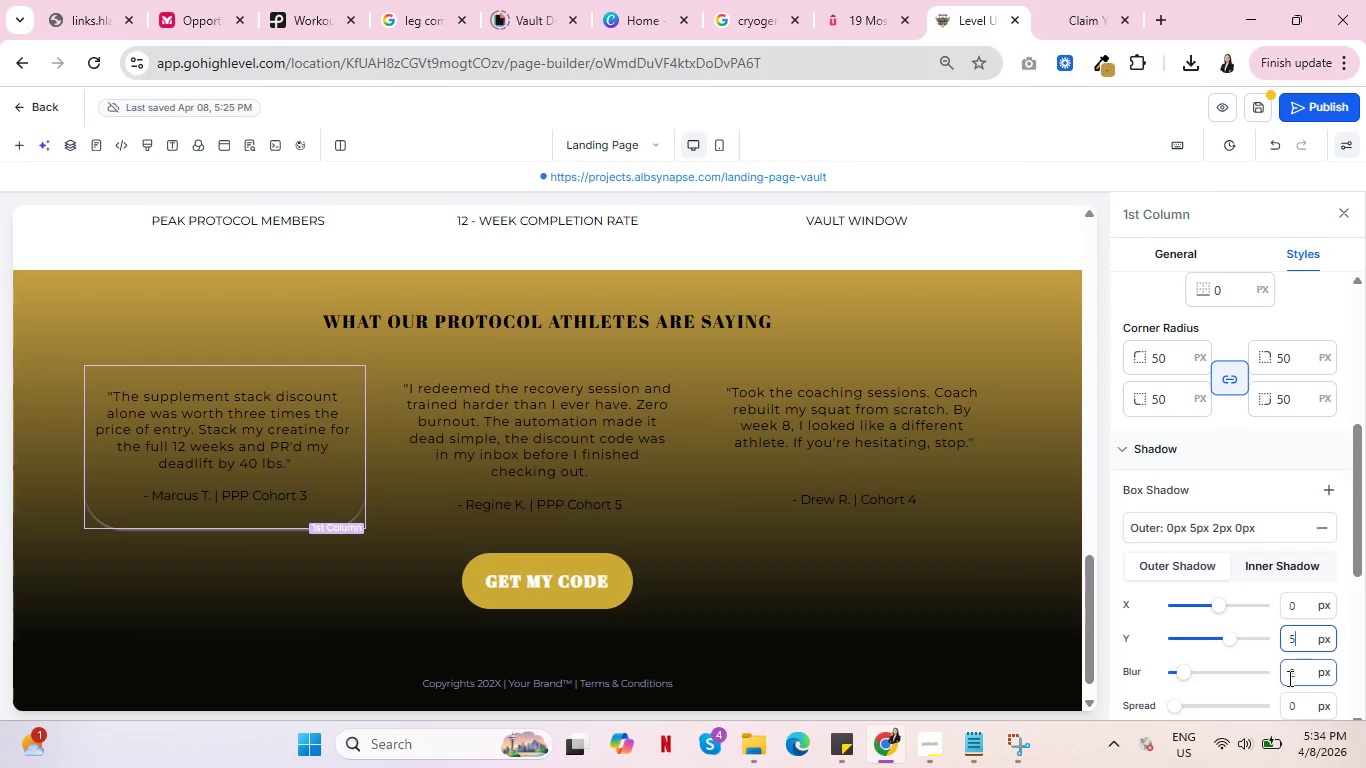 
type(530)
 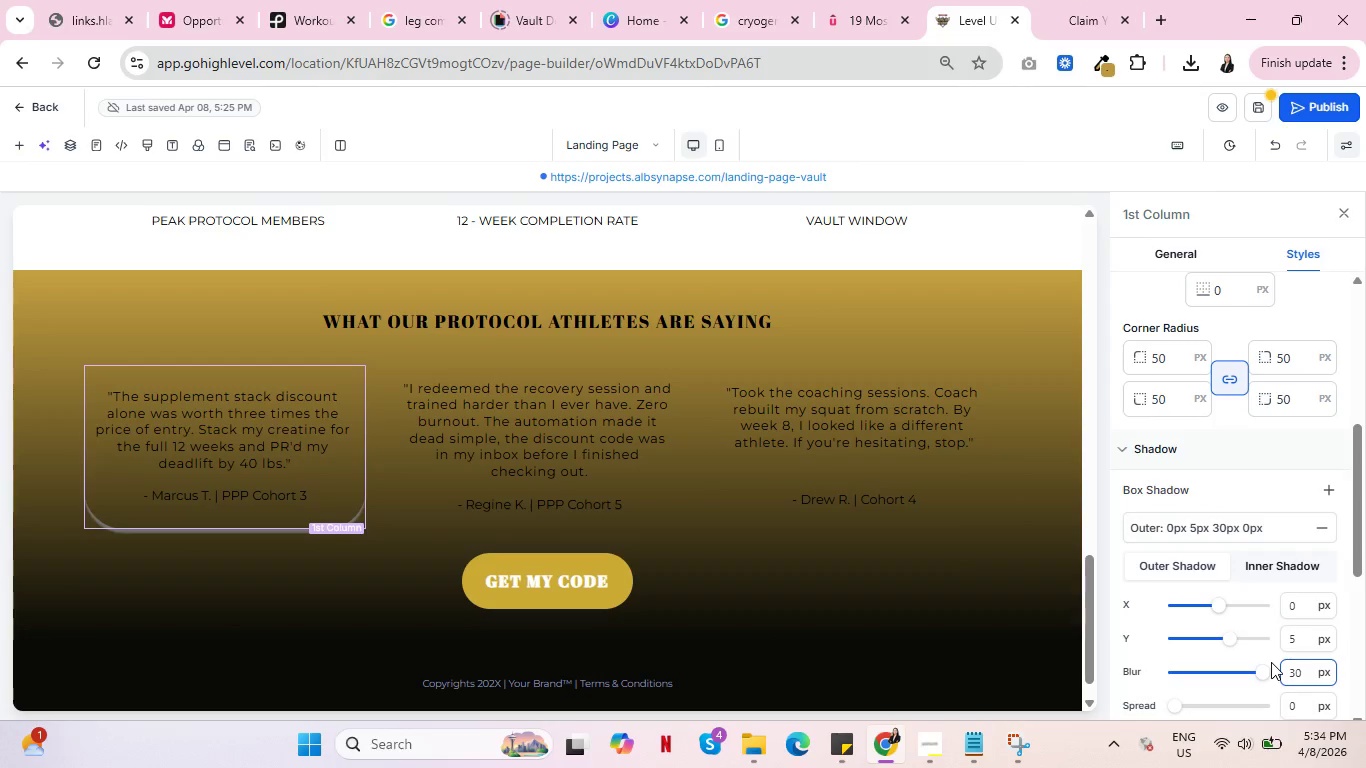 
left_click_drag(start_coordinate=[1295, 678], to_coordinate=[1282, 675])
 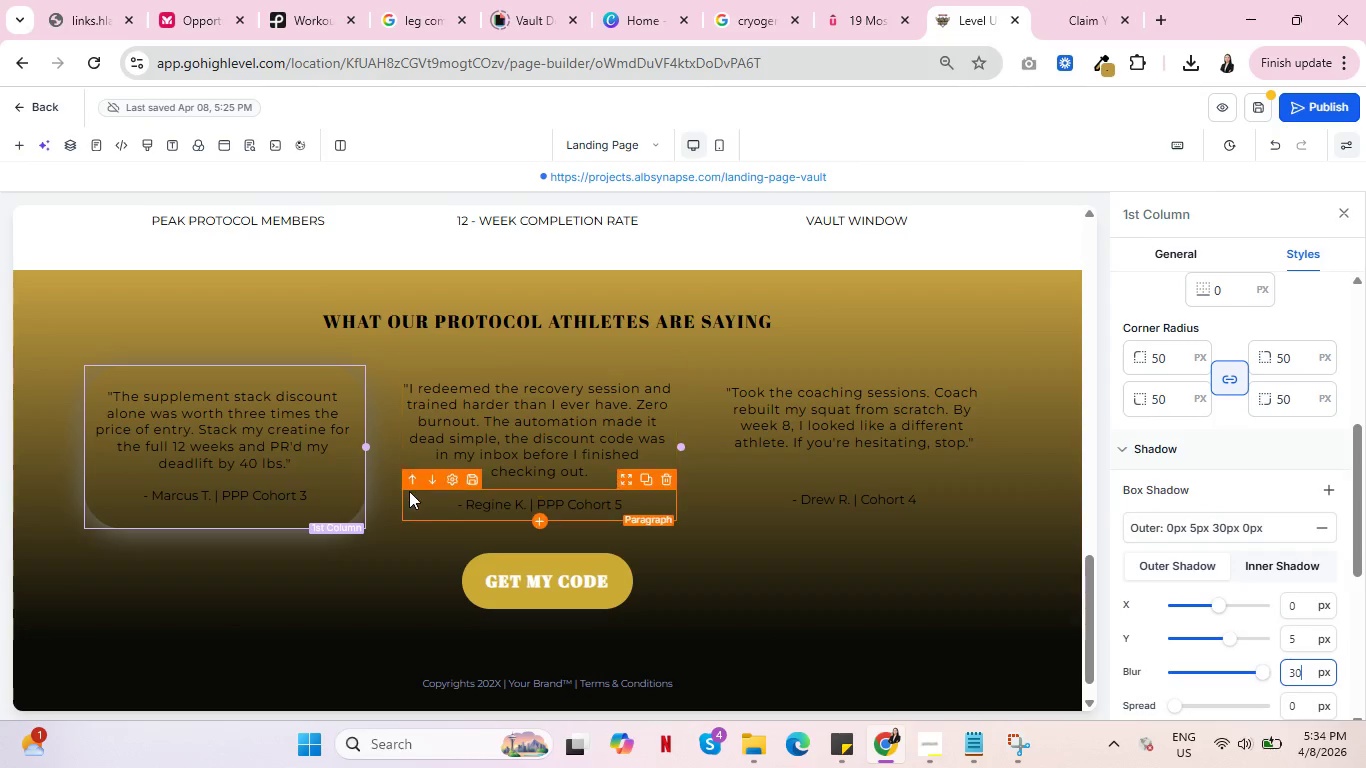 
left_click([399, 472])
 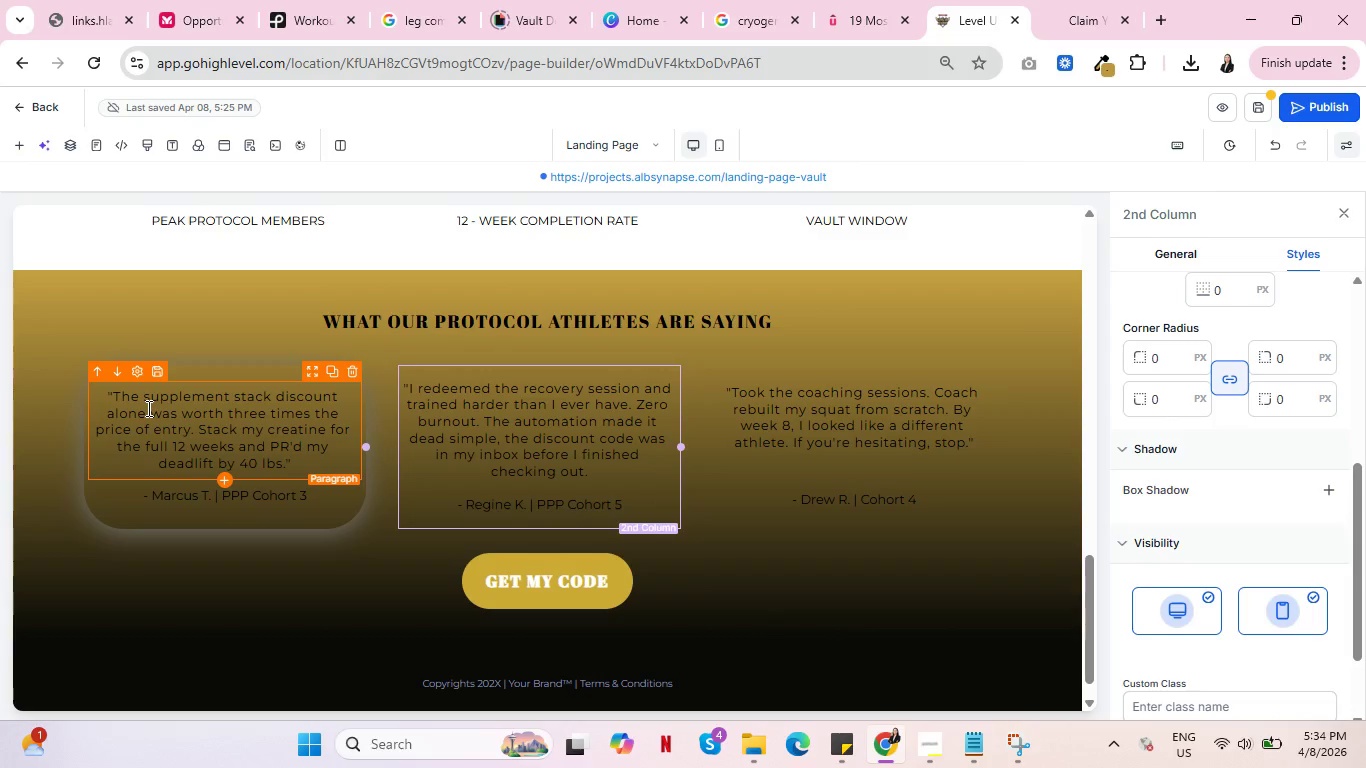 
left_click([147, 408])
 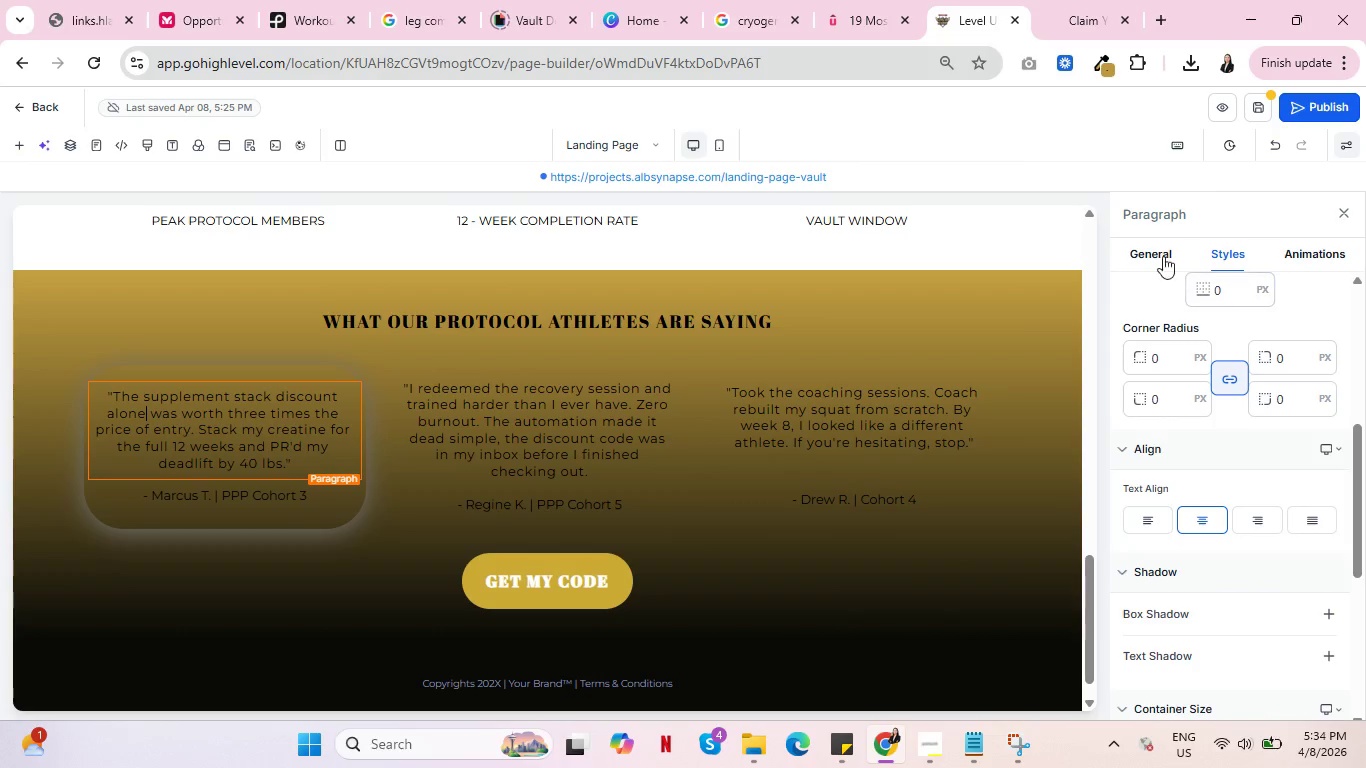 
left_click([1154, 248])
 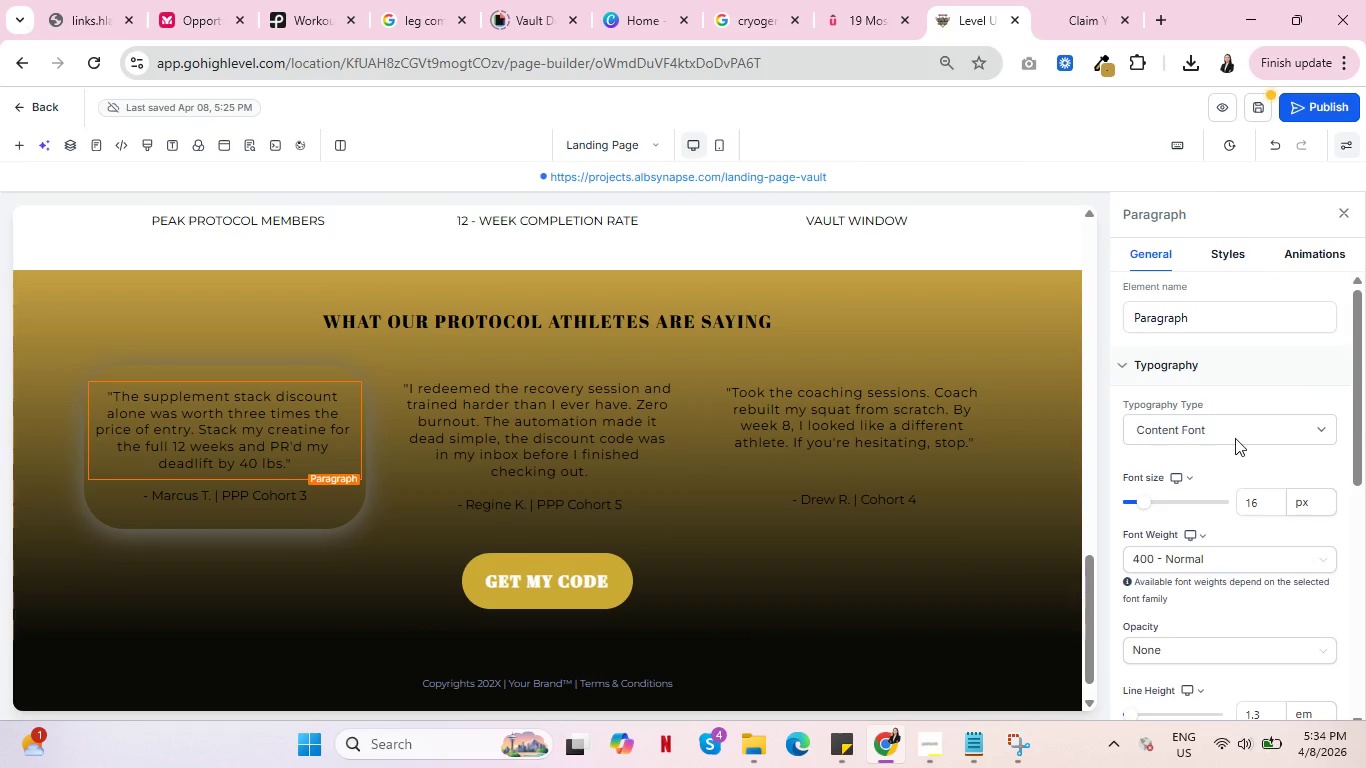 
scroll: coordinate [1236, 438], scroll_direction: none, amount: 0.0
 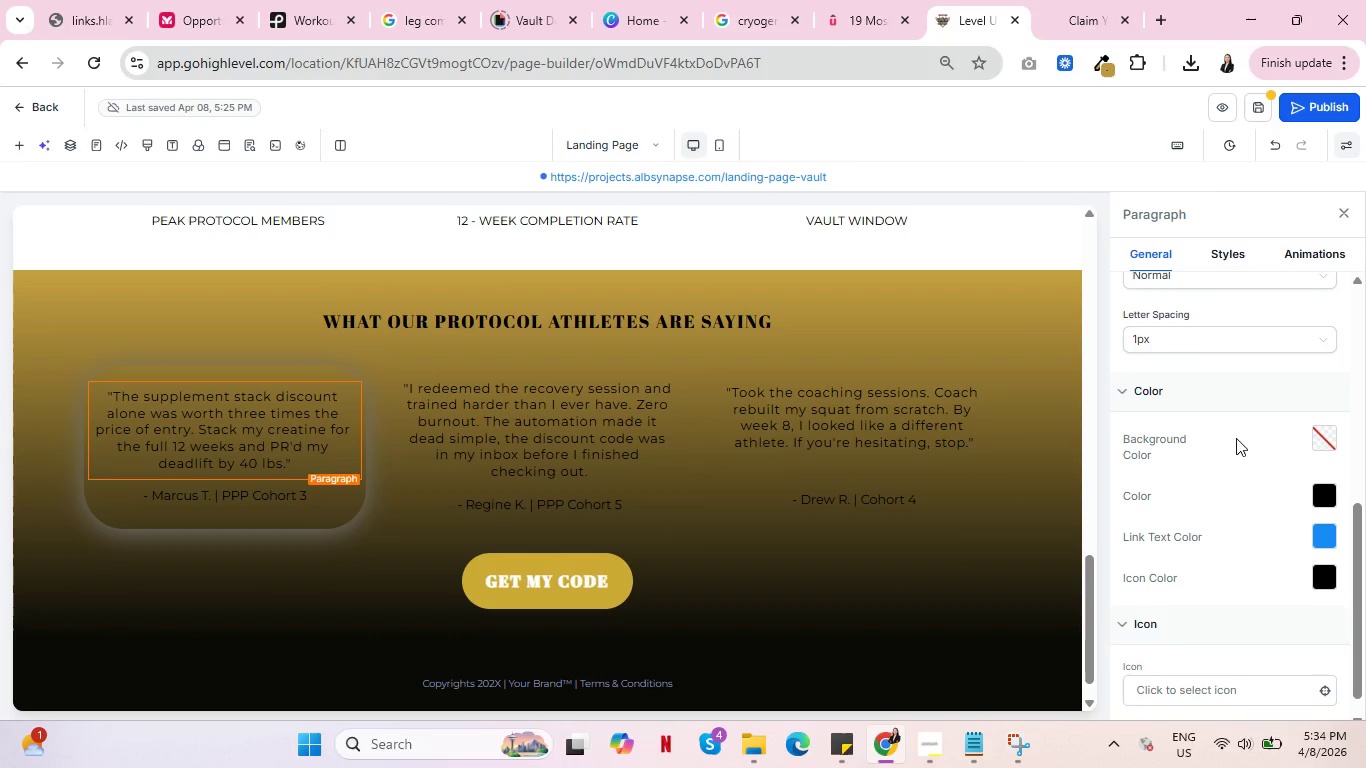 
scroll: coordinate [1236, 438], scroll_direction: down, amount: 1.0
 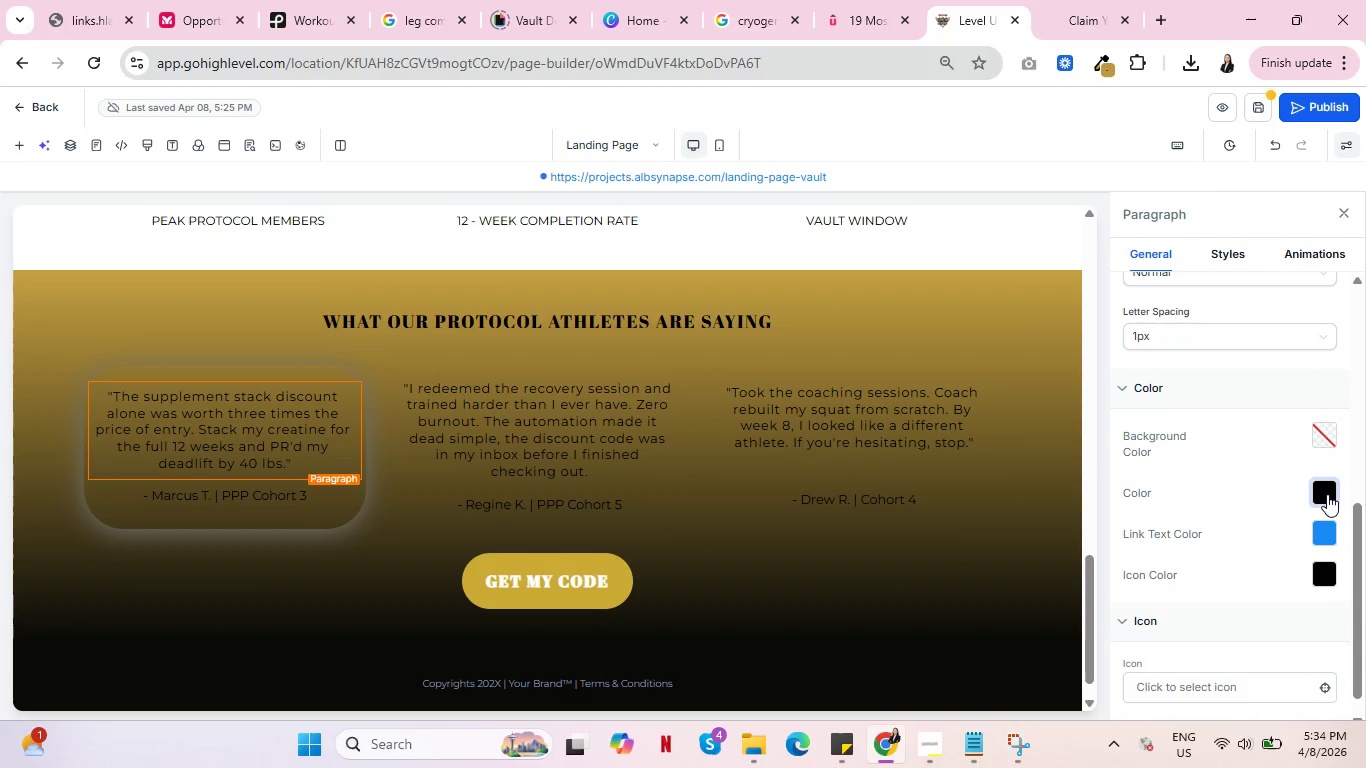 
left_click([1327, 494])
 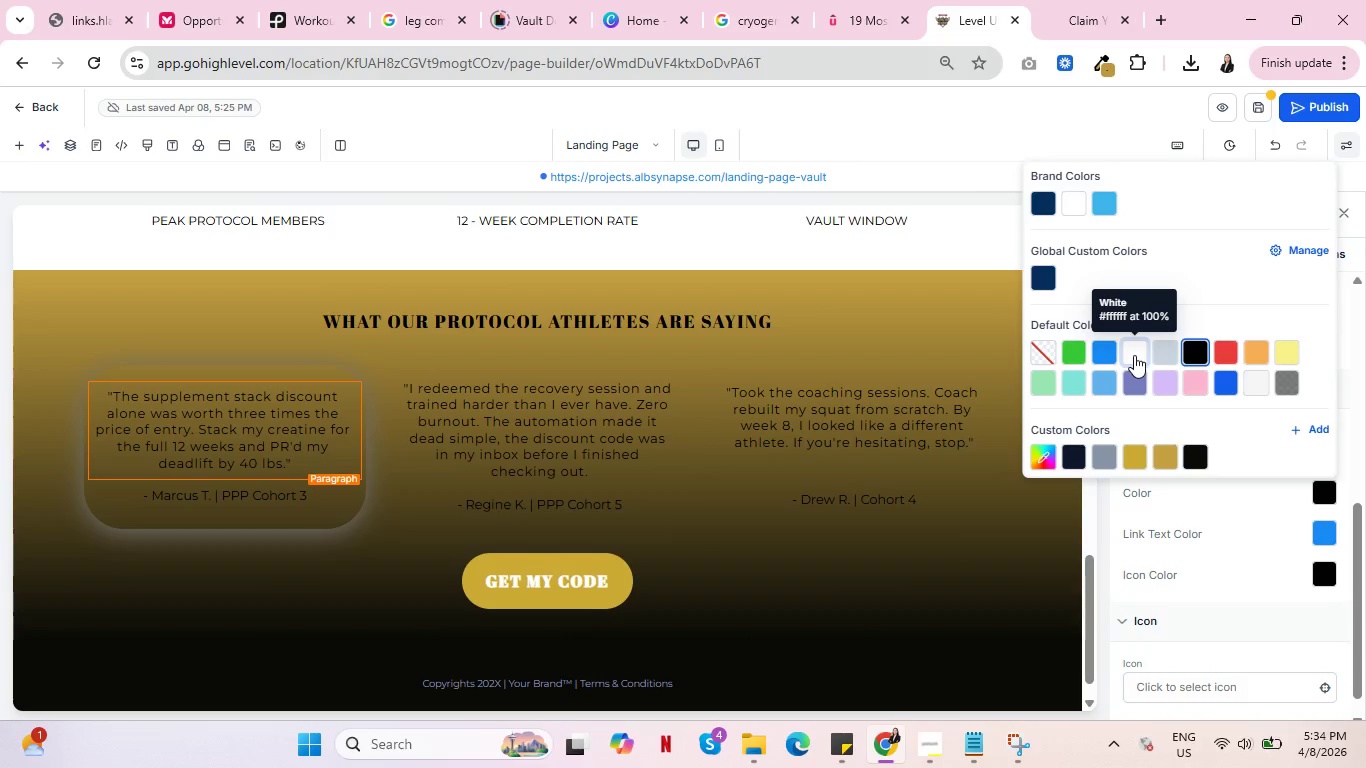 
left_click([1134, 355])
 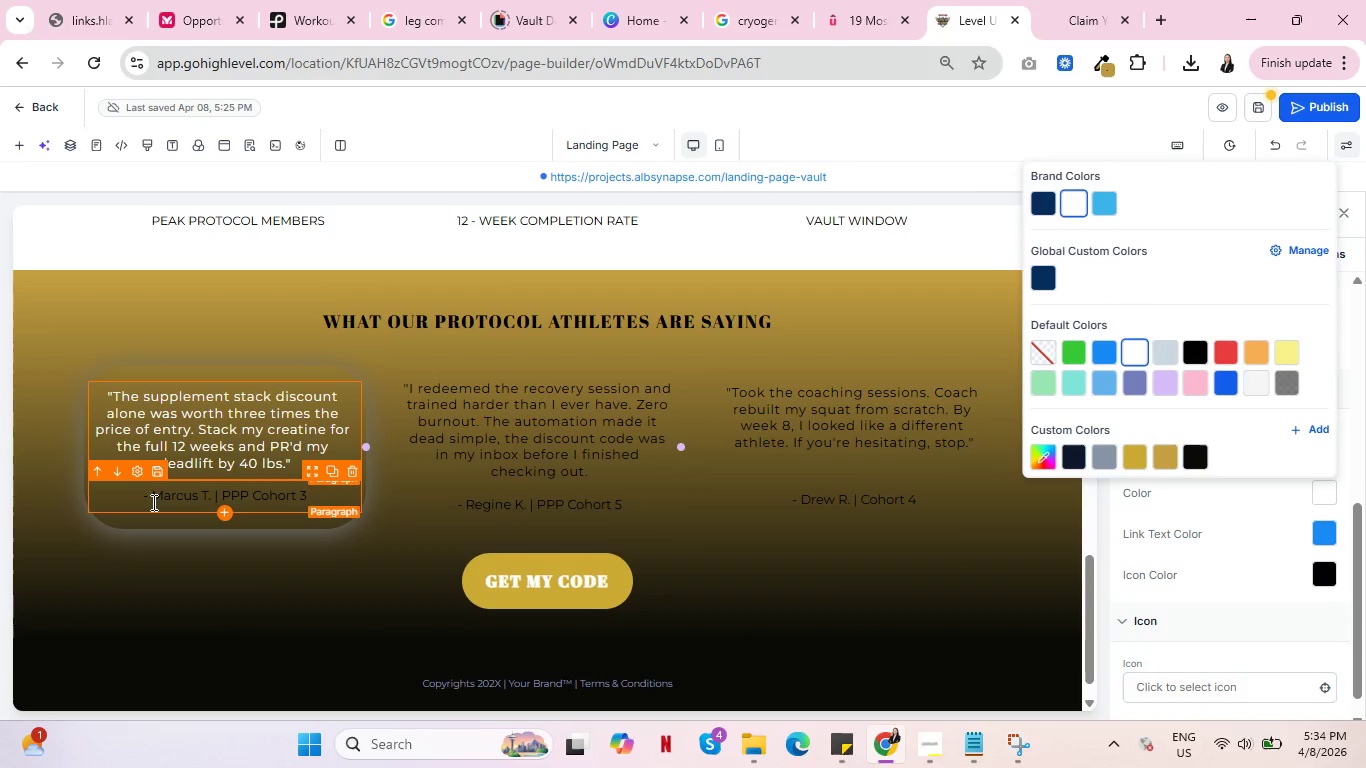 
left_click([152, 502])
 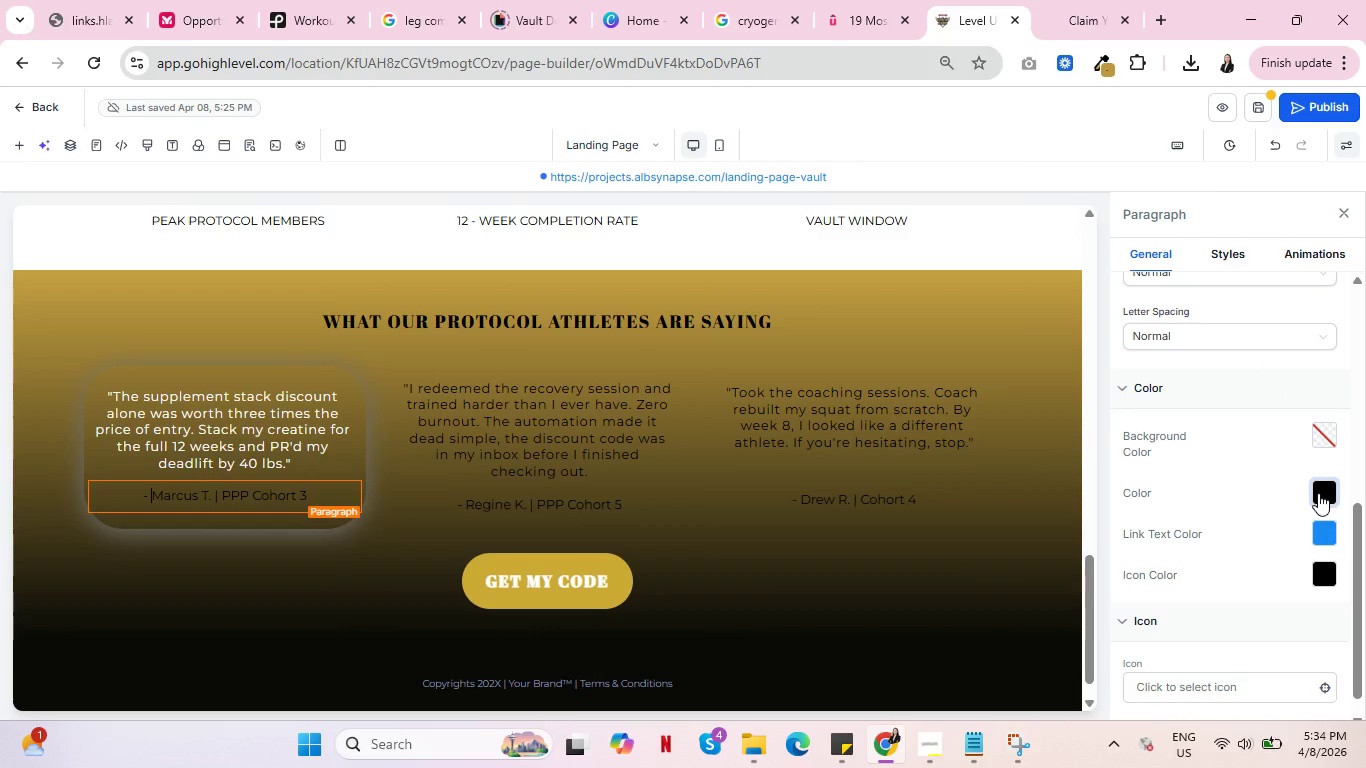 
left_click([1318, 493])
 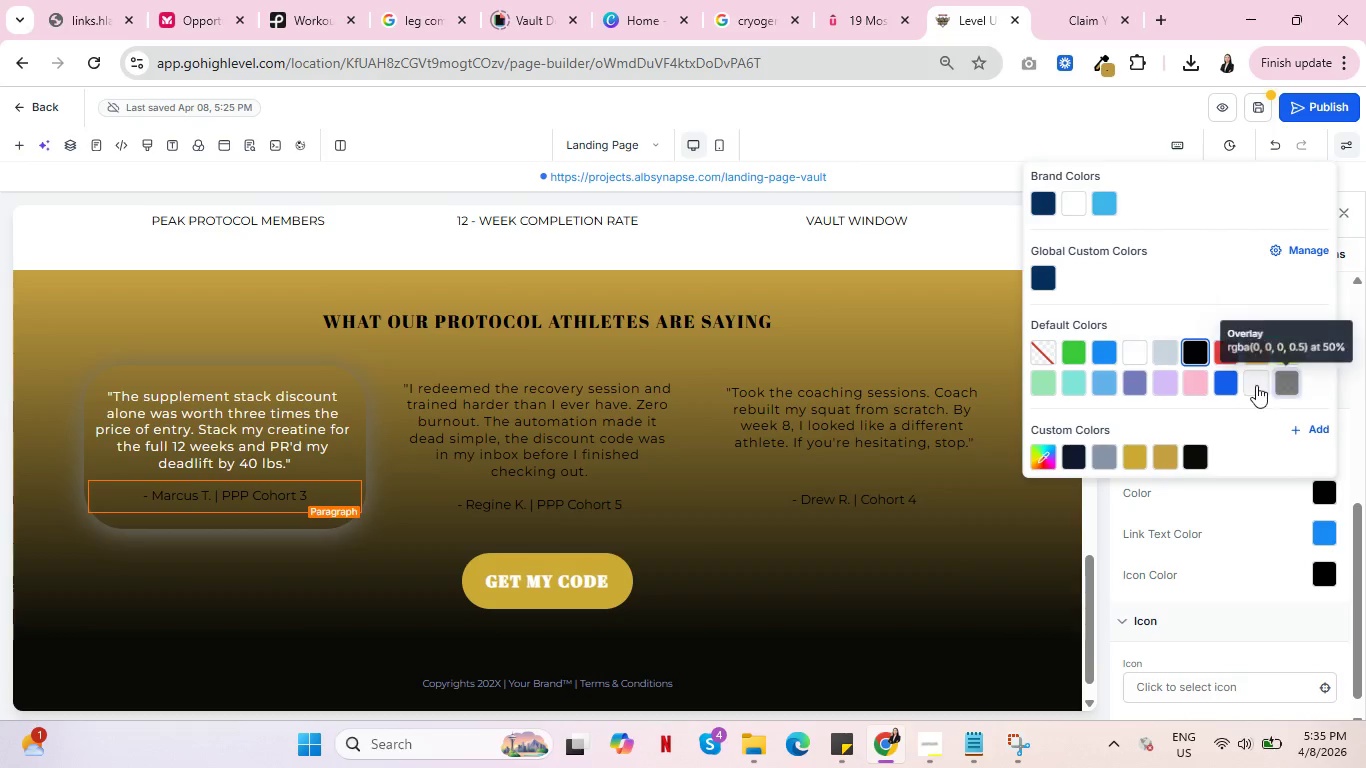 
left_click([1250, 383])
 